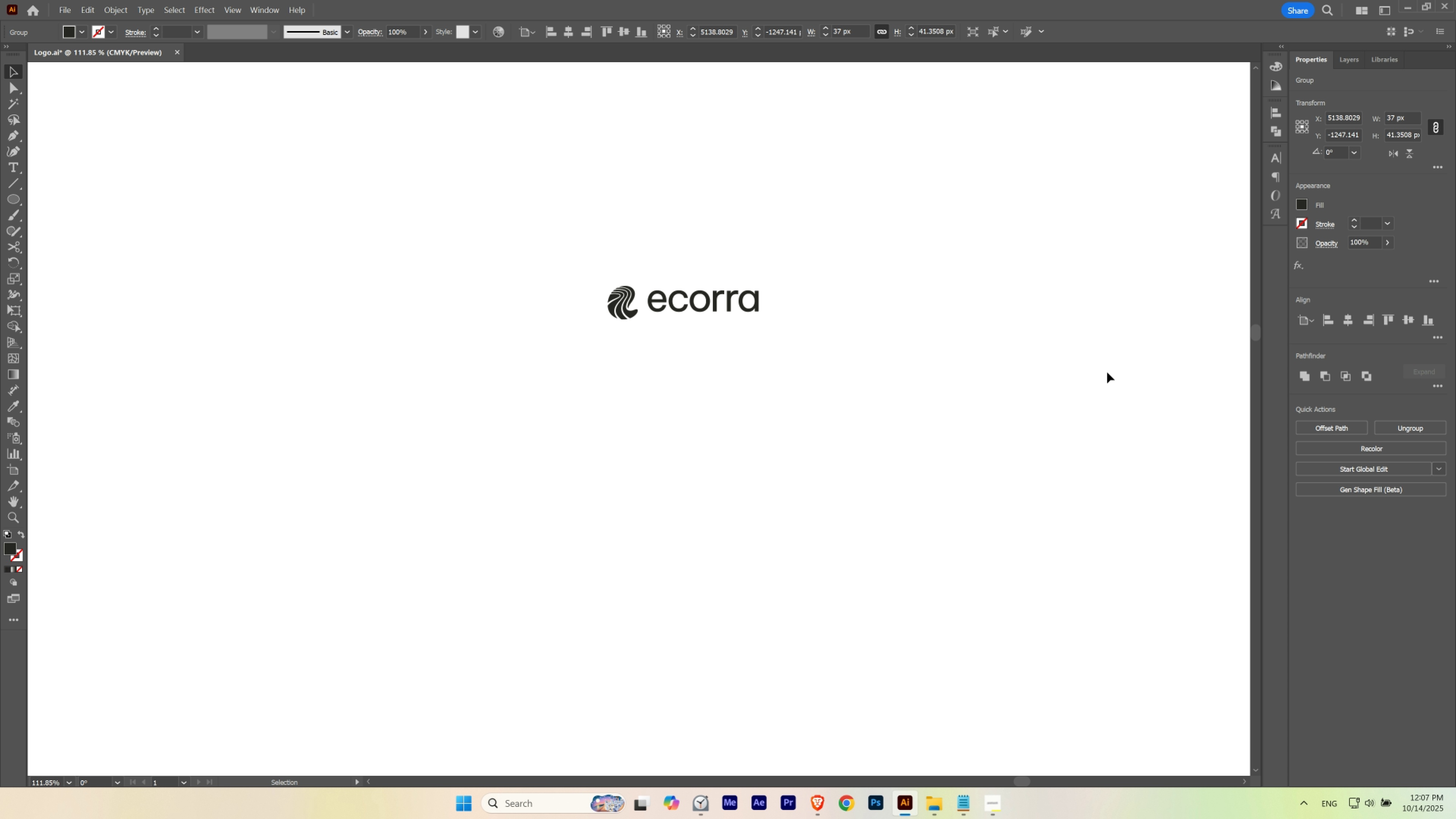 
key(ArrowUp)
 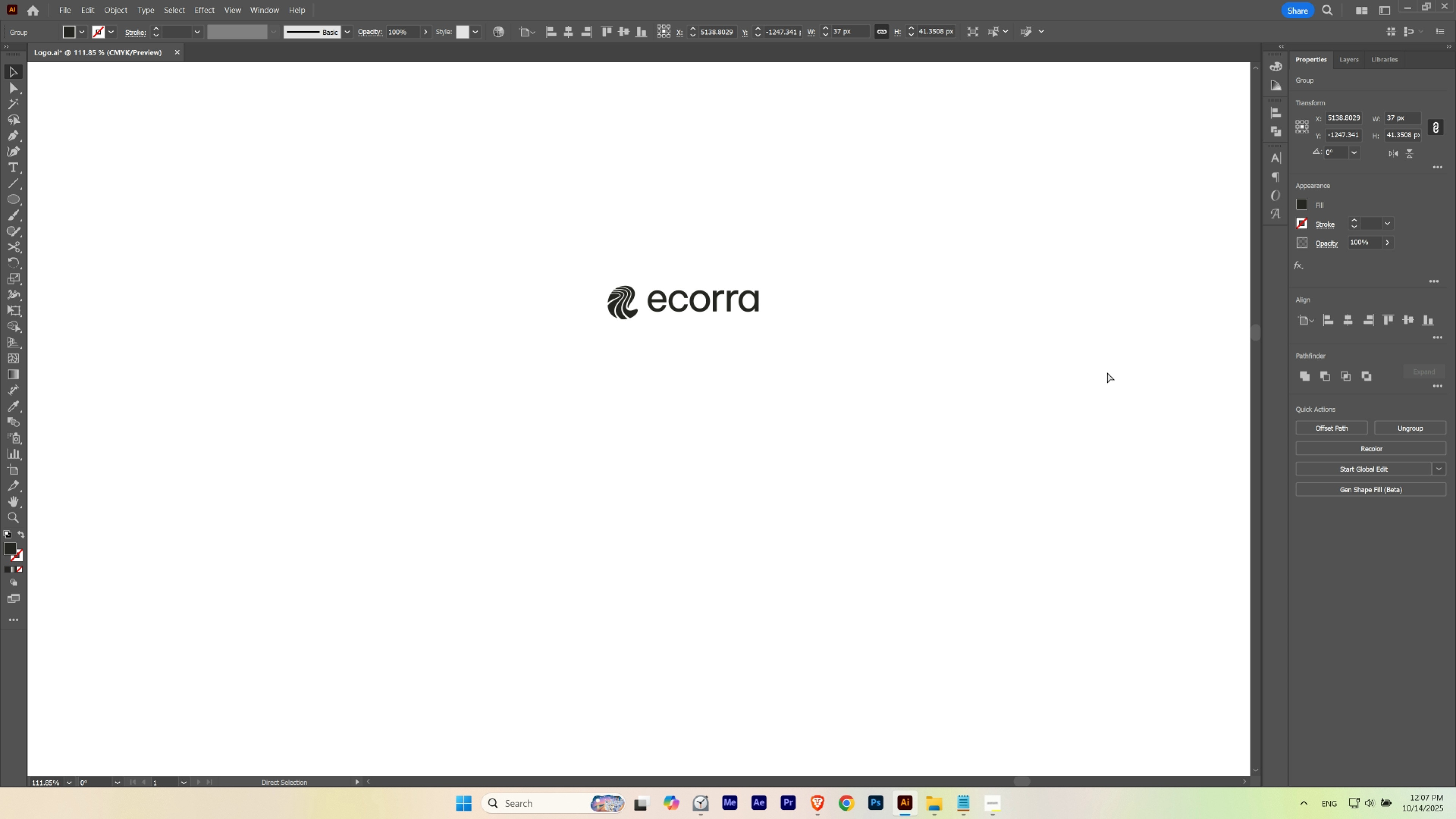 
key(Control+K)
 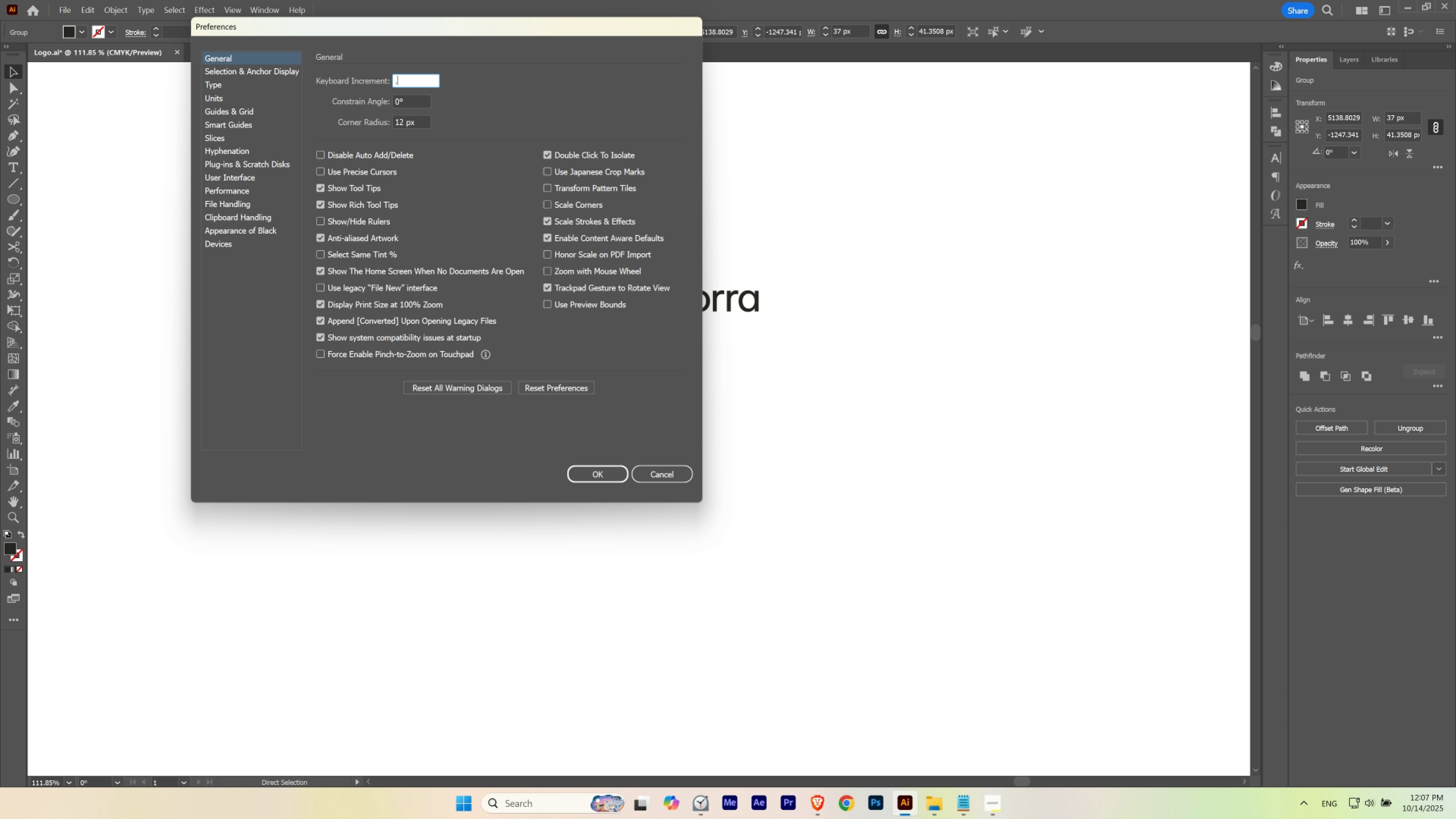 
key(NumpadDecimal)
 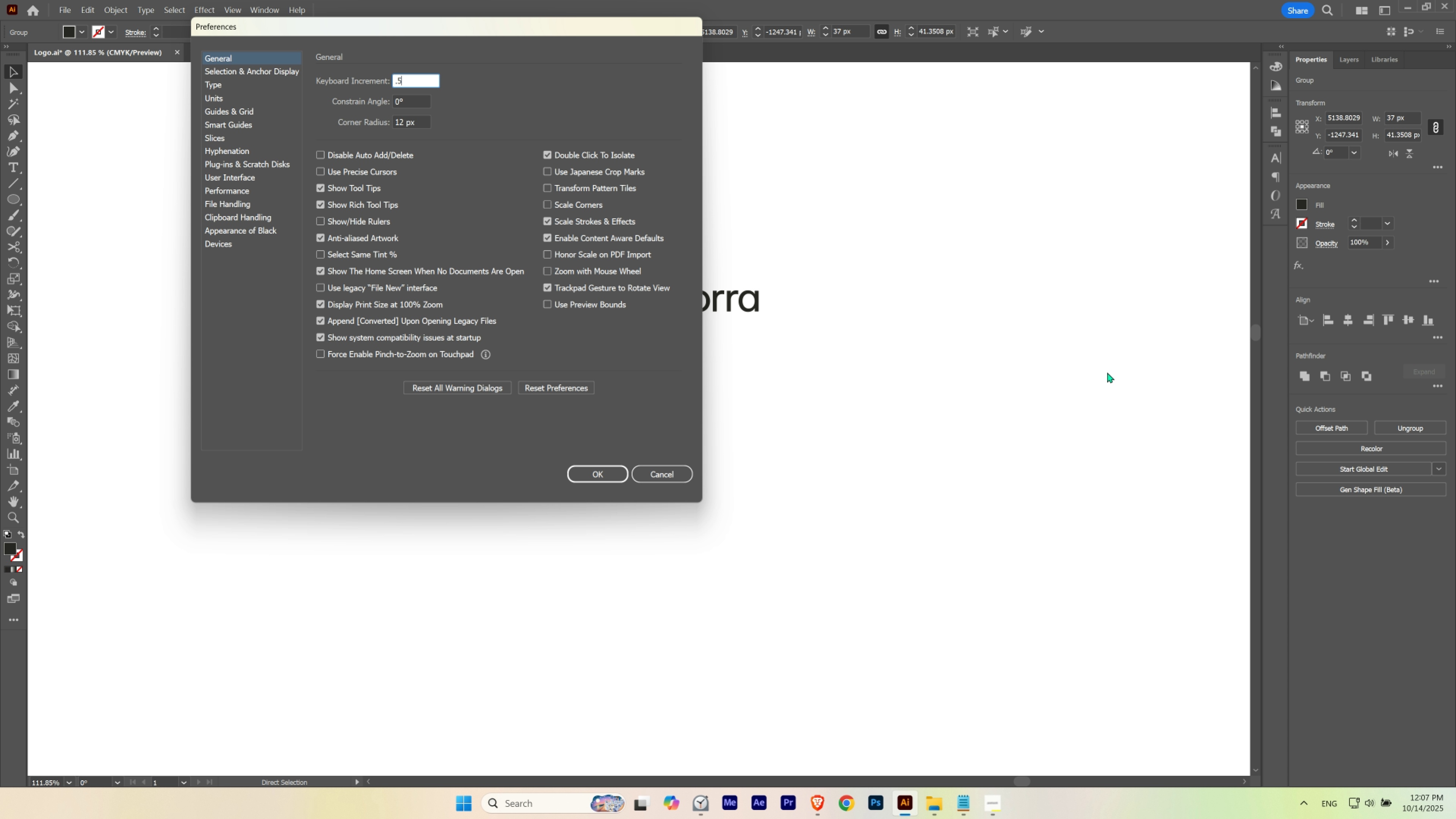 
key(Numpad5)
 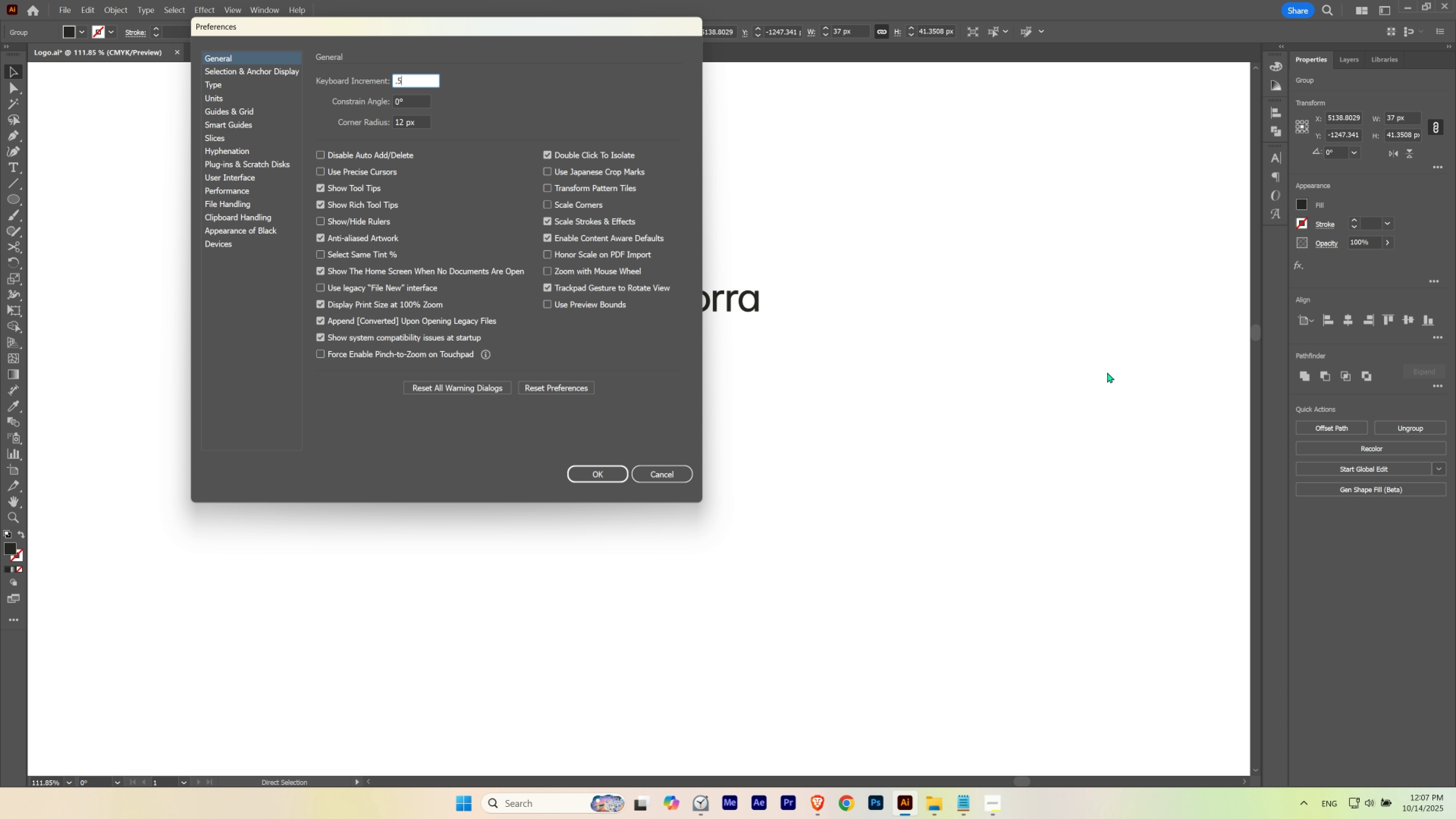 
key(NumpadEnter)
 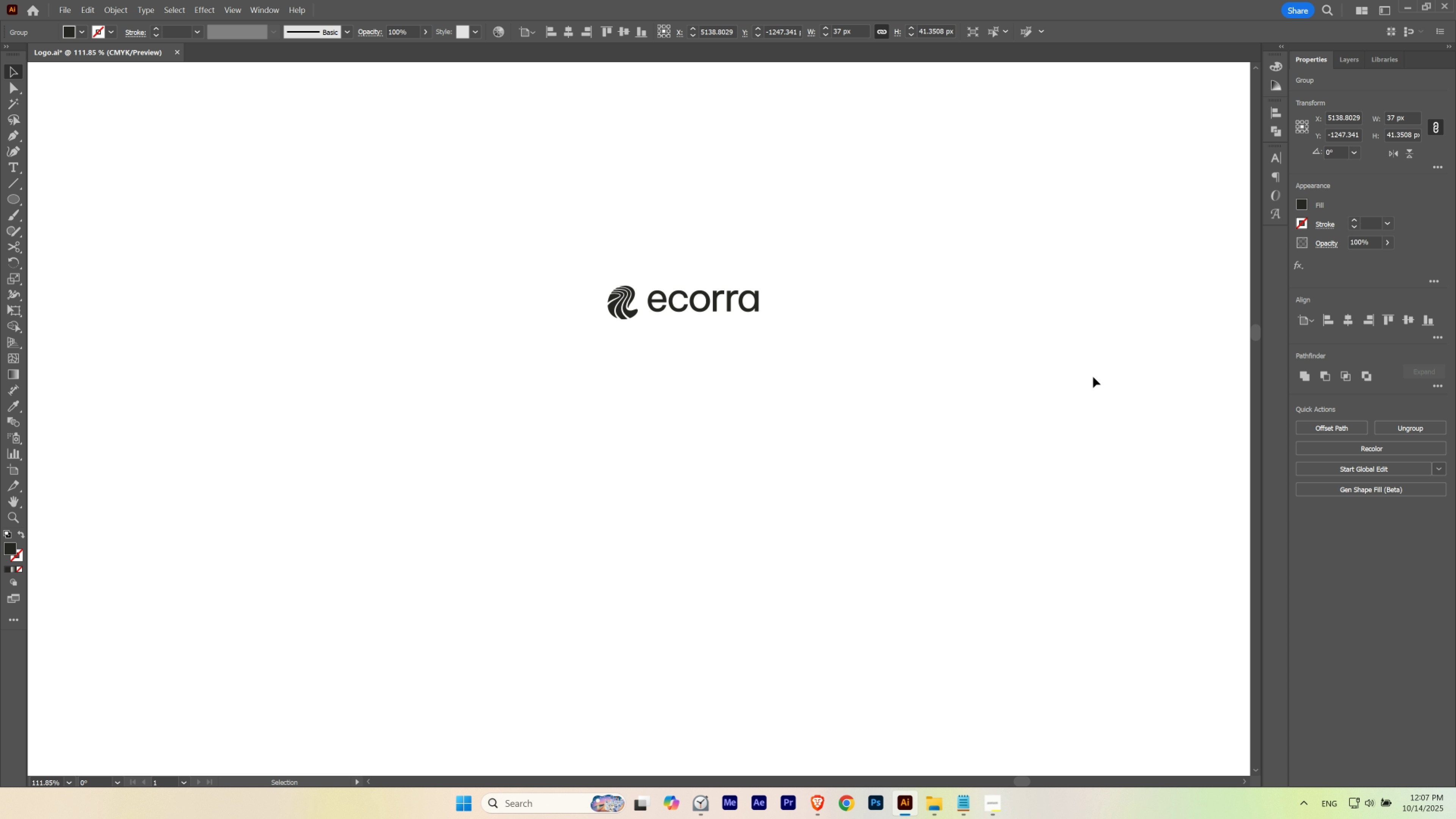 
left_click([734, 396])
 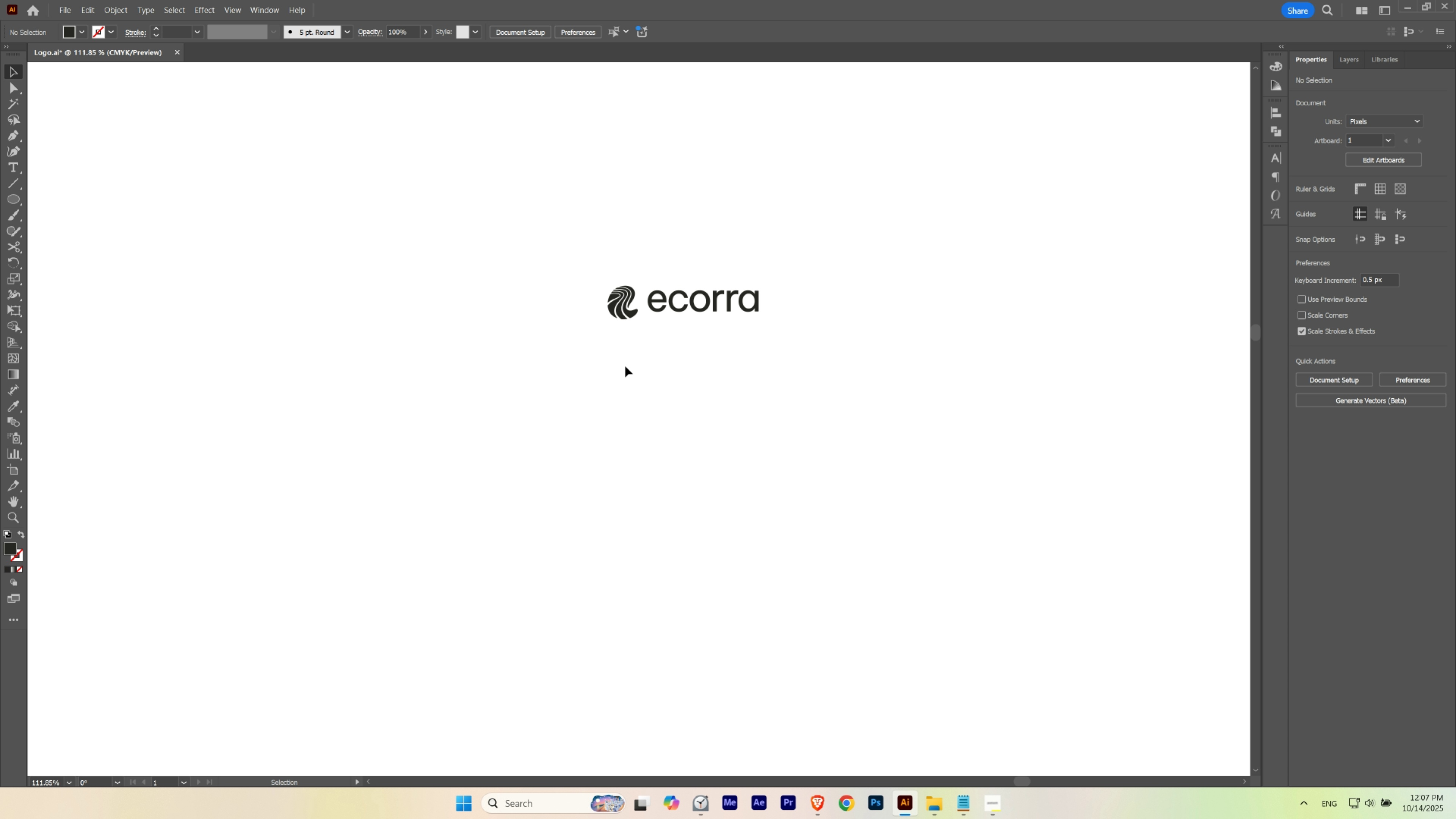 
hold_key(key=ControlLeft, duration=0.57)
 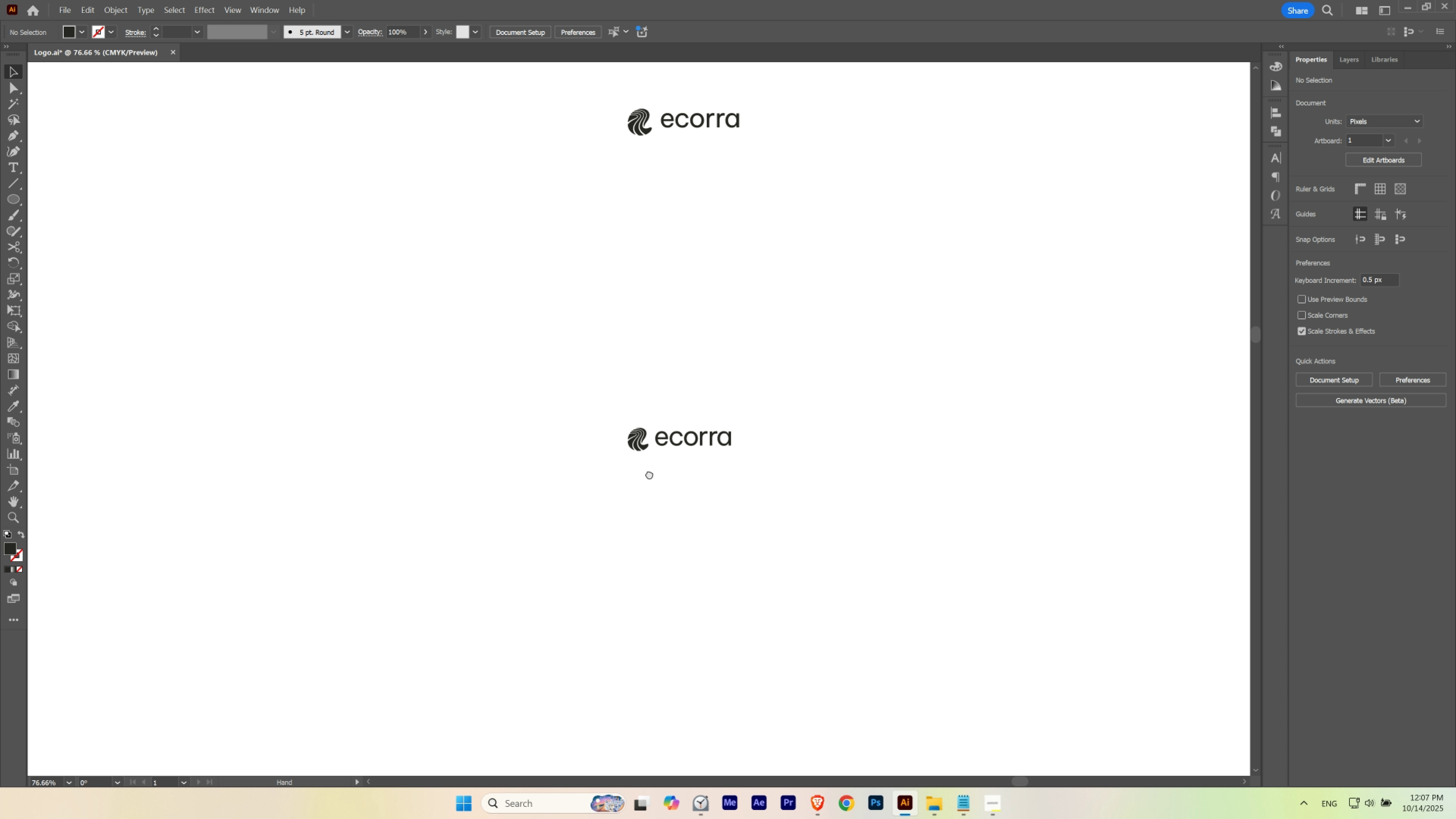 
hold_key(key=Space, duration=1.52)
 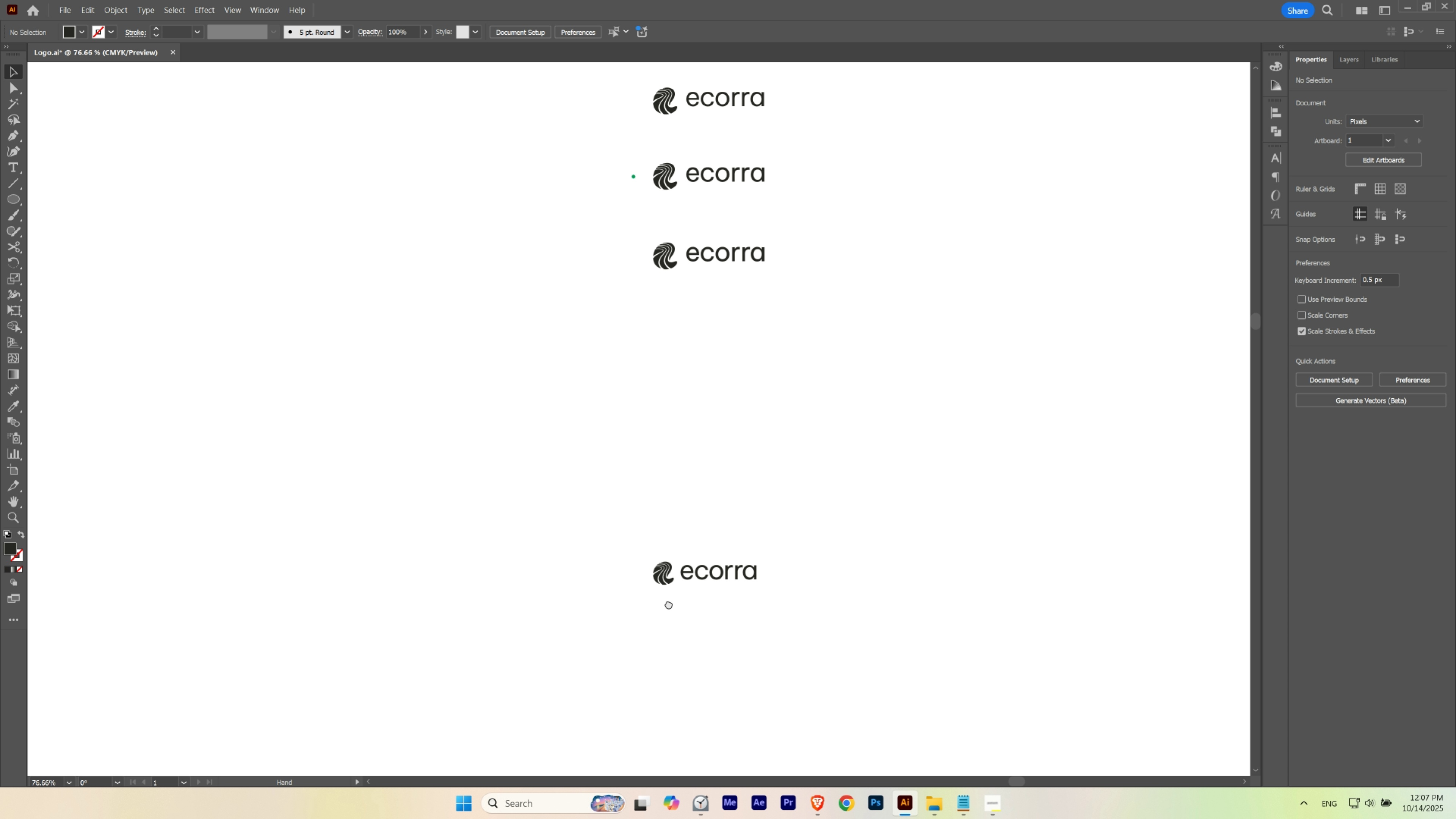 
hold_key(key=Space, duration=1.35)
 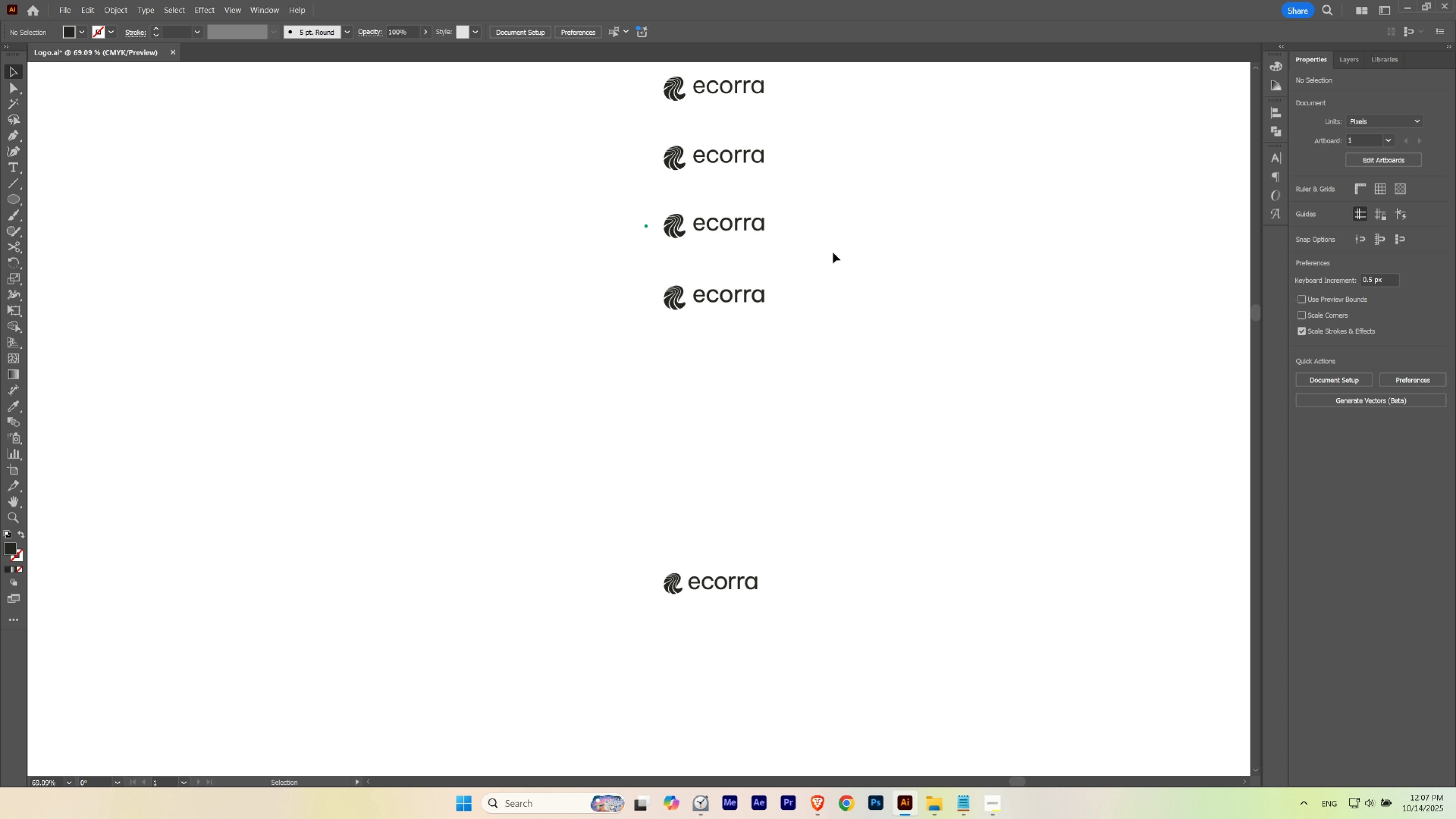 
hold_key(key=ControlLeft, duration=0.42)
 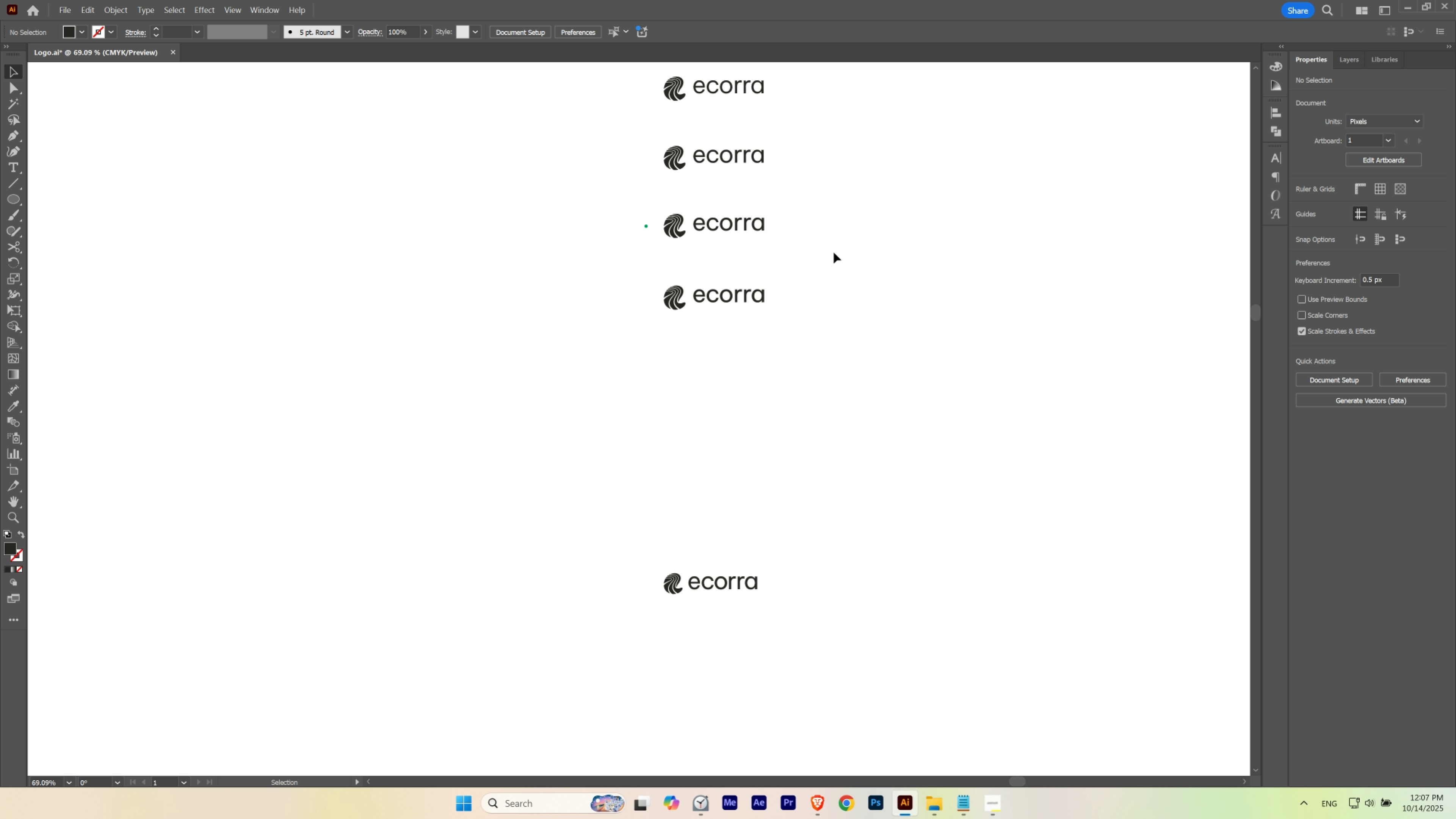 
hold_key(key=Space, duration=1.52)
 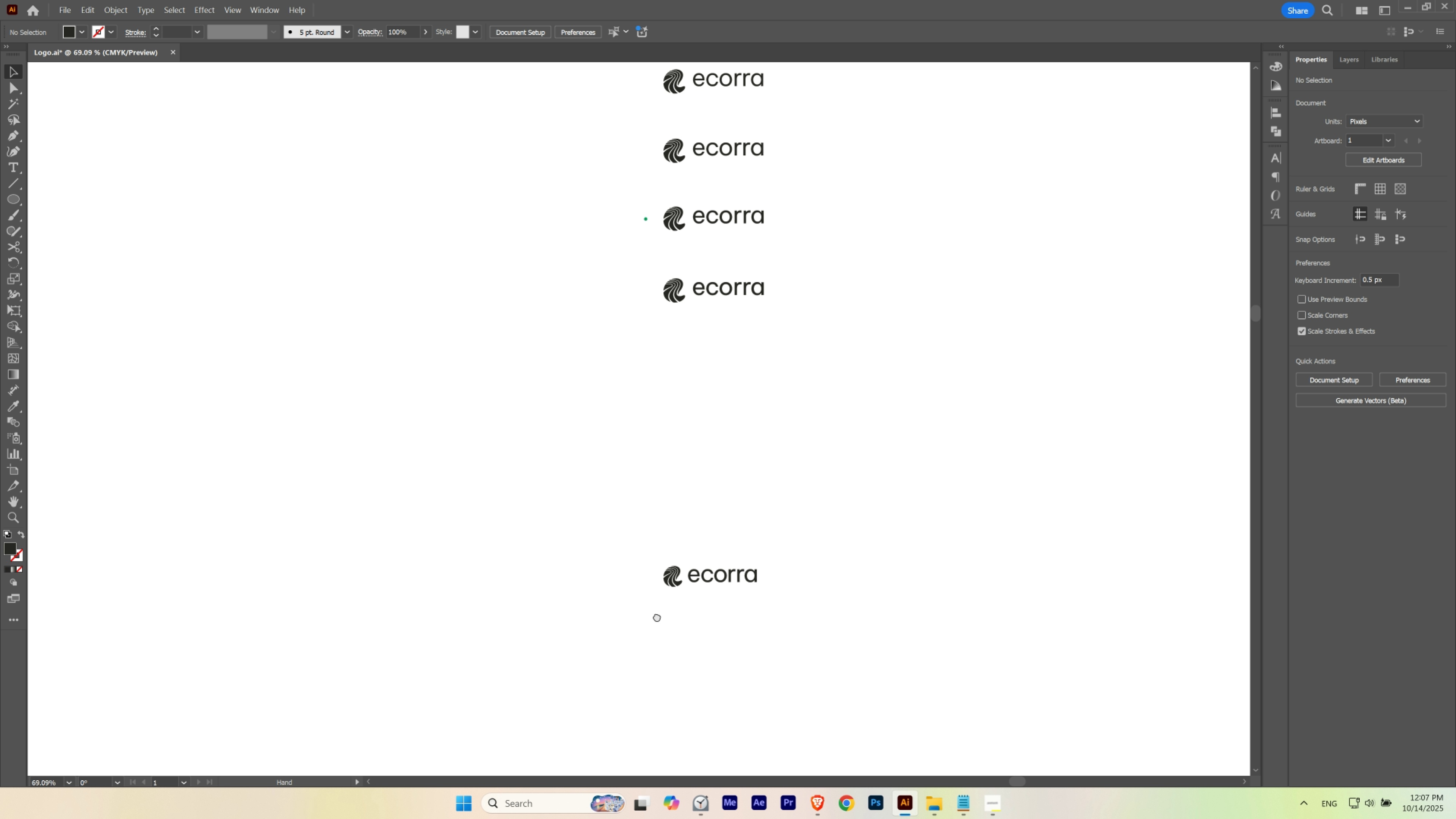 
hold_key(key=Space, duration=1.53)
 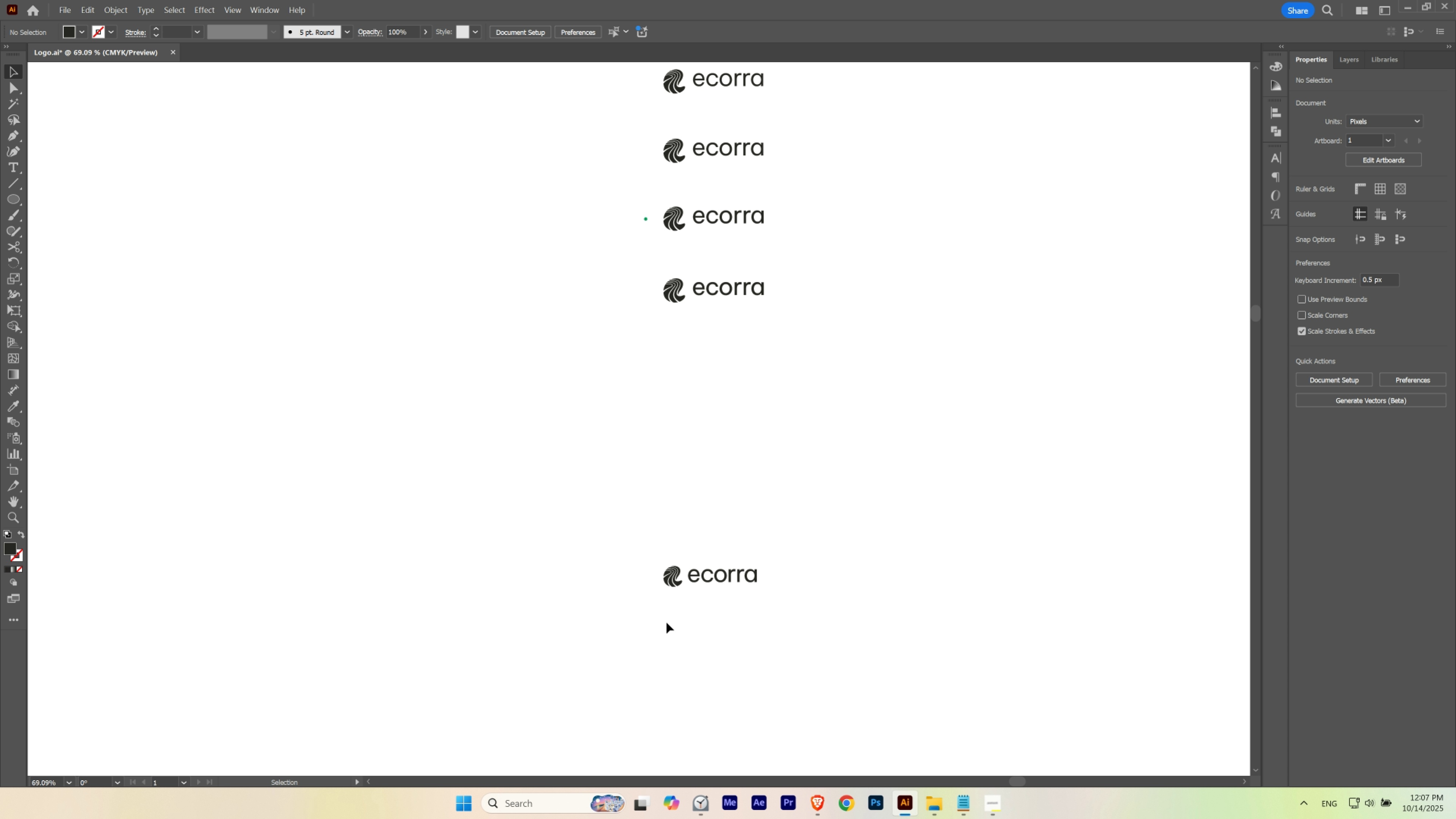 
key(Space)
 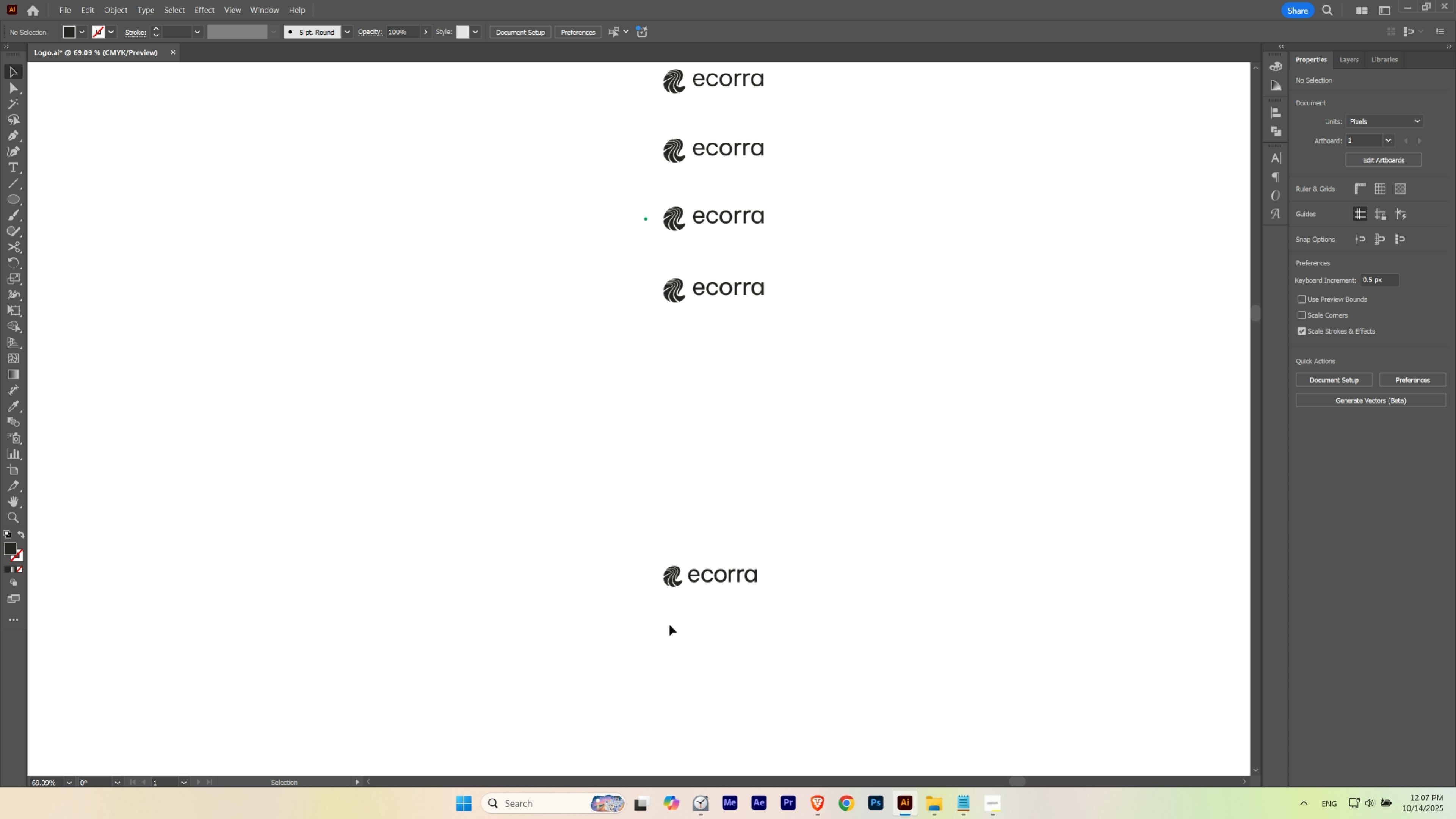 
left_click([669, 625])
 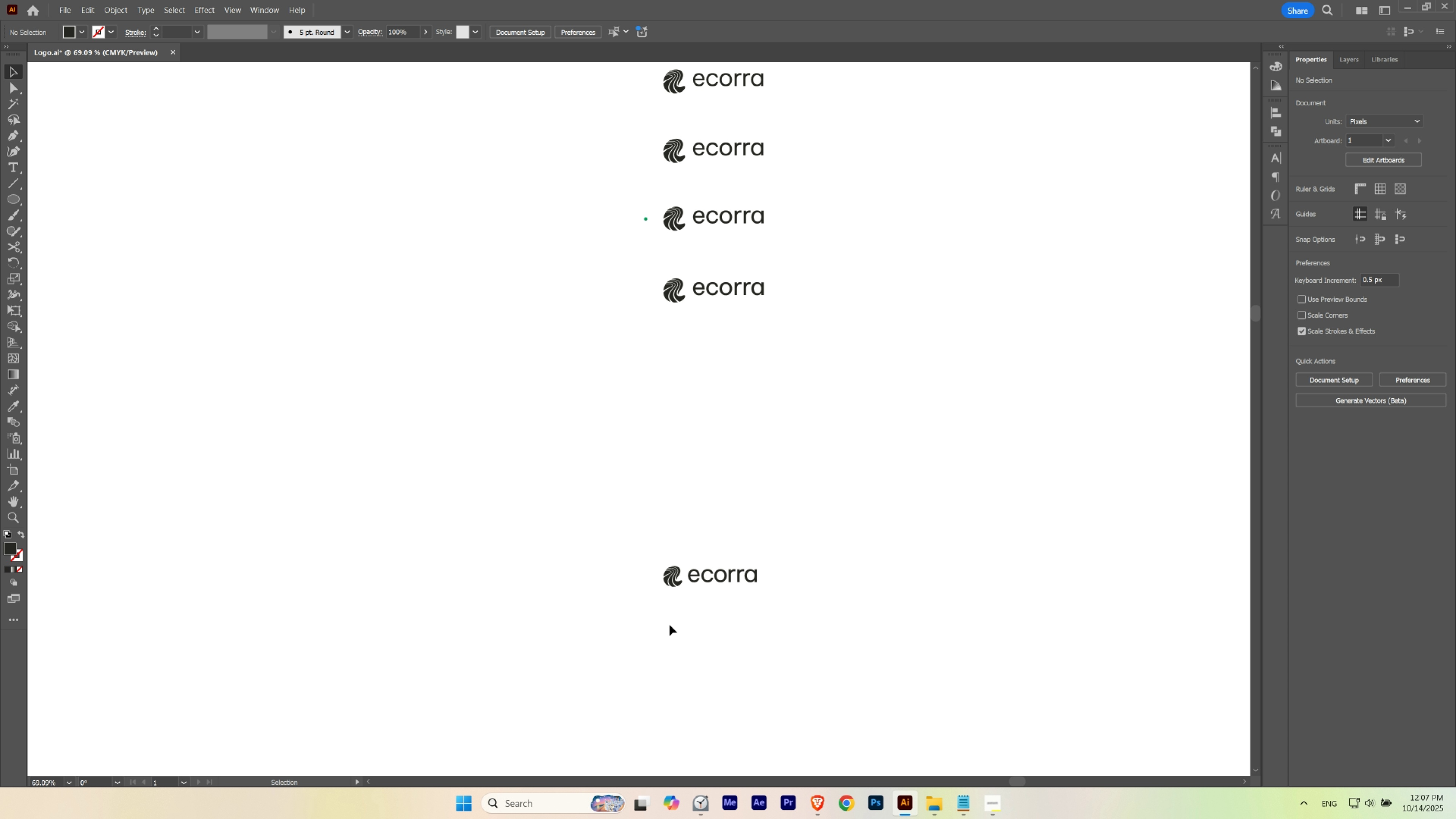 
left_click([669, 625])
 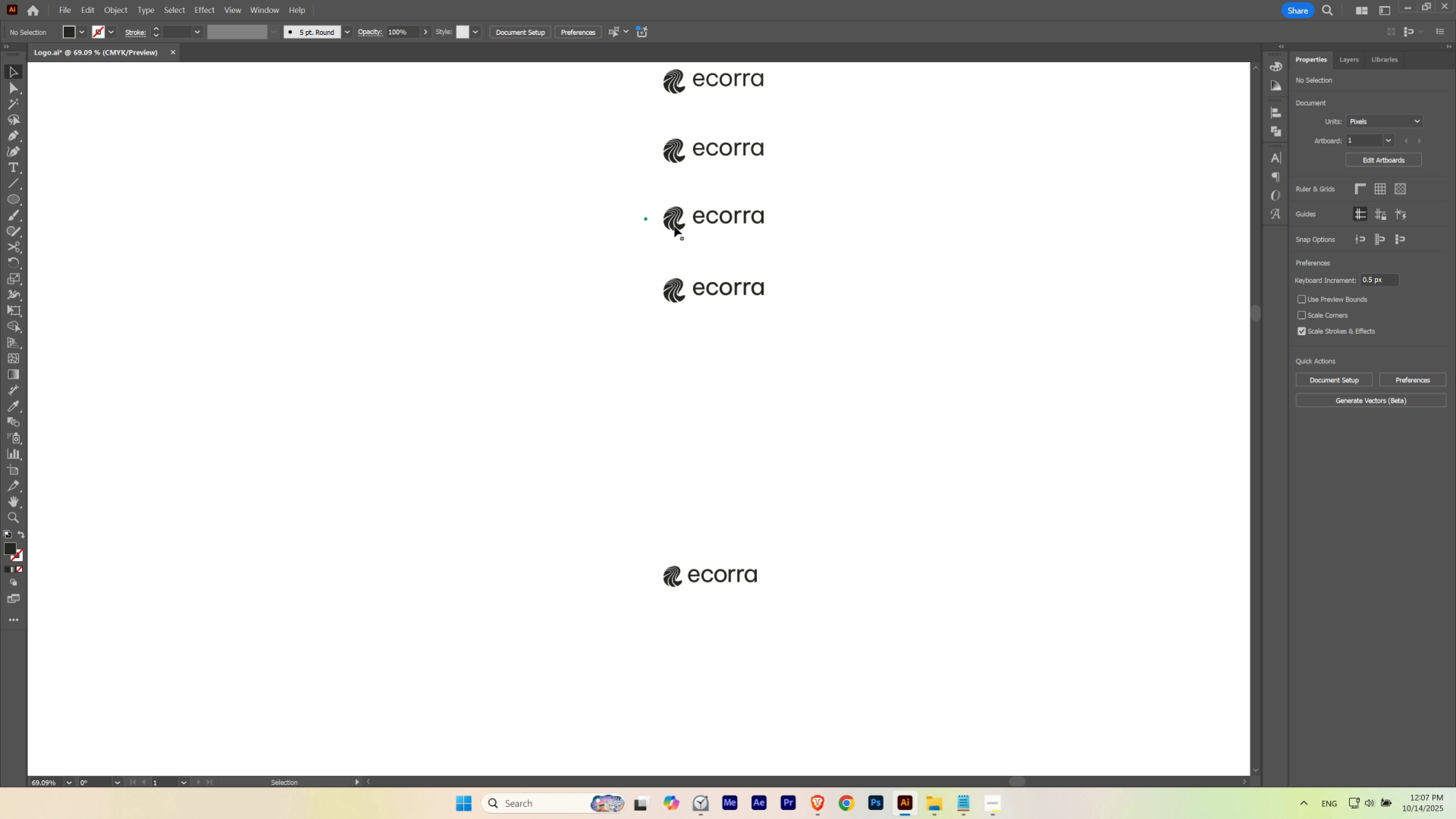 
left_click([674, 224])
 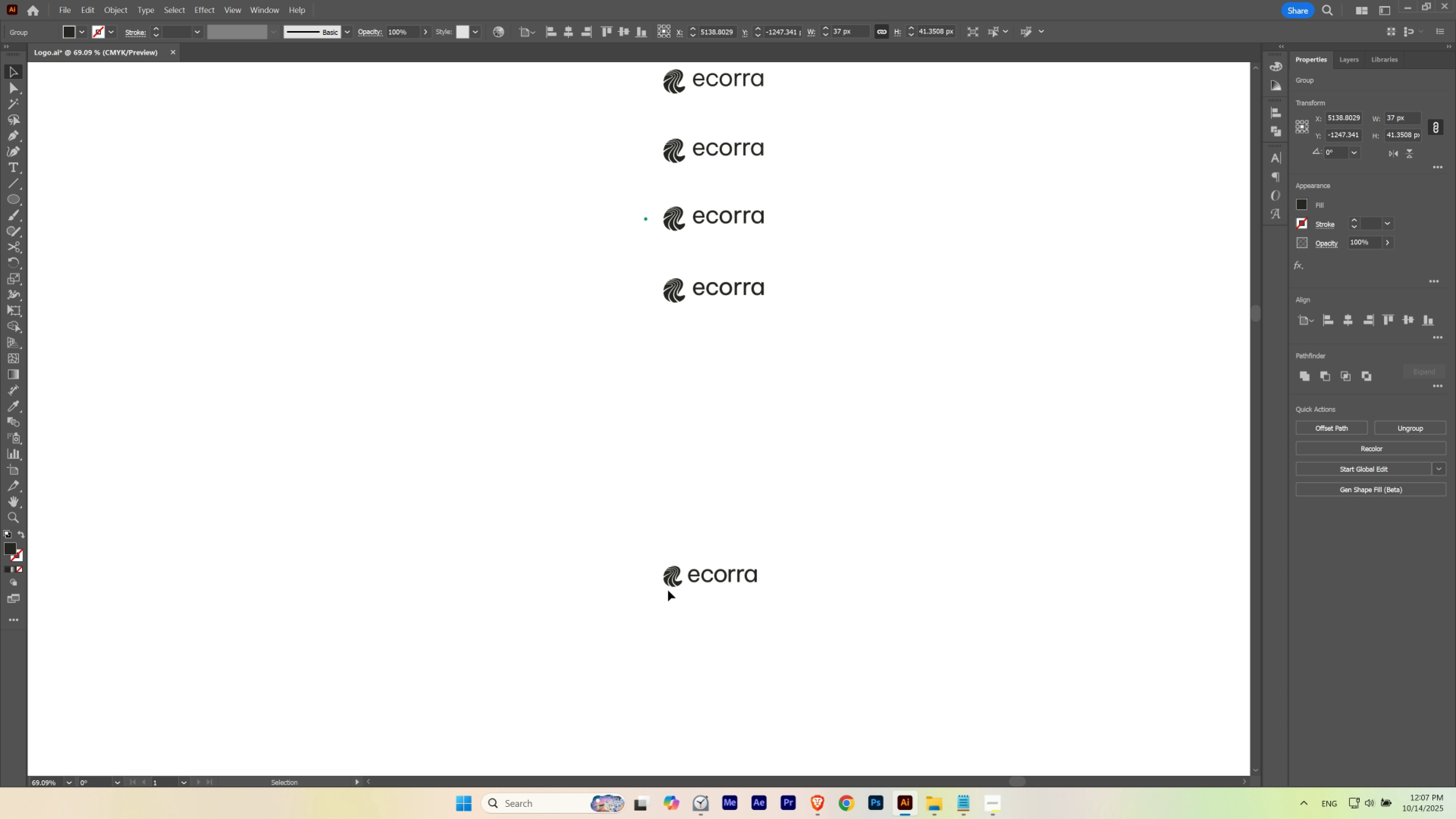 
hold_key(key=Space, duration=1.53)
 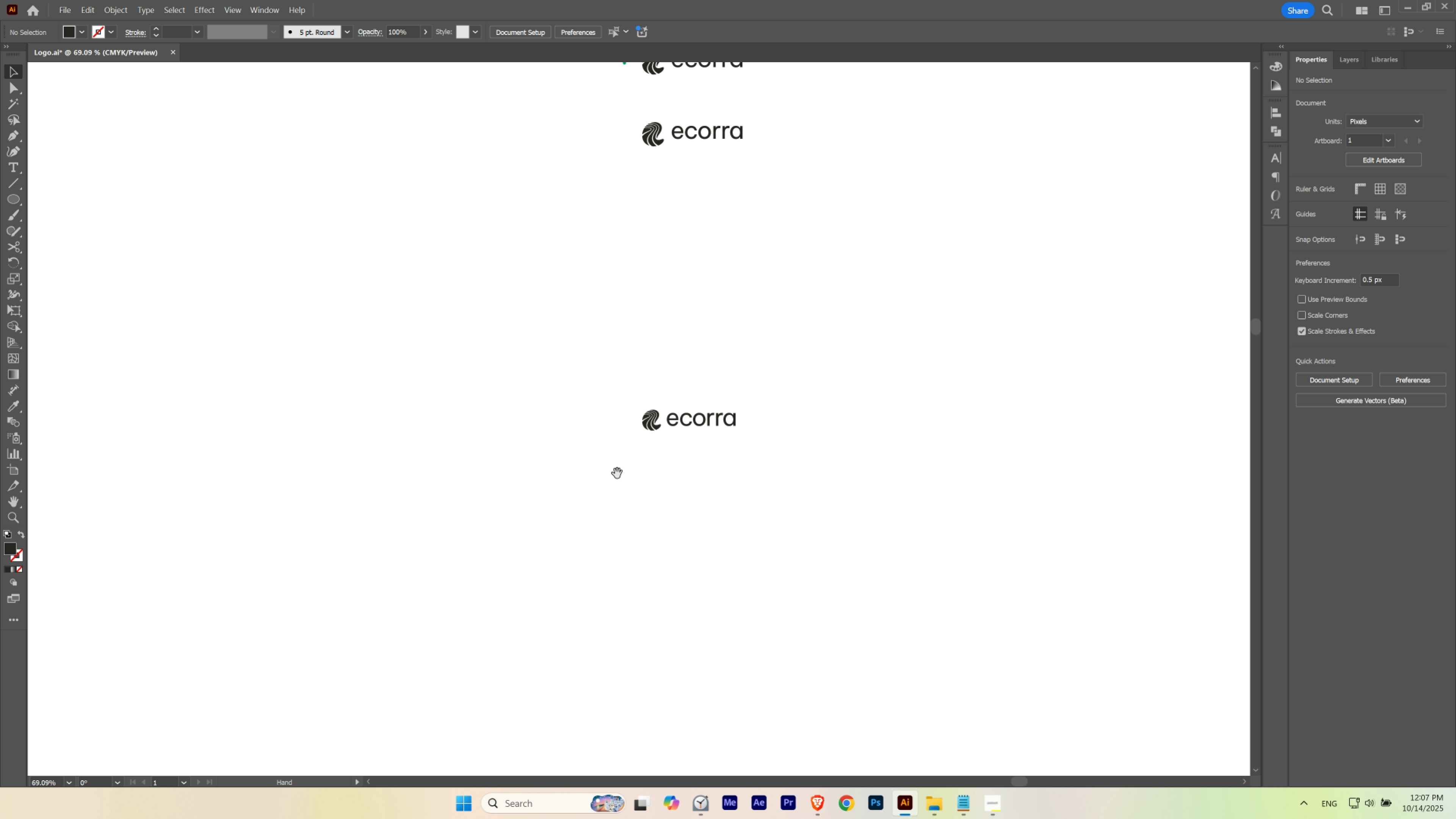 
key(Space)
 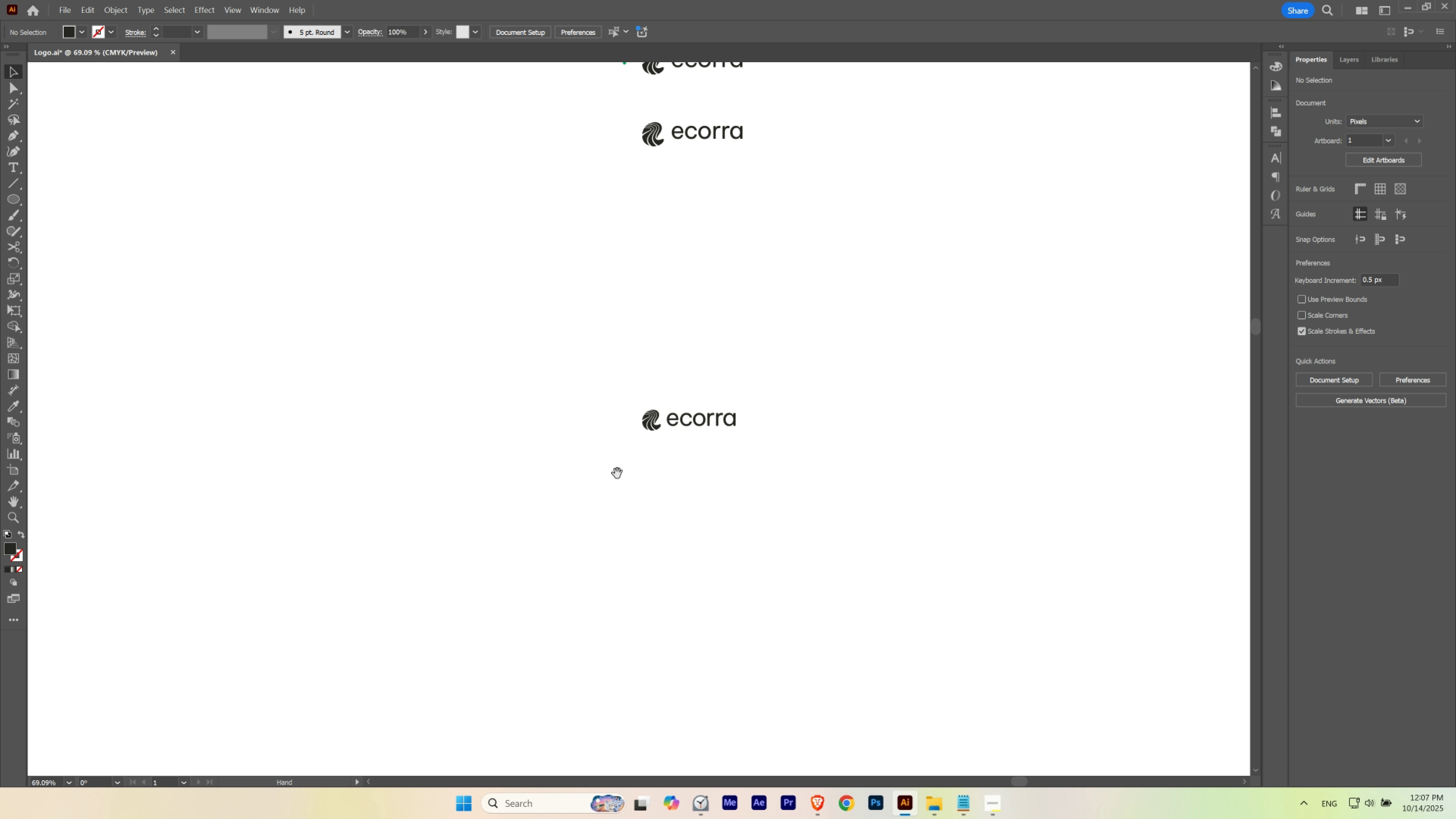 
key(Space)
 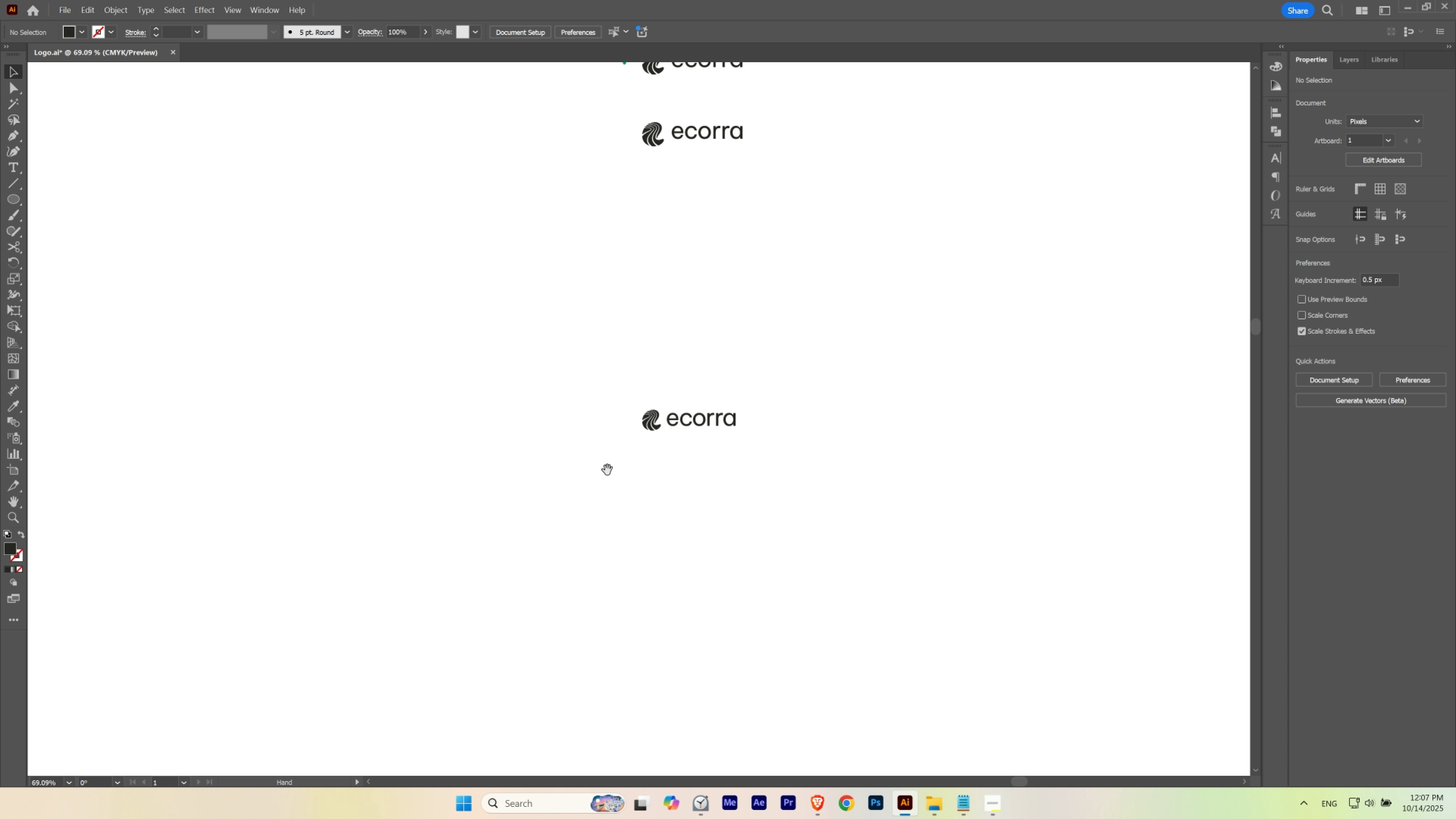 
key(Space)
 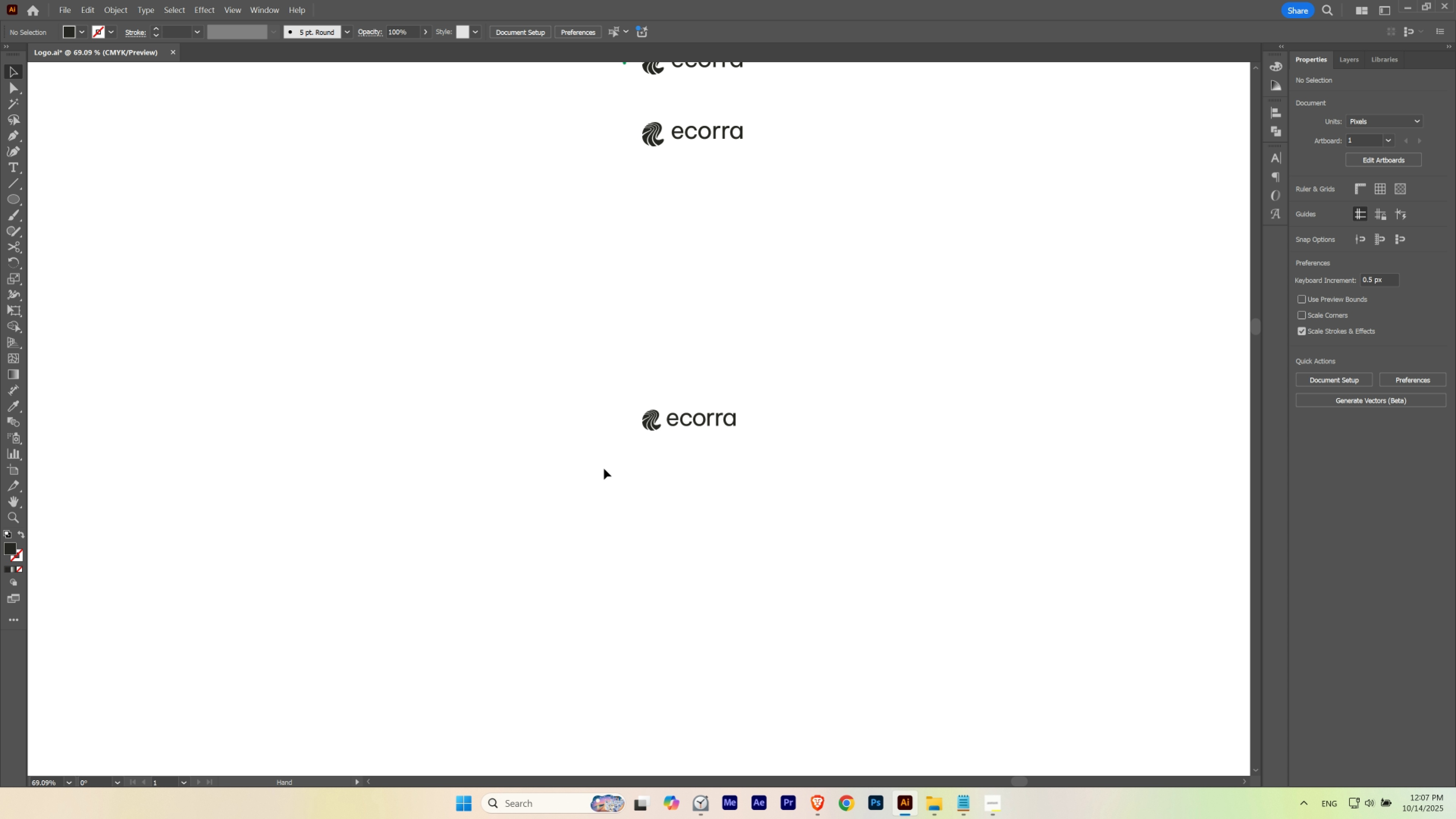 
key(Space)
 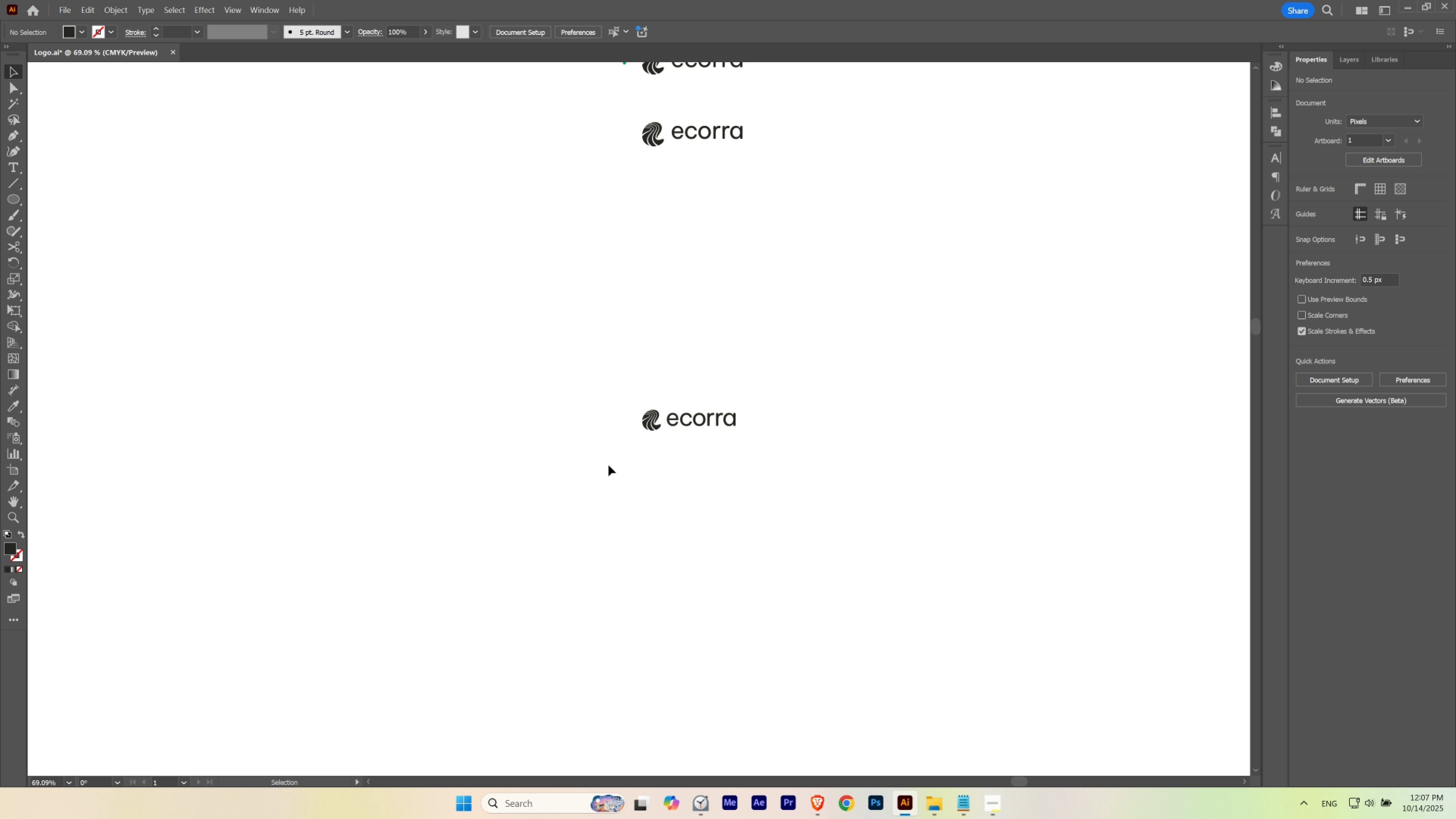 
key(Space)
 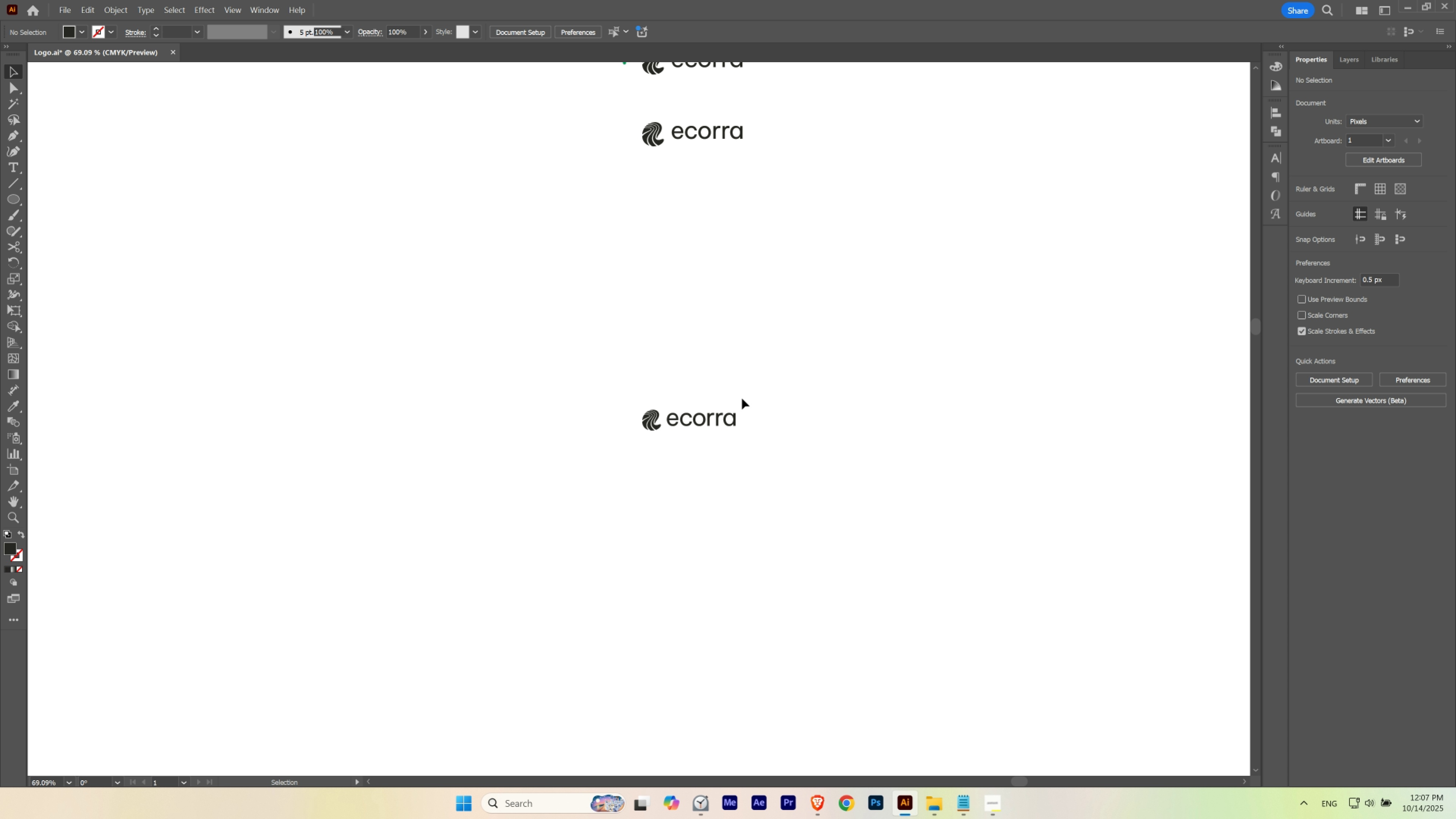 
hold_key(key=Space, duration=1.44)
 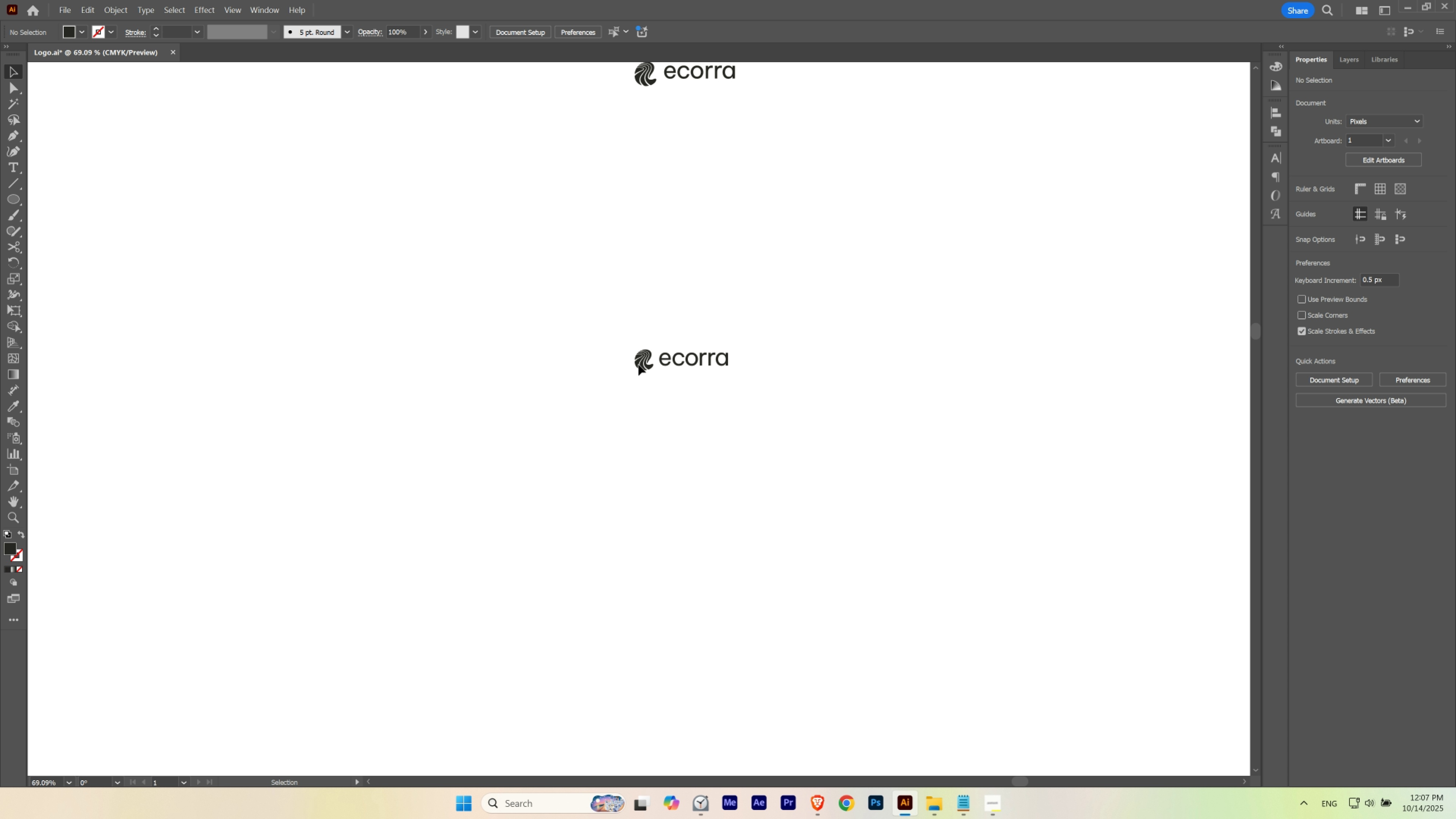 
left_click([638, 365])
 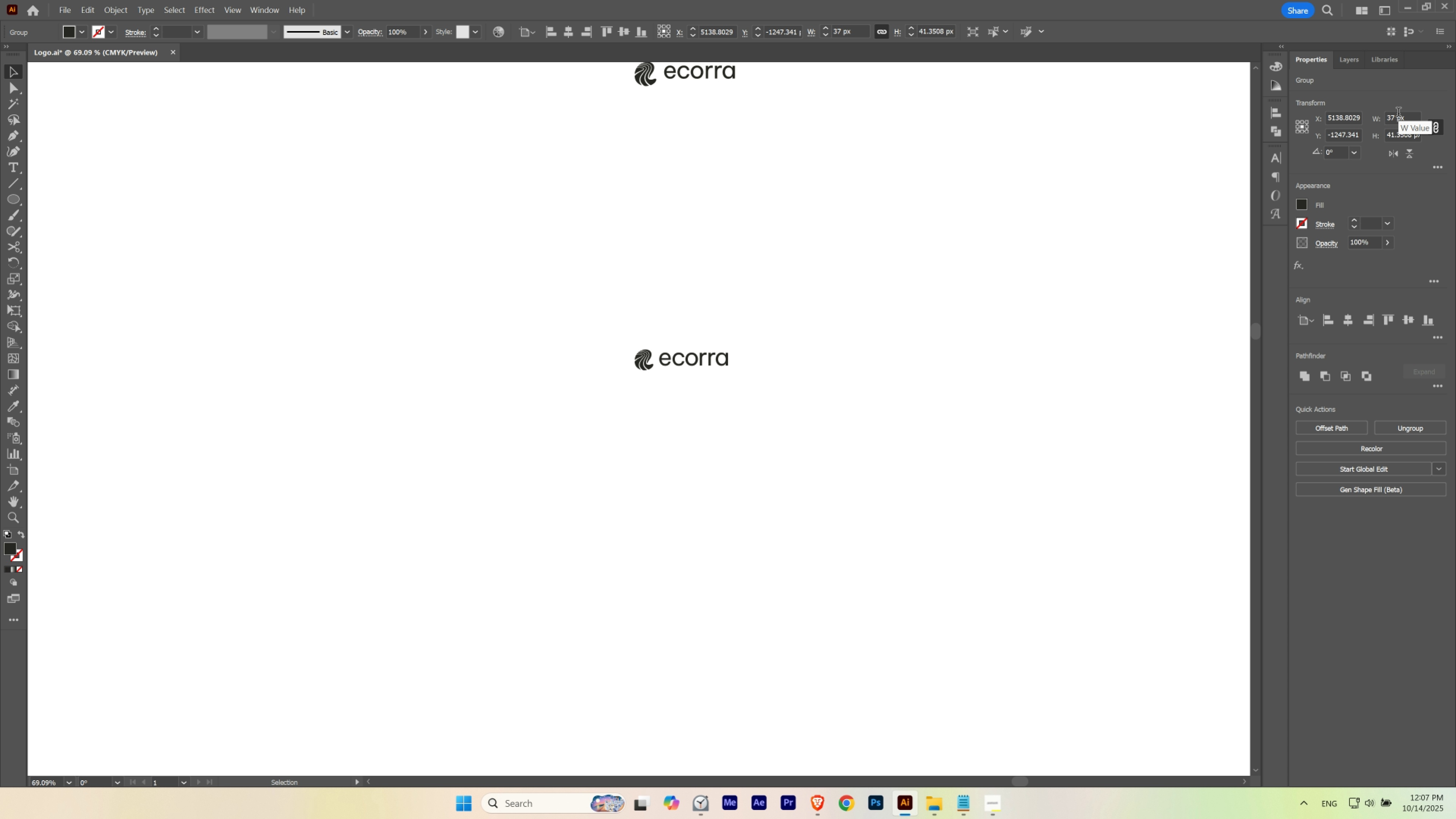 
scroll: coordinate [1398, 113], scroll_direction: up, amount: 1.0
 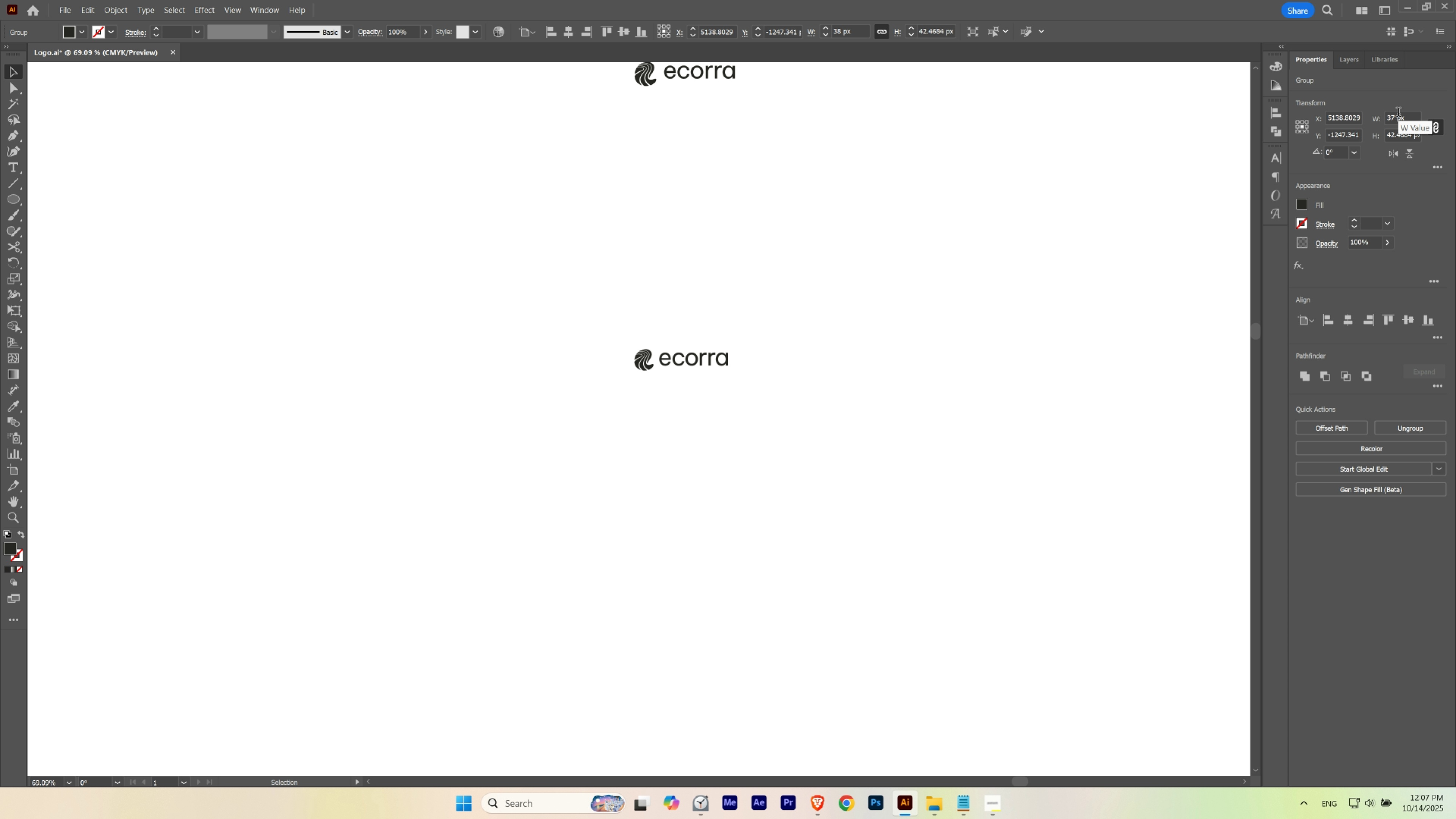 
scroll: coordinate [1398, 113], scroll_direction: down, amount: 1.0
 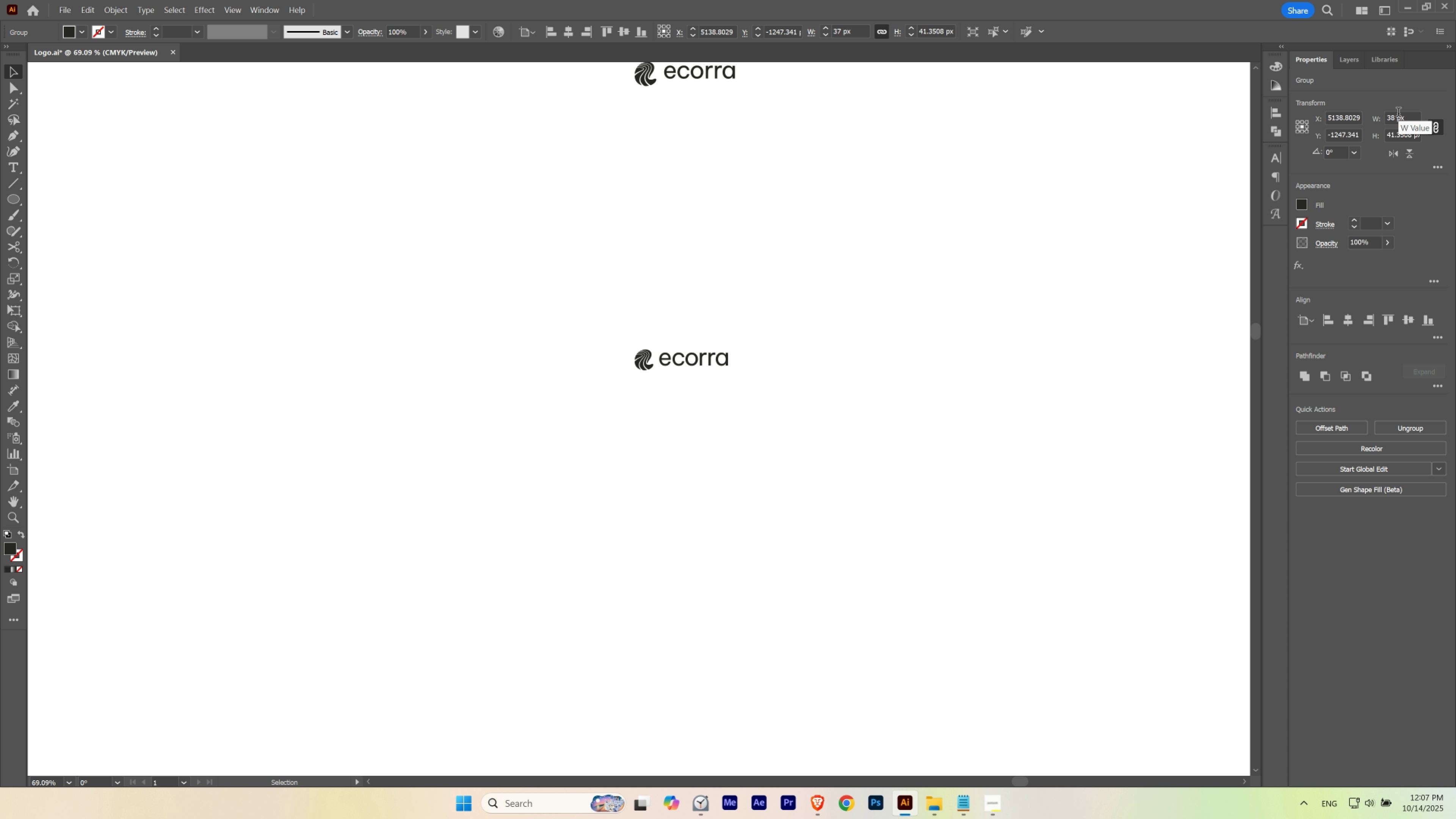 
scroll: coordinate [1398, 113], scroll_direction: up, amount: 1.0
 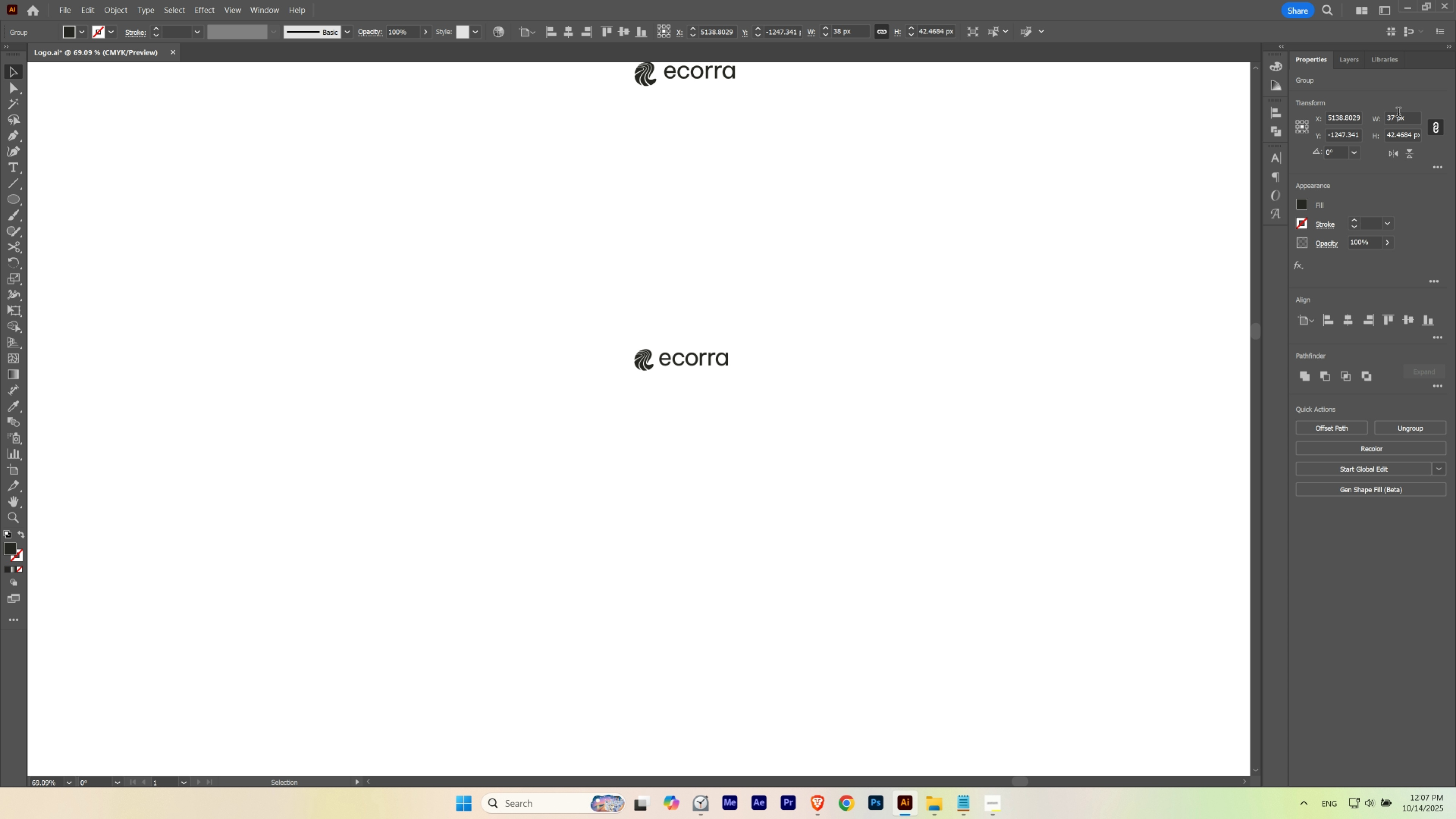 
scroll: coordinate [1398, 113], scroll_direction: down, amount: 1.0
 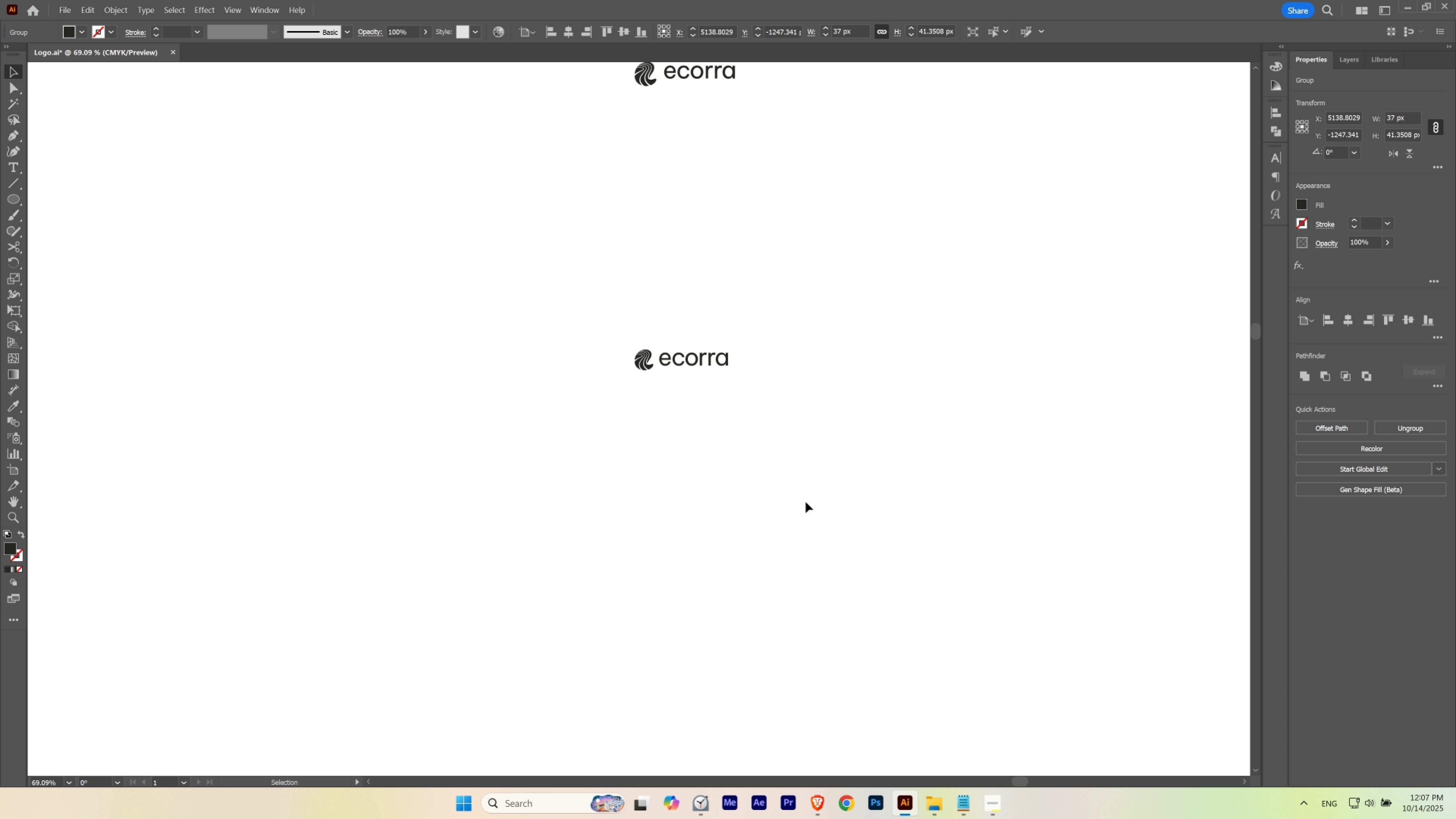 
left_click([787, 507])
 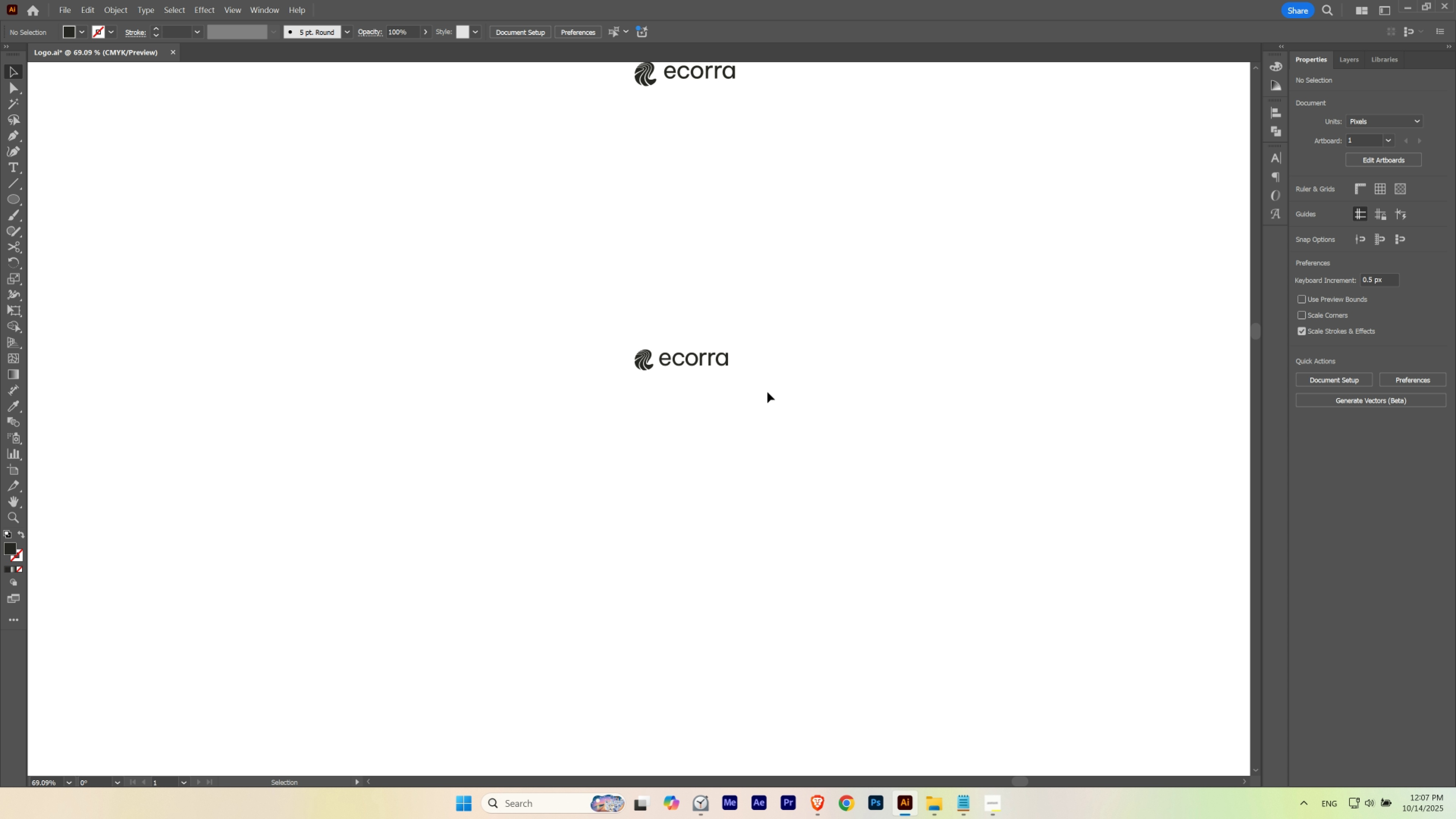 
hold_key(key=ControlLeft, duration=1.06)
 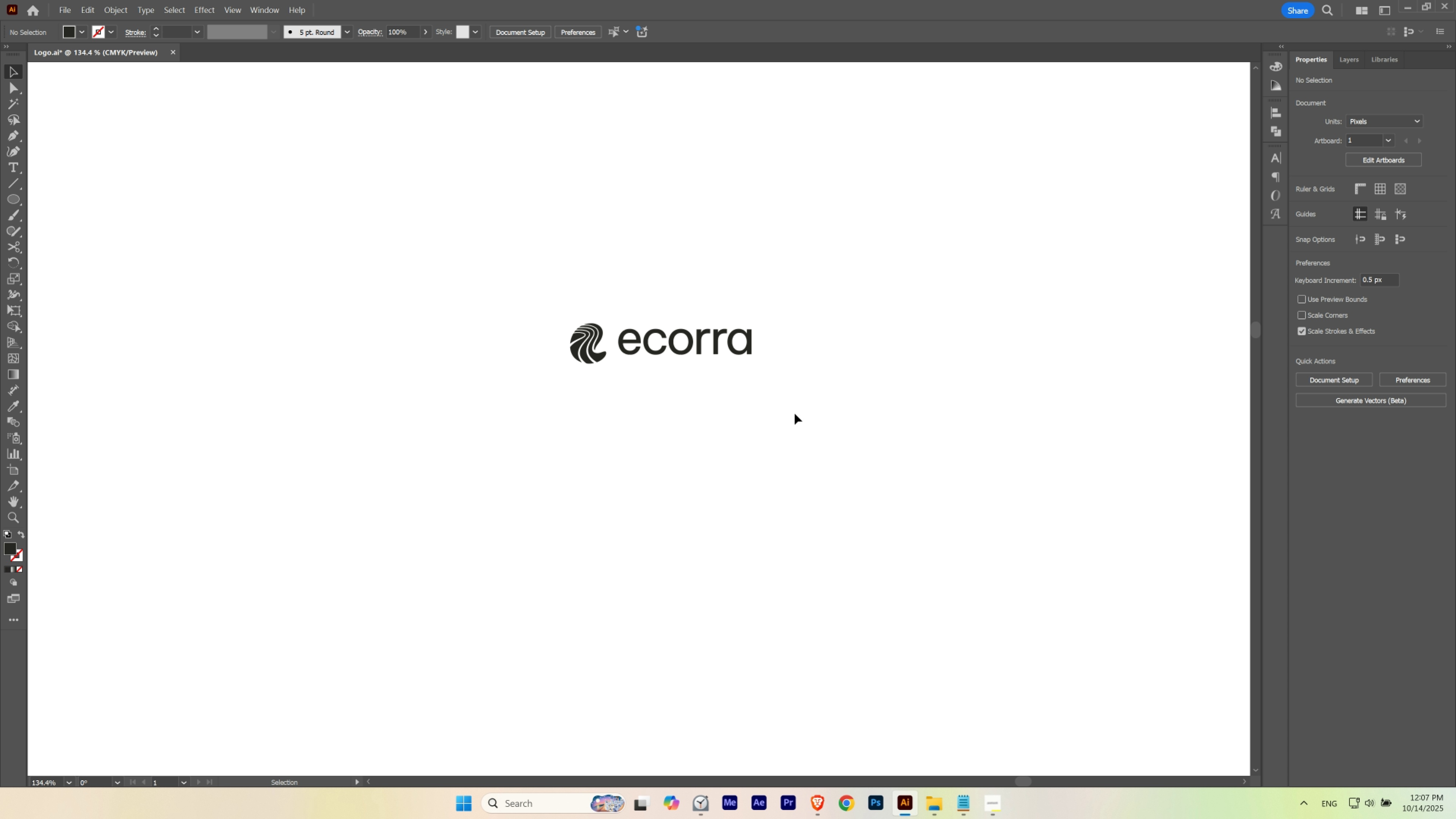 
hold_key(key=Space, duration=1.0)
 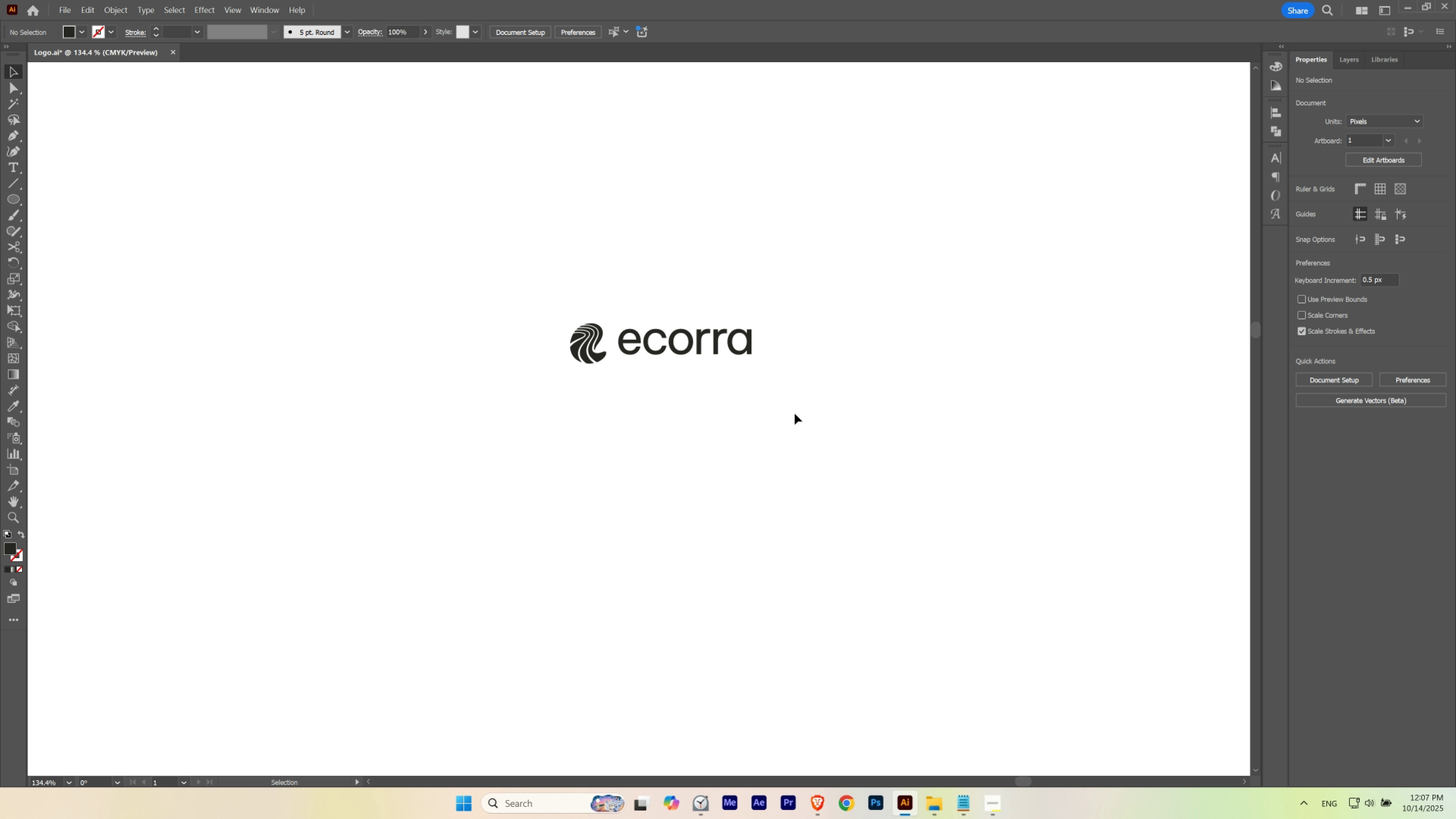 
left_click([795, 413])
 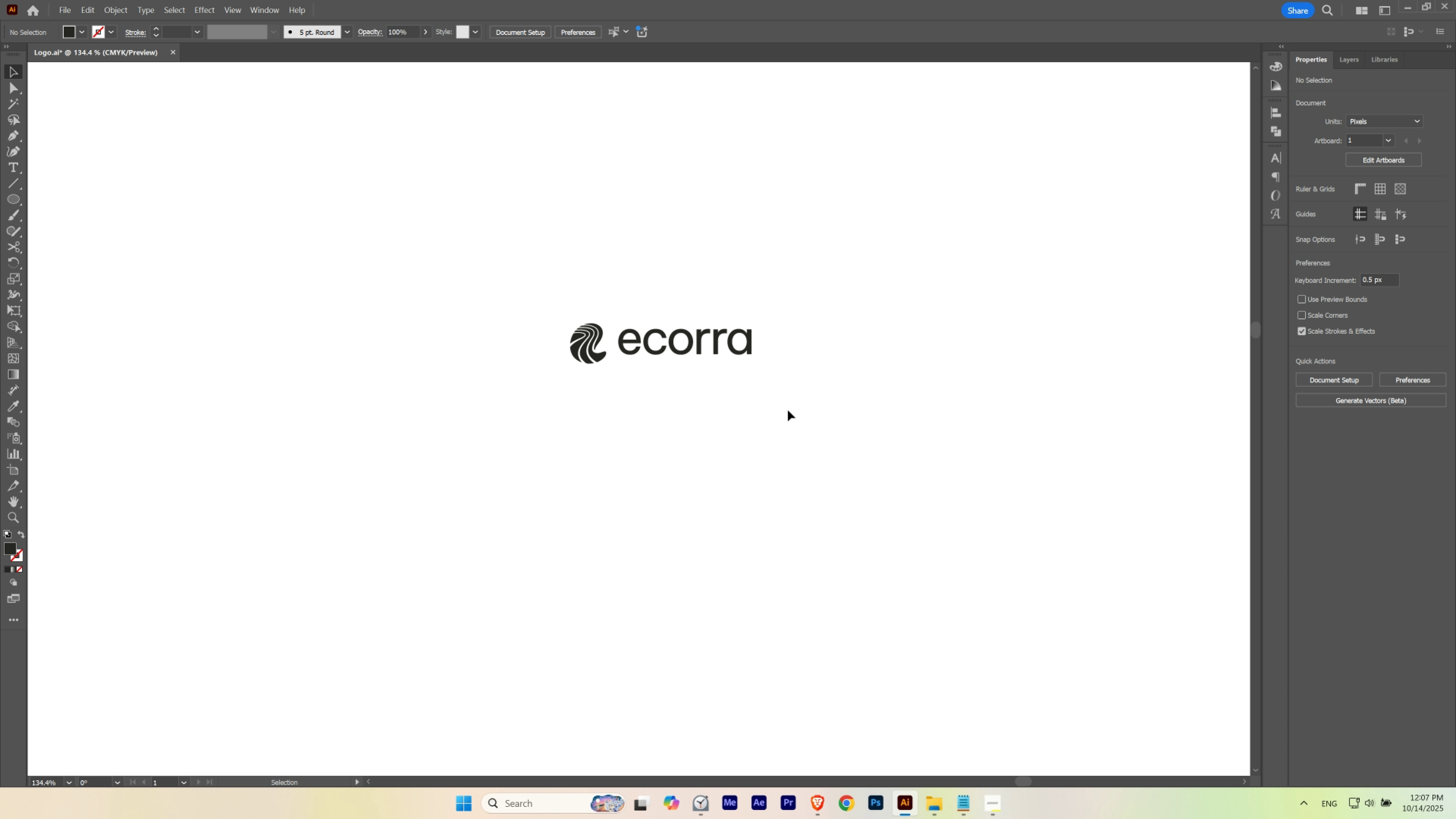 
hold_key(key=ControlLeft, duration=0.57)
 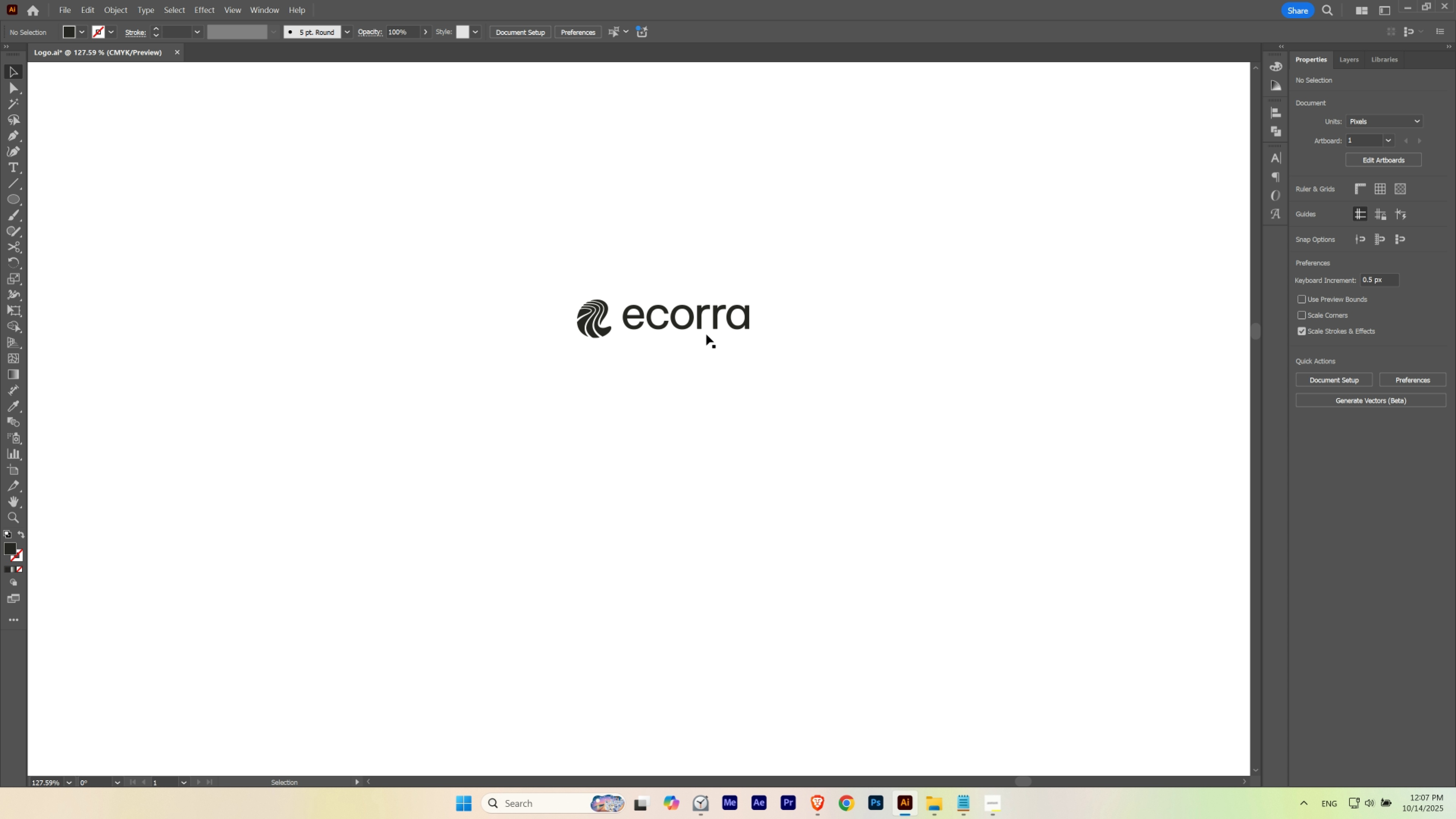 
hold_key(key=Space, duration=1.06)
 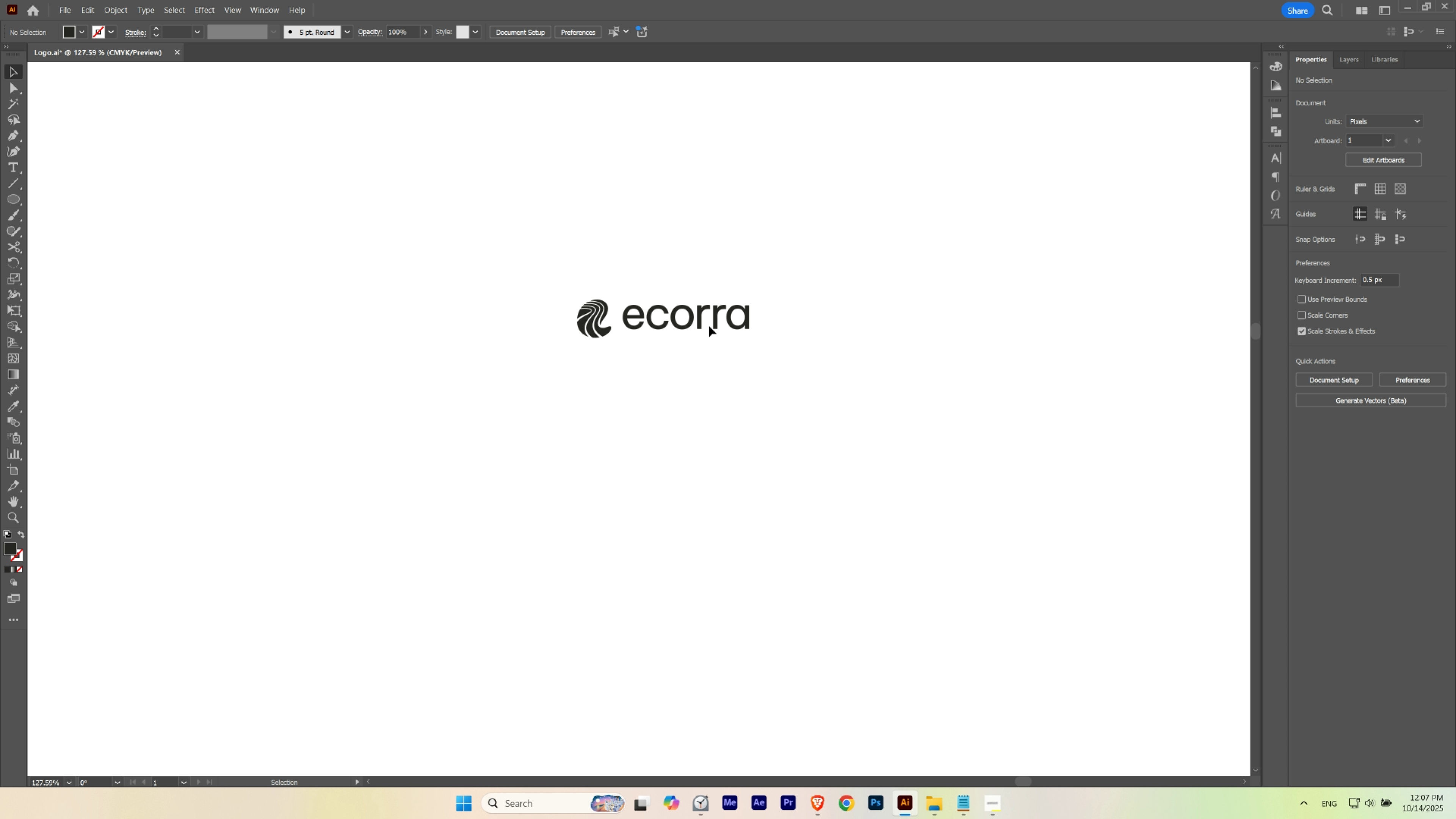 
left_click([709, 326])
 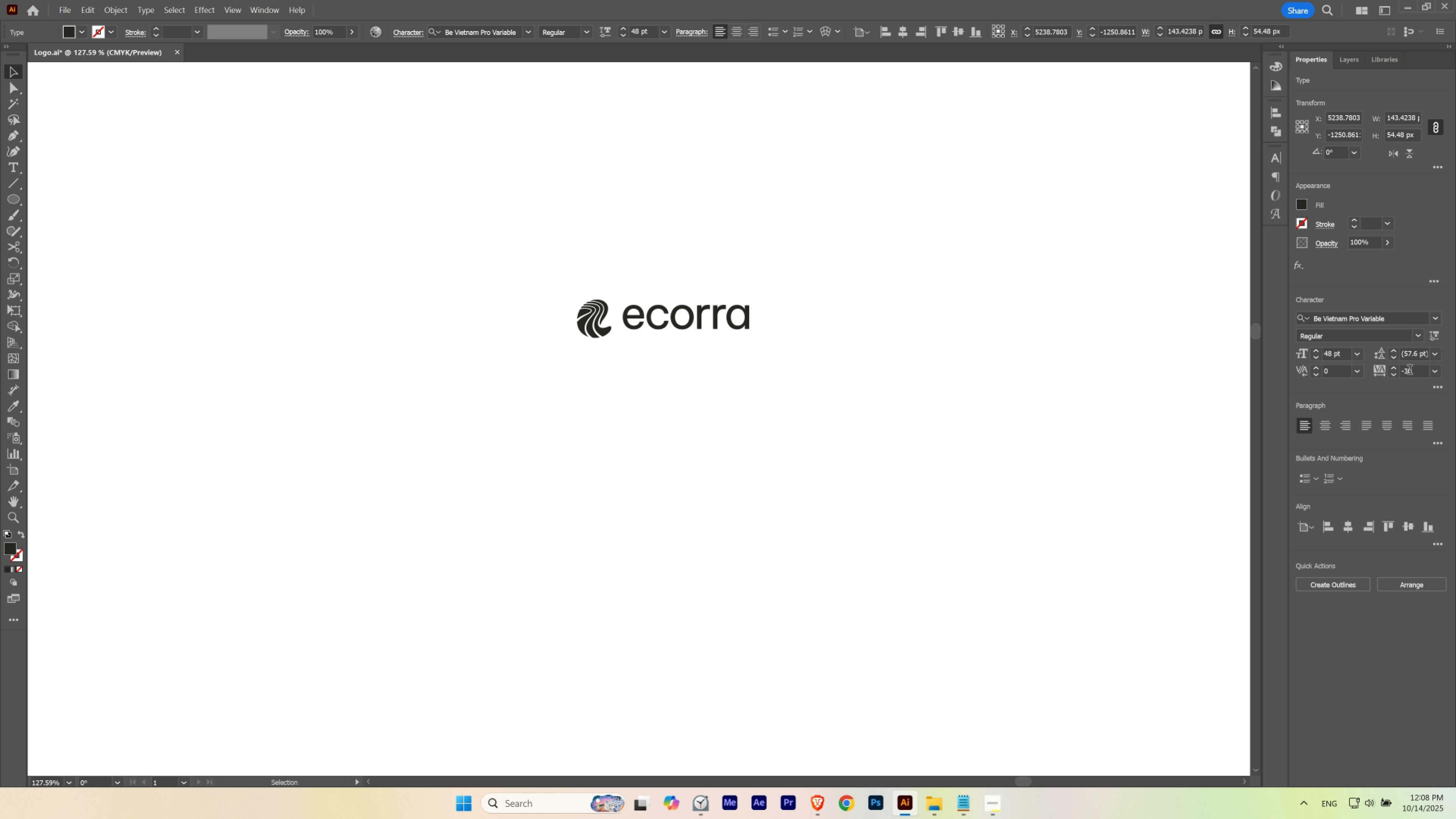 
scroll: coordinate [1406, 376], scroll_direction: down, amount: 4.0
 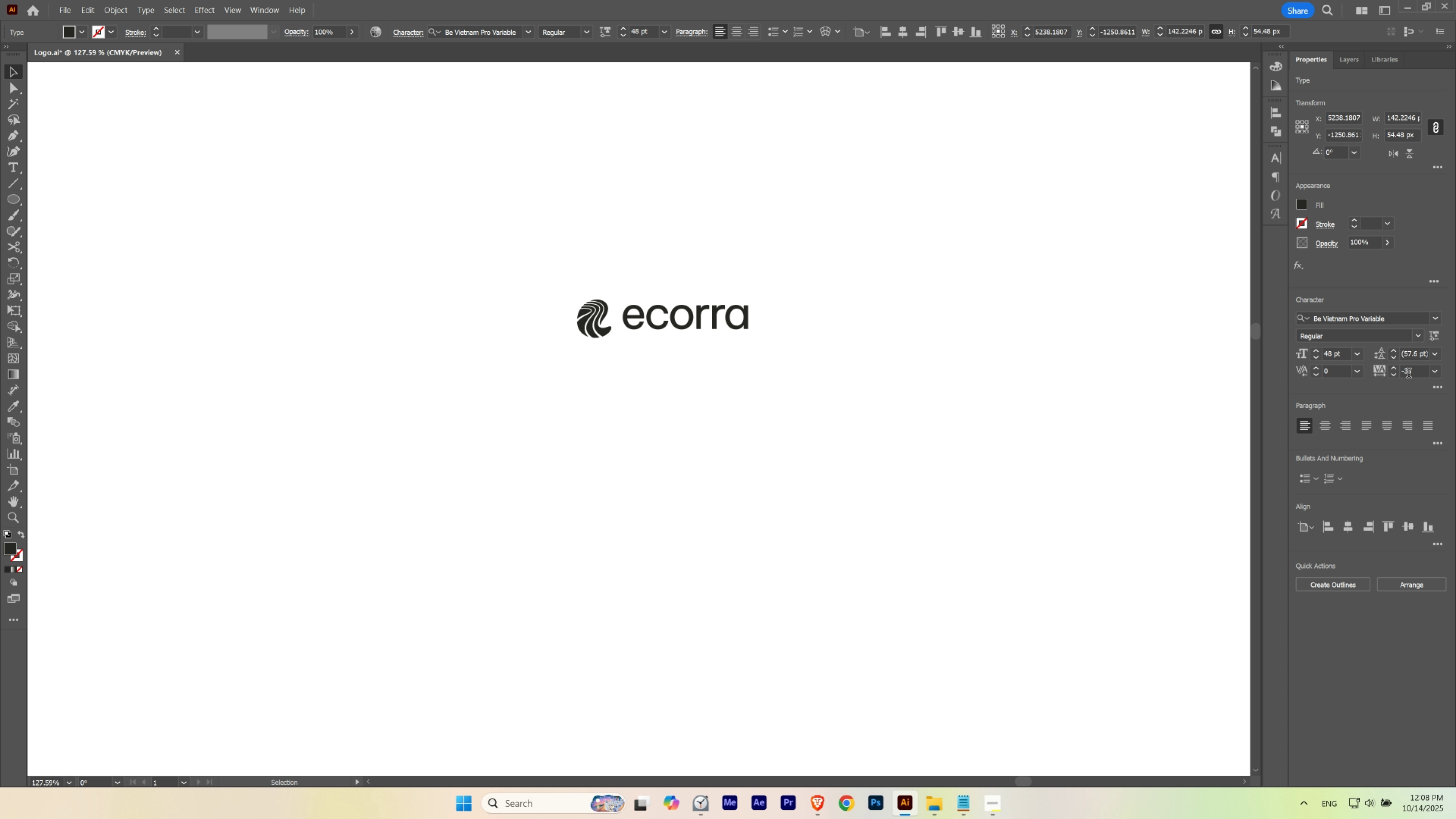 
scroll: coordinate [1407, 378], scroll_direction: none, amount: 0.0
 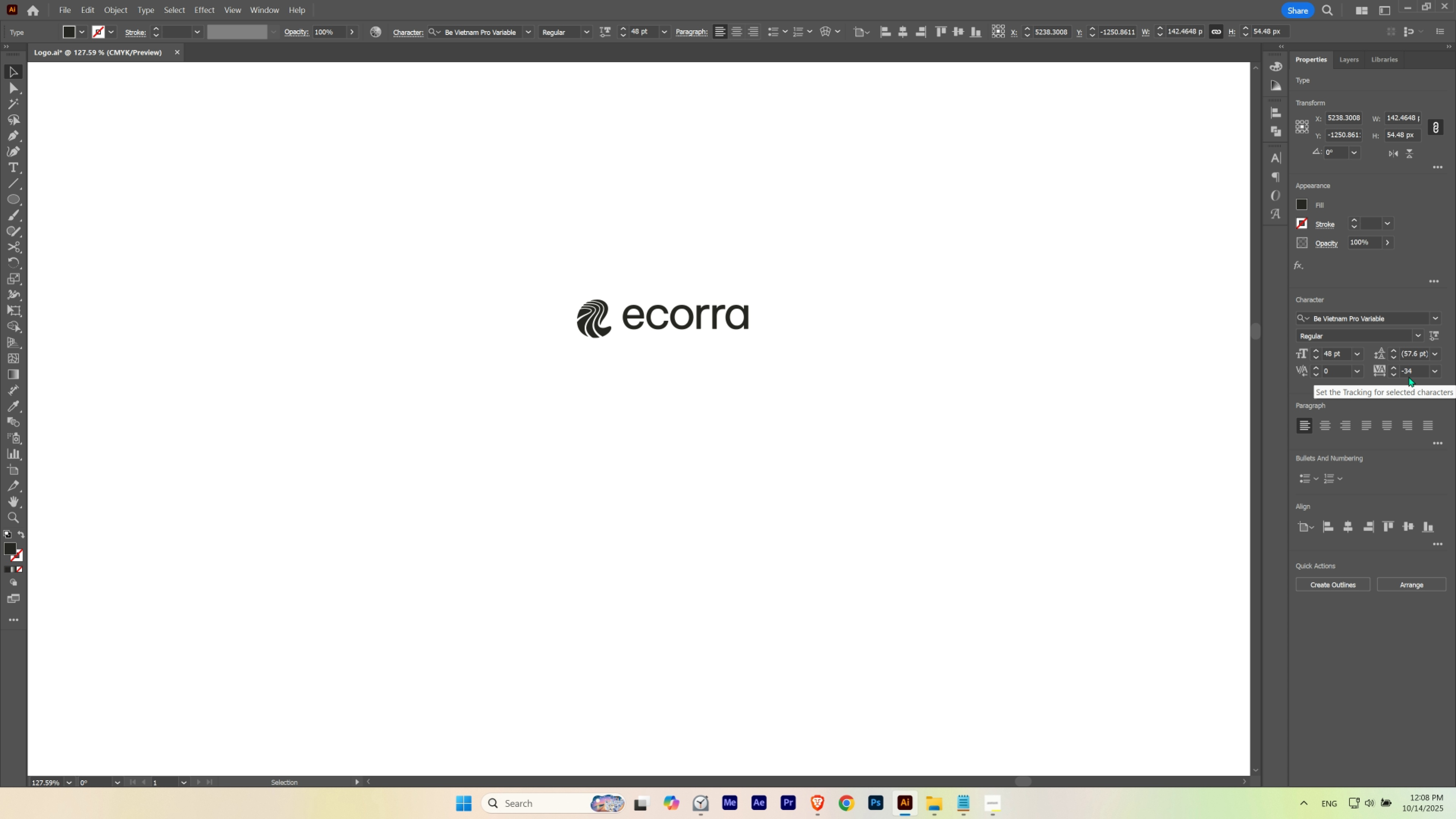 
scroll: coordinate [1411, 374], scroll_direction: up, amount: 1.0
 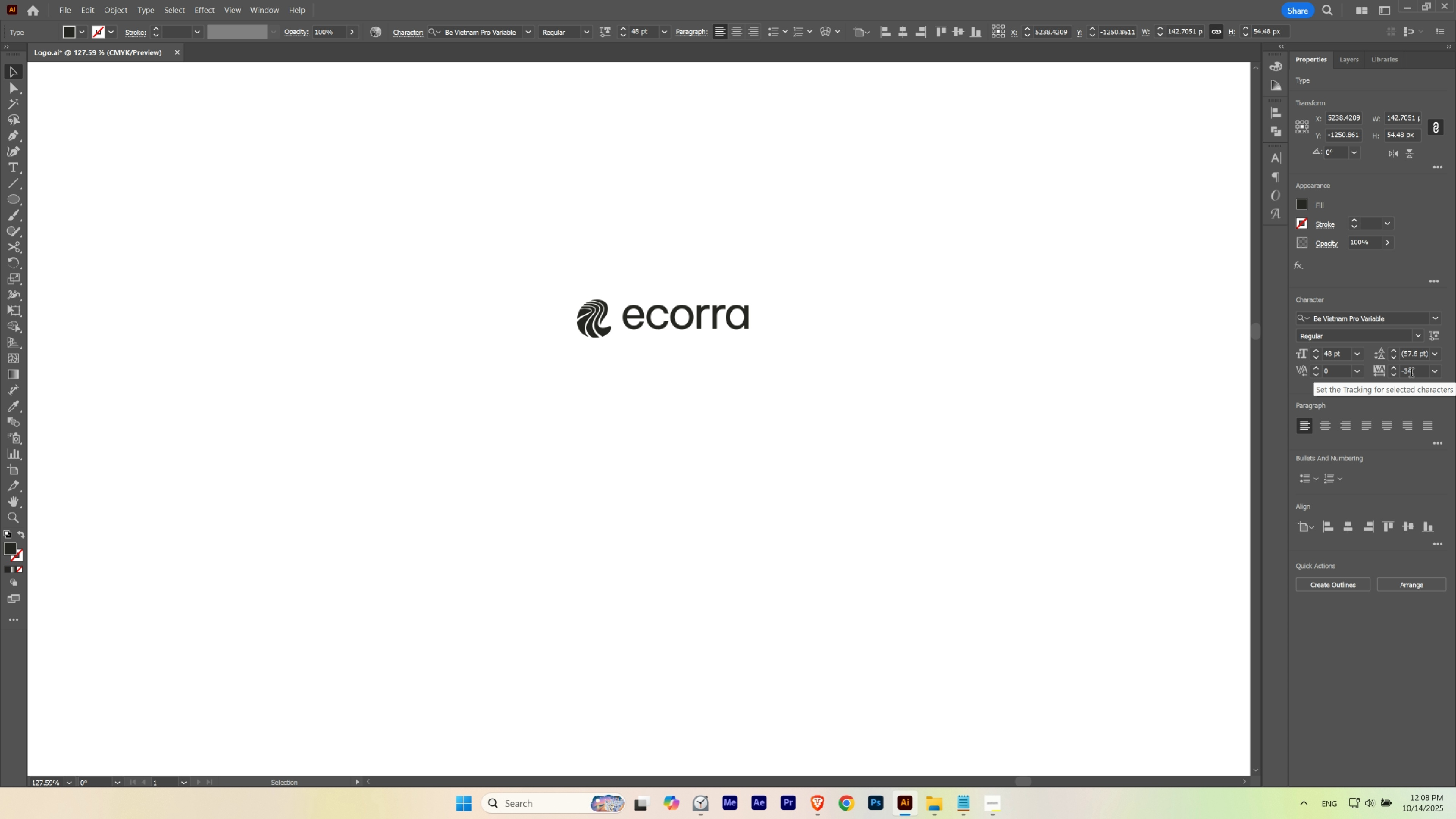 
scroll: coordinate [1411, 374], scroll_direction: down, amount: 2.0
 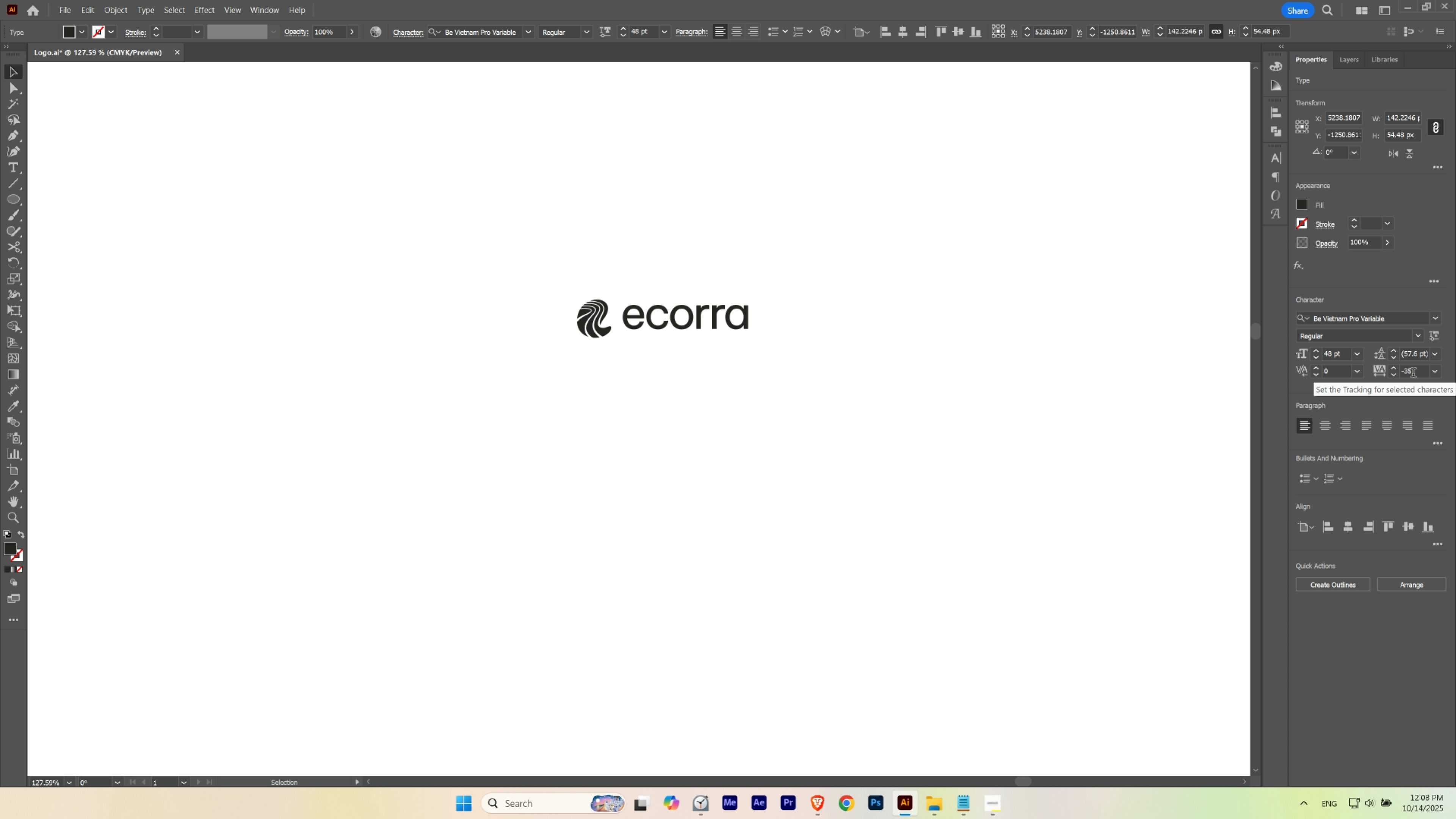 
hold_key(key=ShiftLeft, duration=1.53)
scroll: coordinate [1411, 380], scroll_direction: up, amount: 9.0
 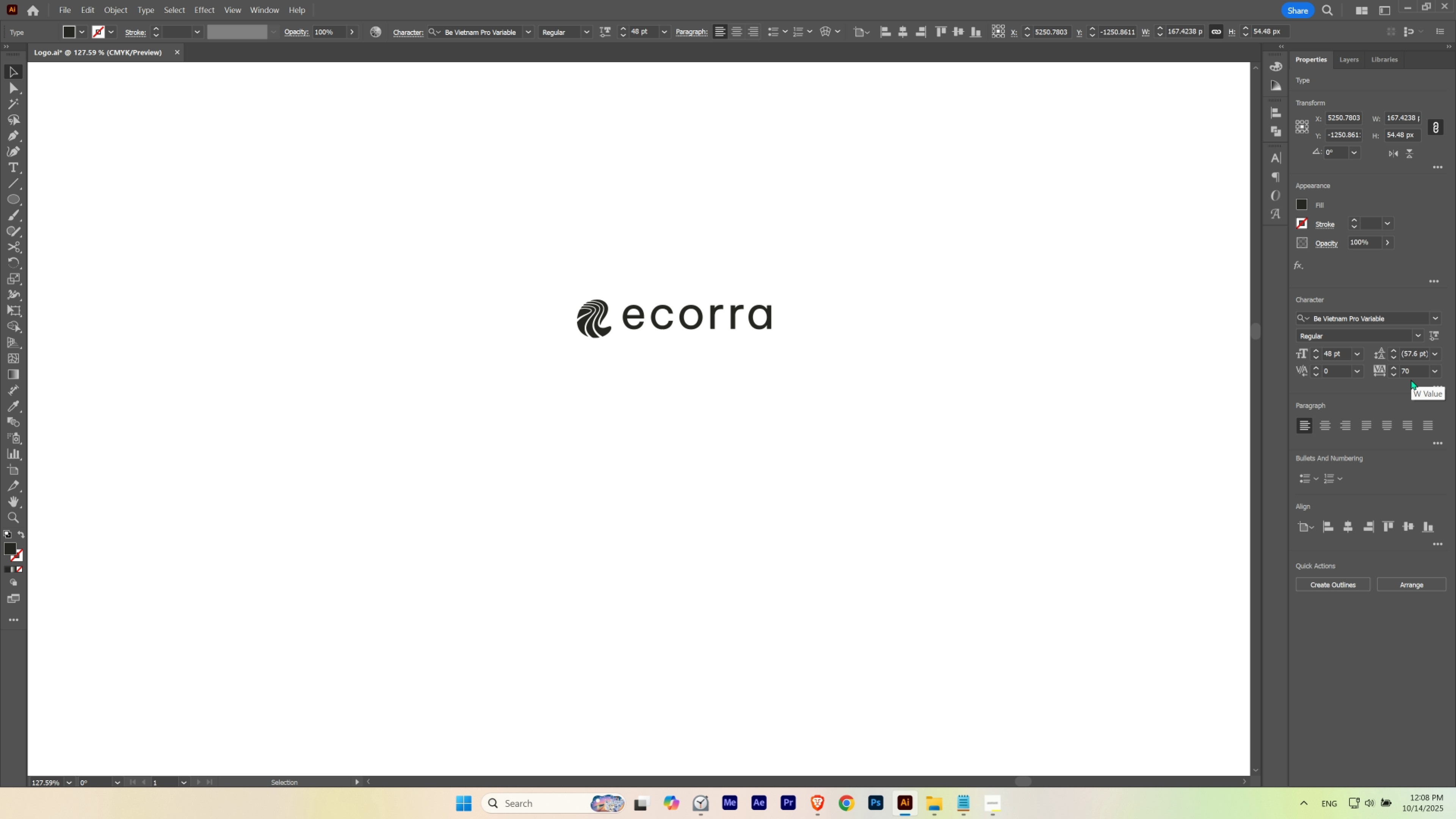 
hold_key(key=ShiftLeft, duration=1.52)
 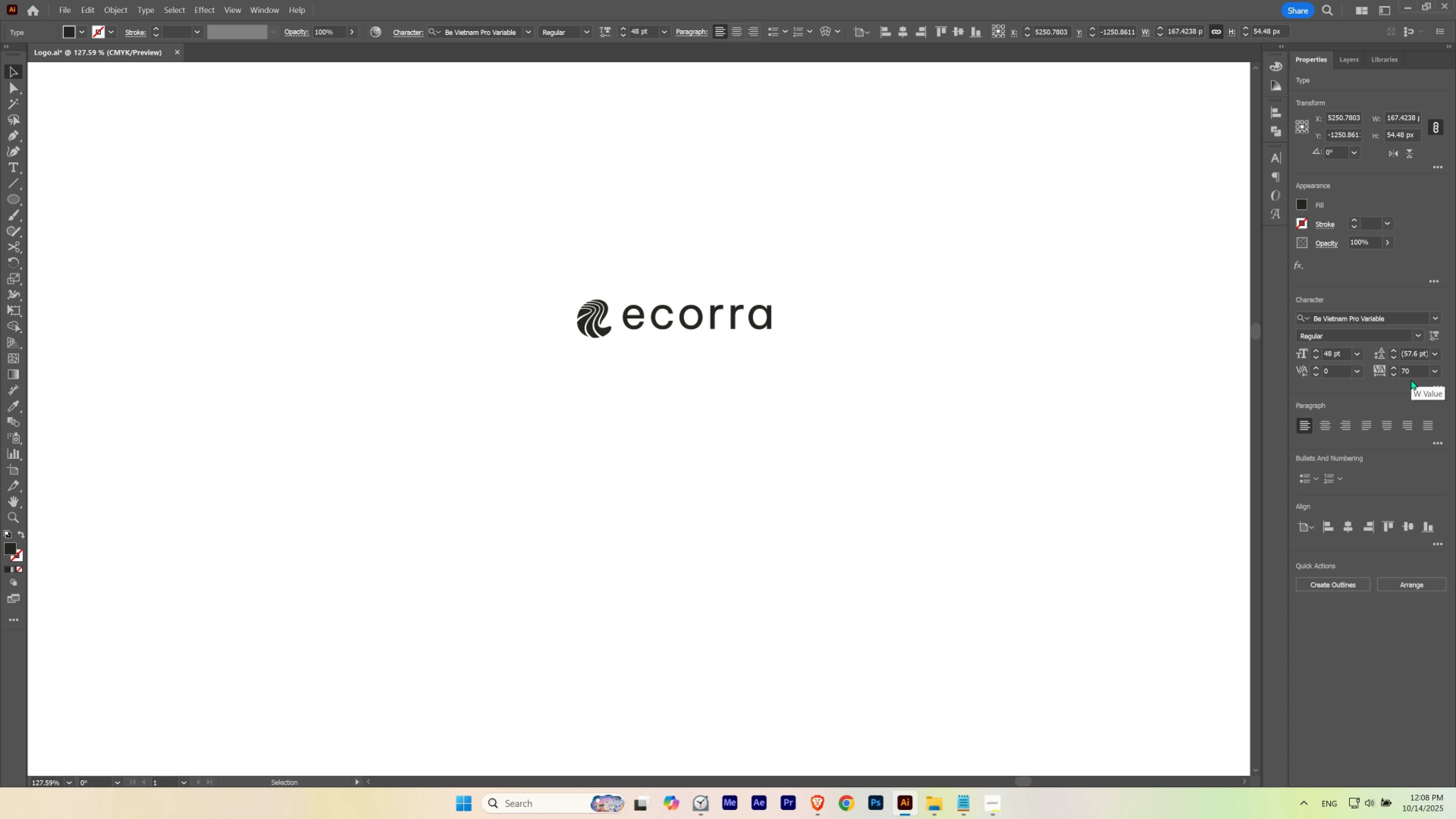 
hold_key(key=ShiftLeft, duration=1.52)
 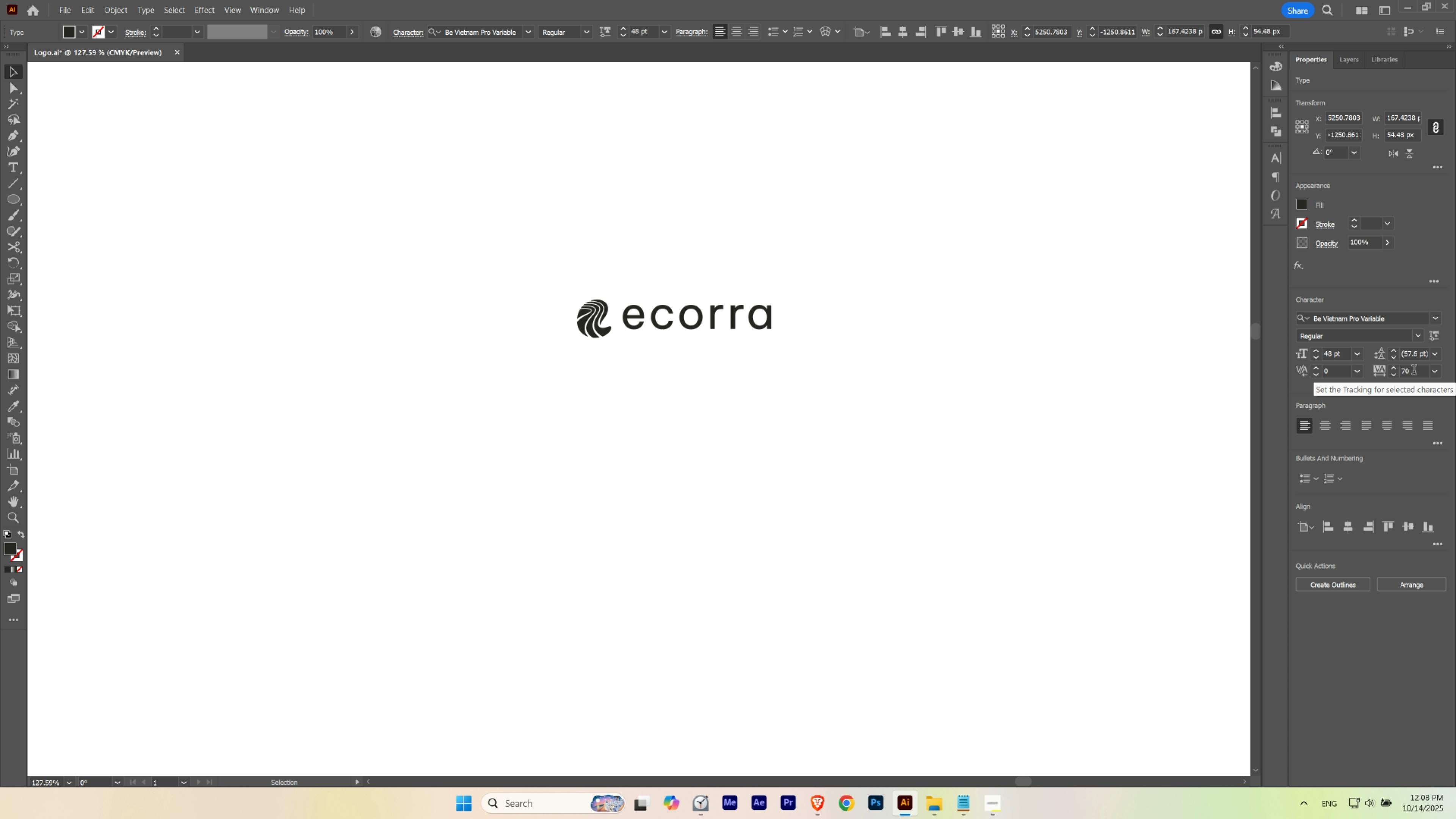 
hold_key(key=ShiftLeft, duration=1.51)
scroll: coordinate [1414, 372], scroll_direction: down, amount: 10.0
 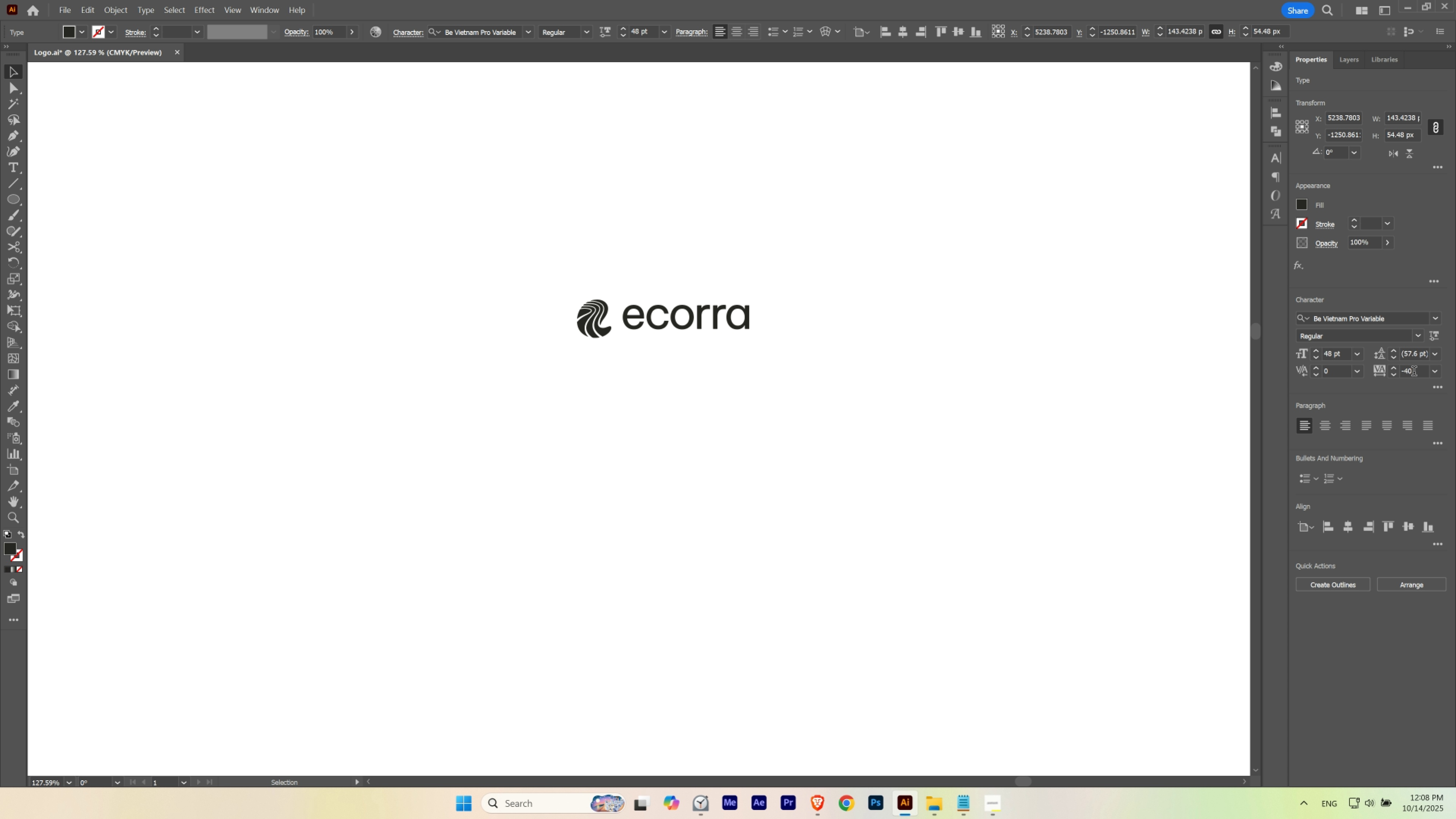 
hold_key(key=ShiftLeft, duration=1.53)
 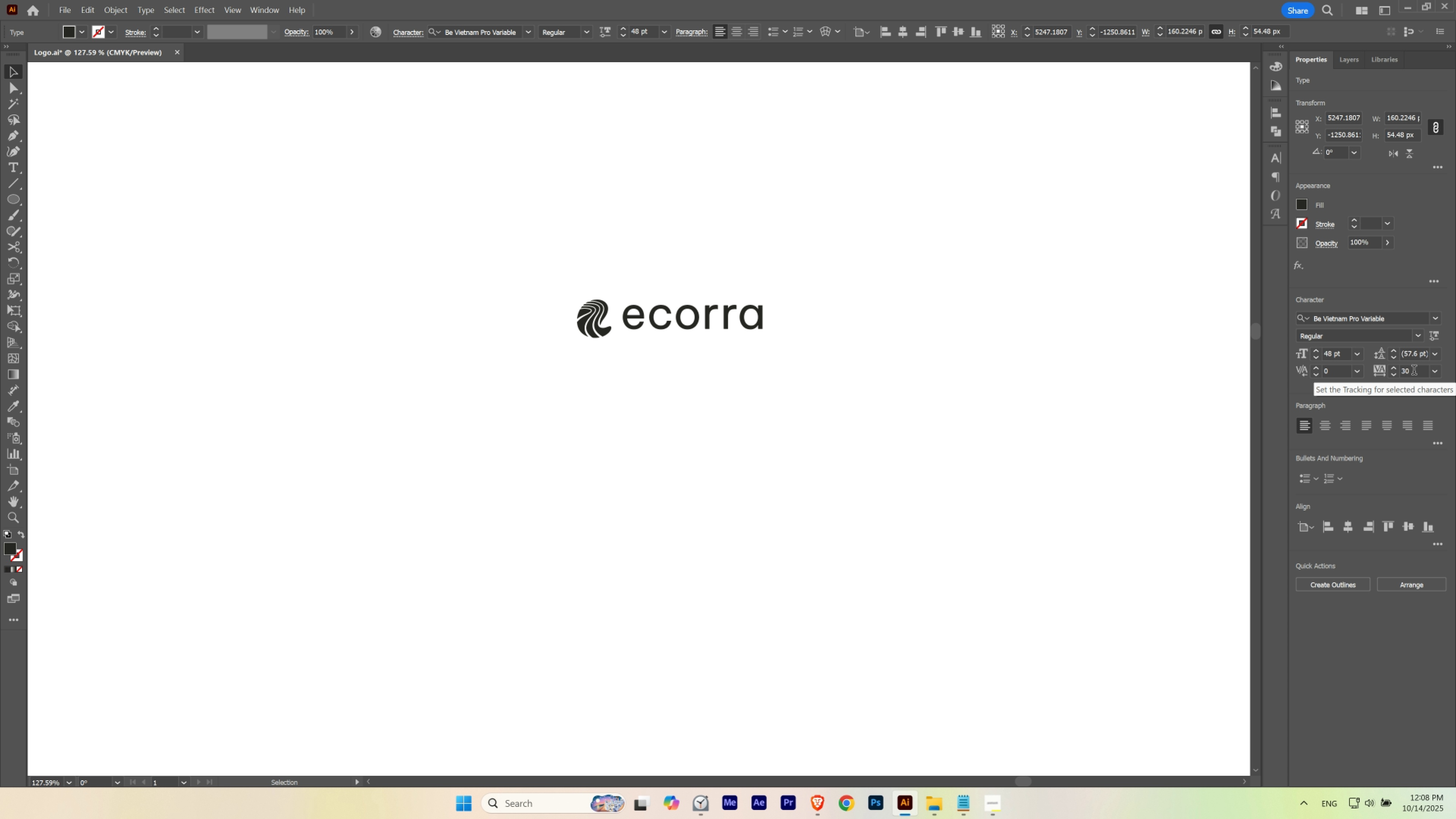 
hold_key(key=ShiftLeft, duration=1.51)
 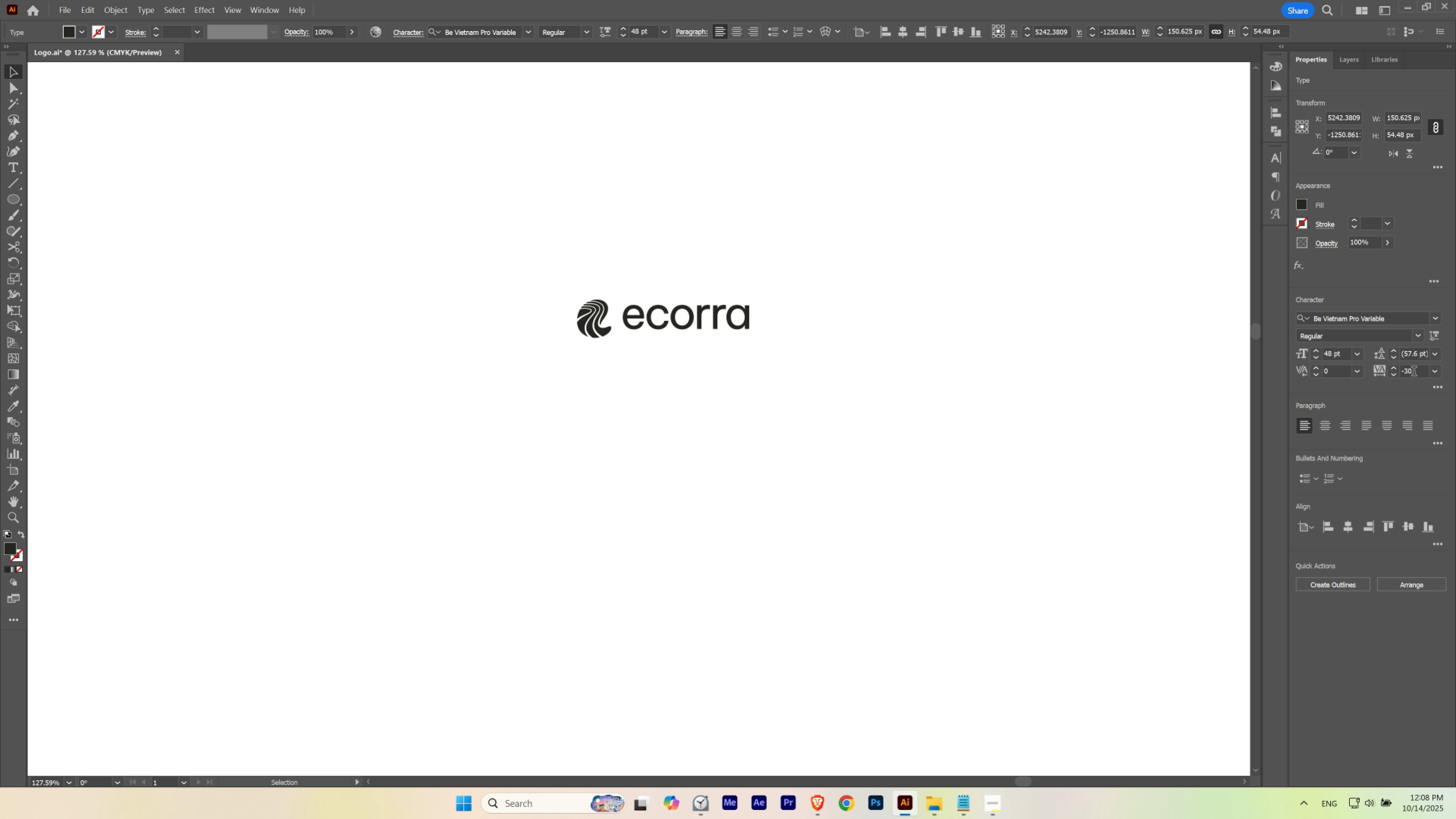 
hold_key(key=ShiftLeft, duration=1.52)
scroll: coordinate [1414, 372], scroll_direction: none, amount: 0.0
 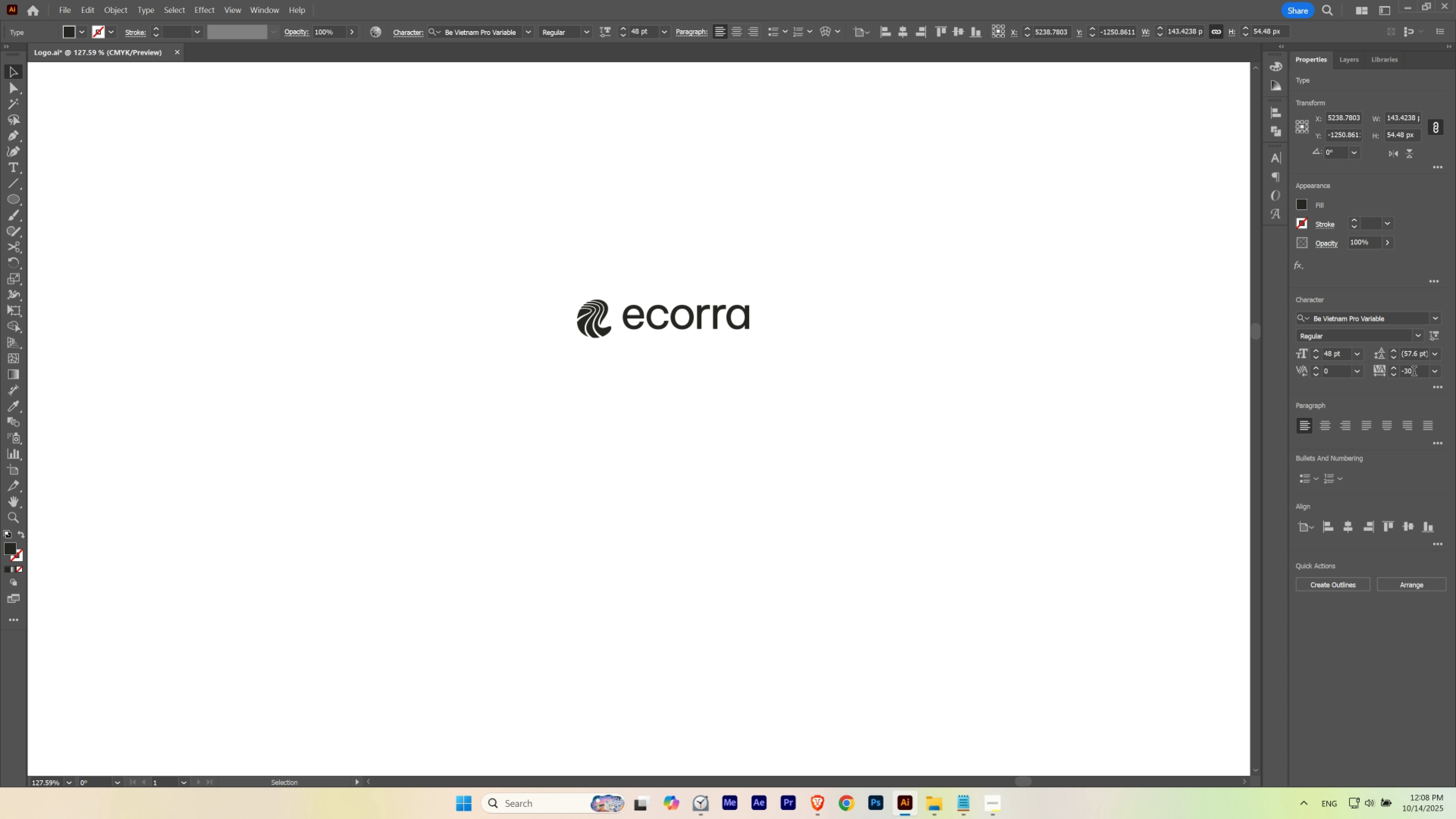 
hold_key(key=ShiftLeft, duration=1.51)
 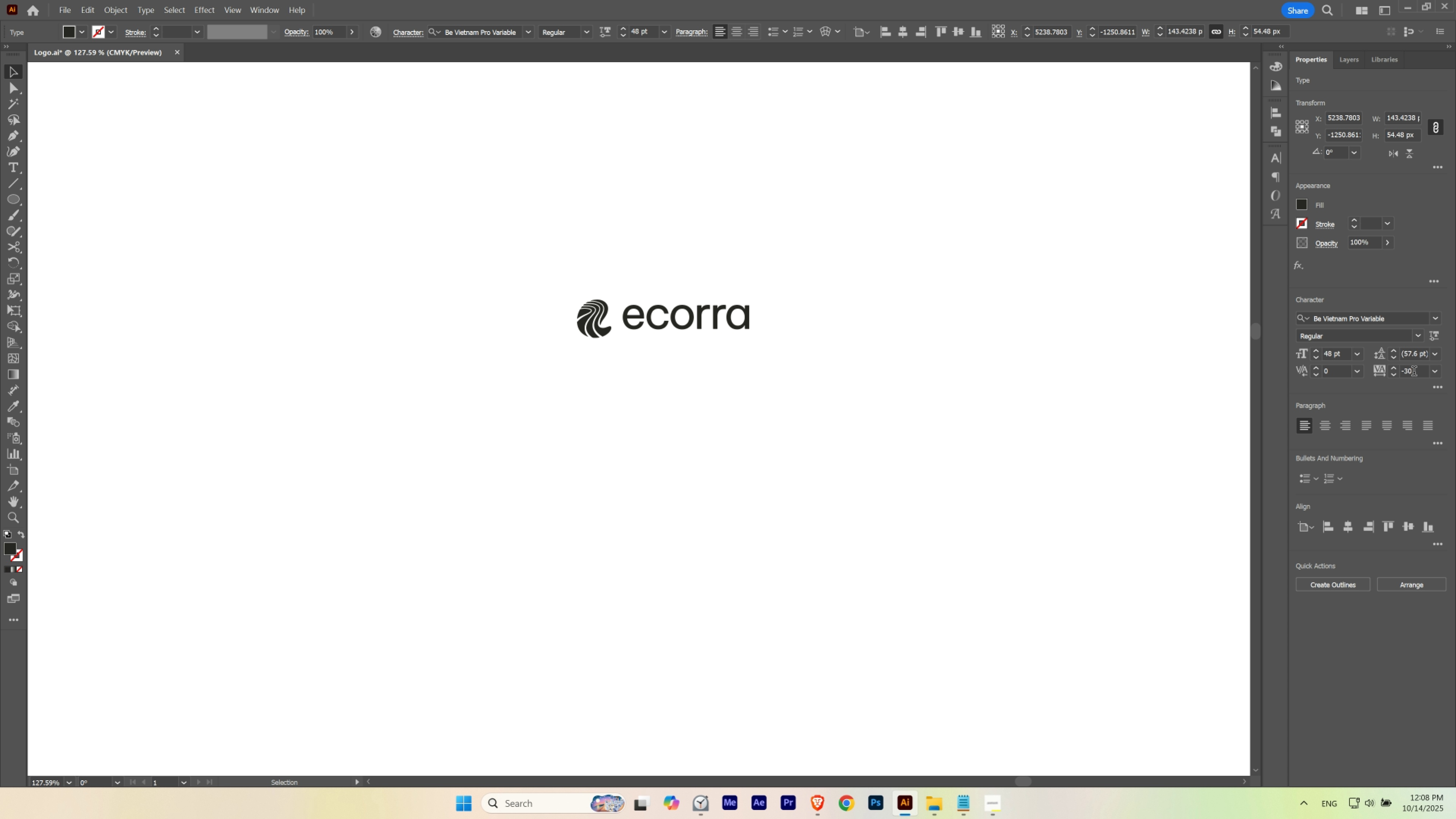 
hold_key(key=ShiftLeft, duration=1.17)
 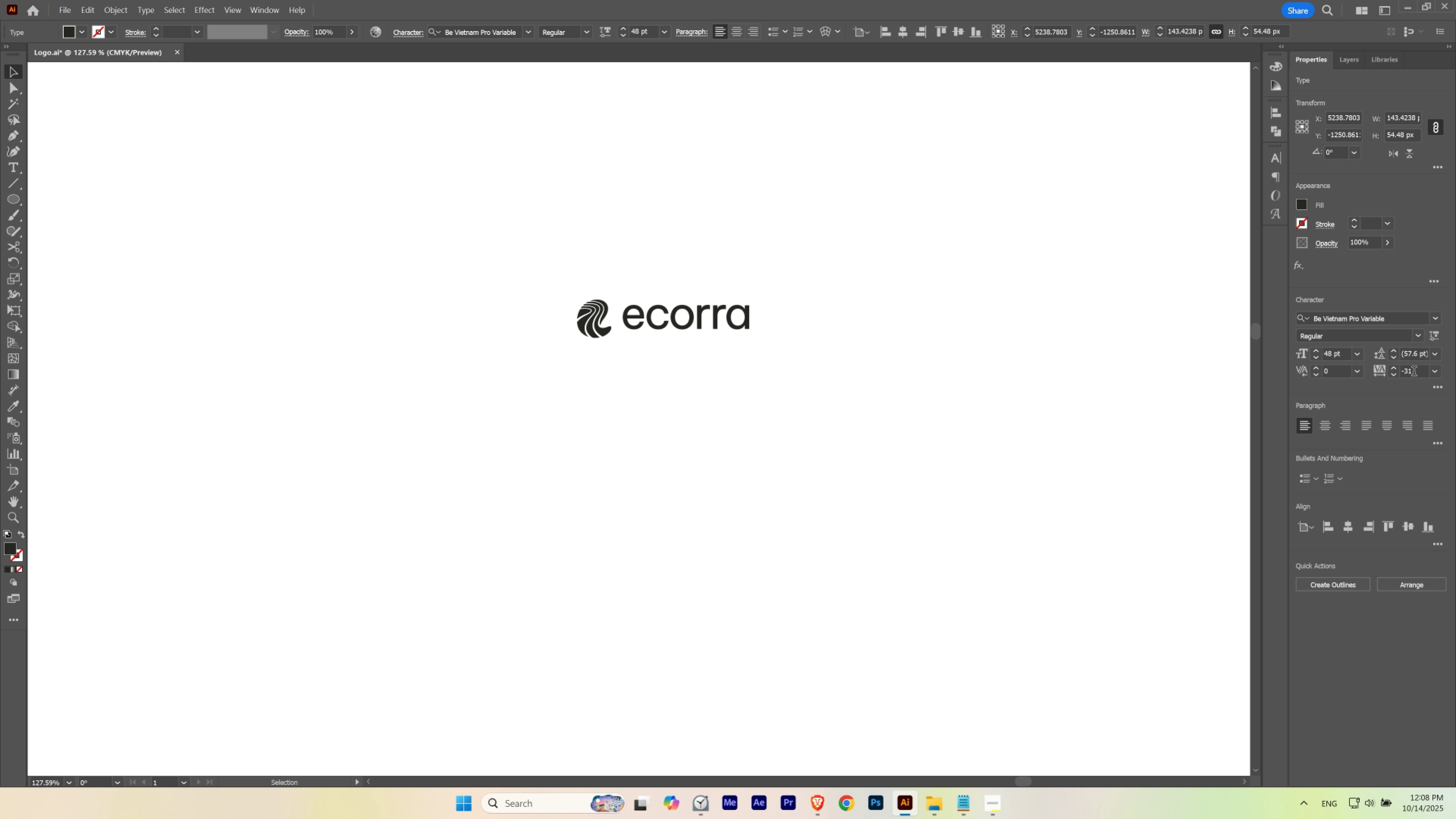 
scroll: coordinate [1413, 375], scroll_direction: down, amount: 4.0
 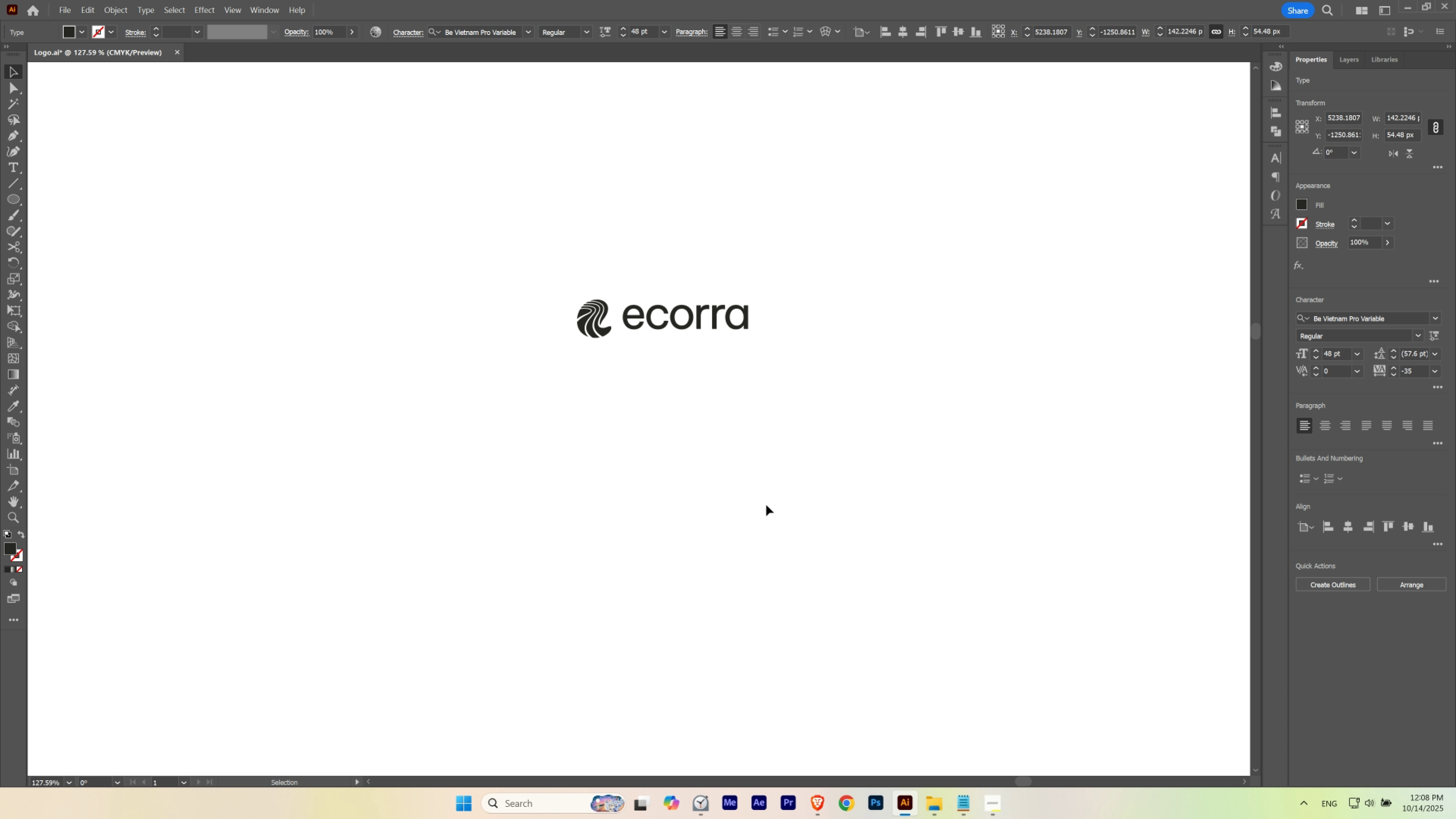 
left_click([766, 505])
 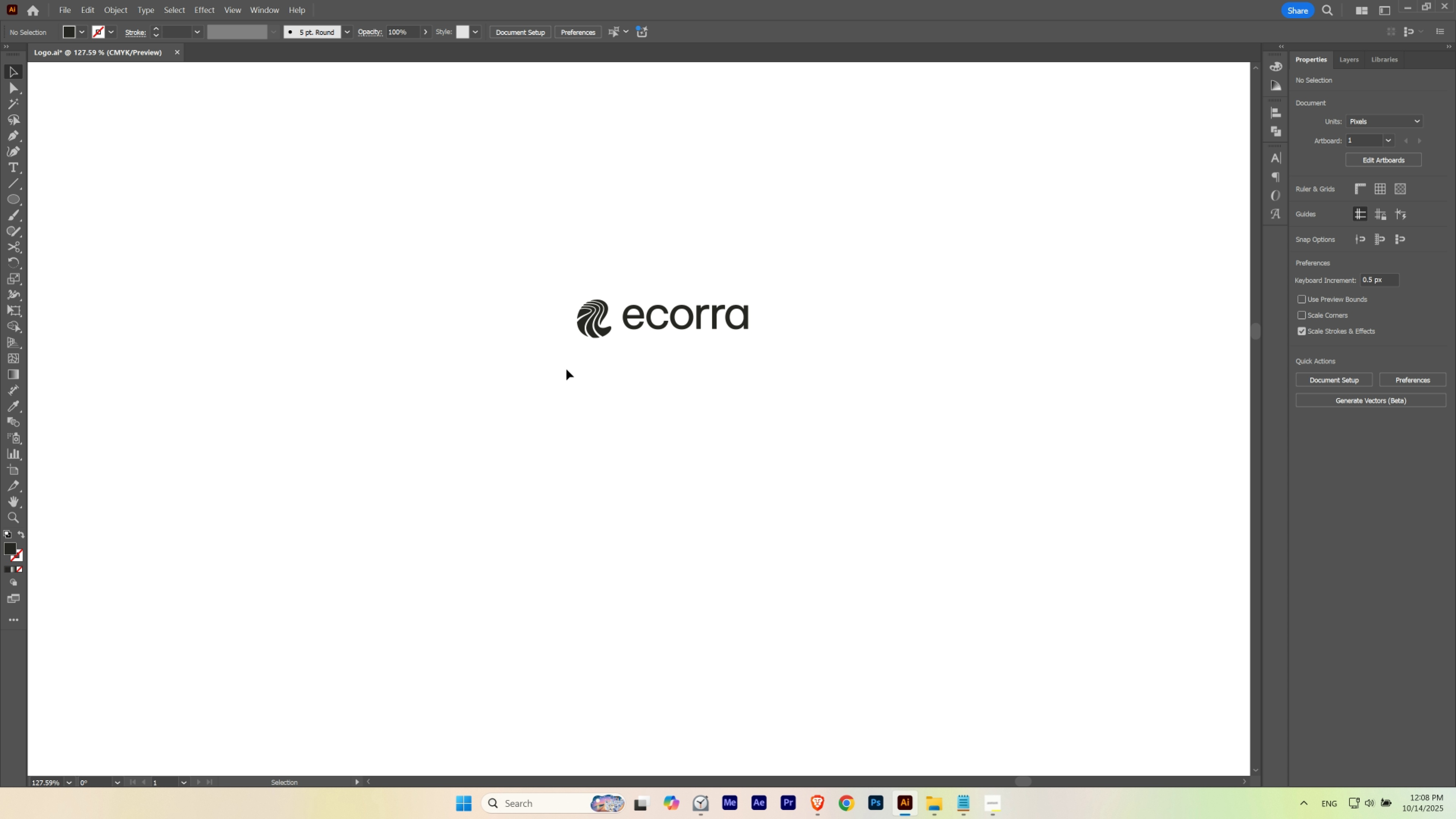 
hold_key(key=Space, duration=2.01)
 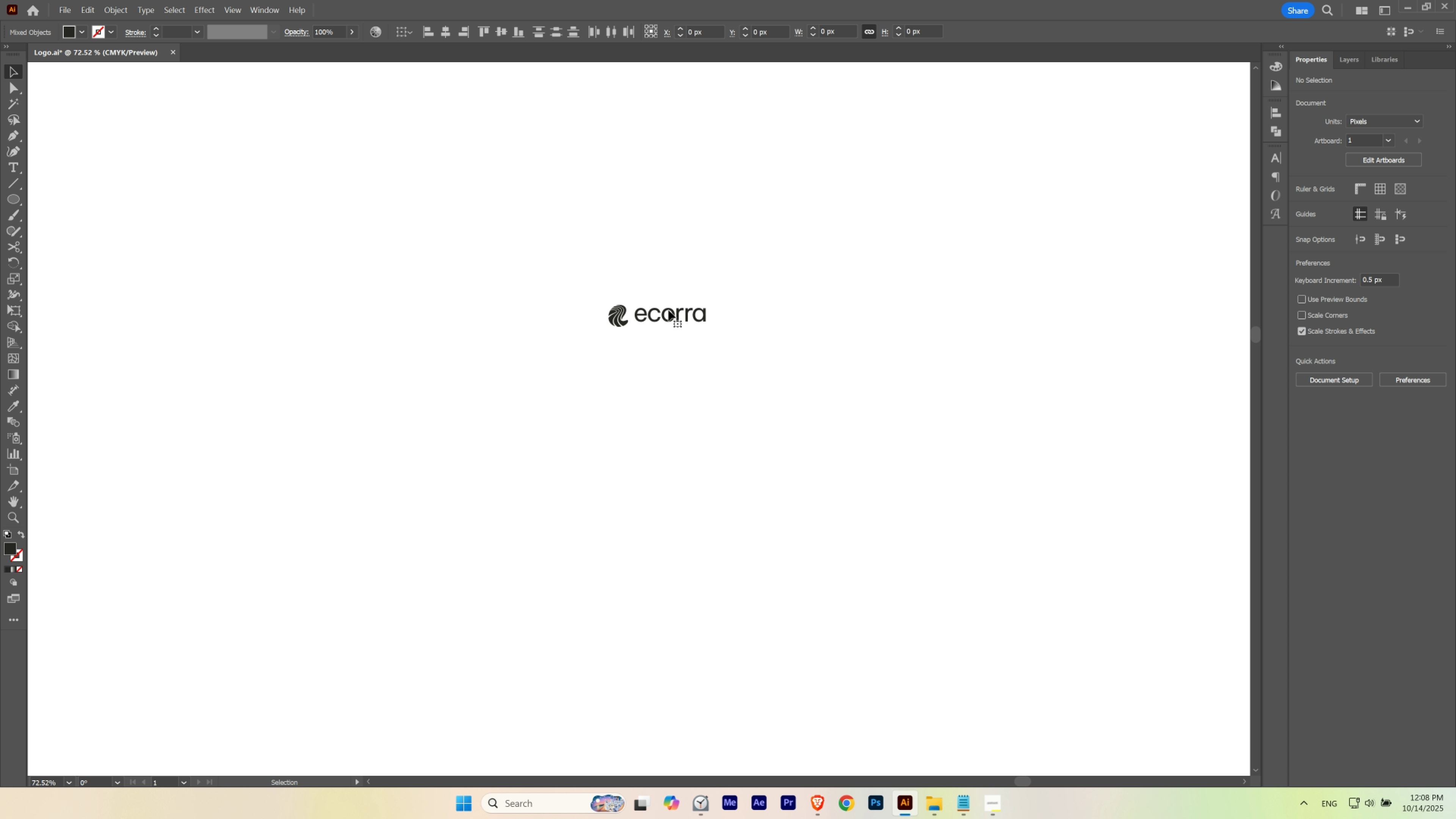 
hold_key(key=ControlLeft, duration=0.48)
 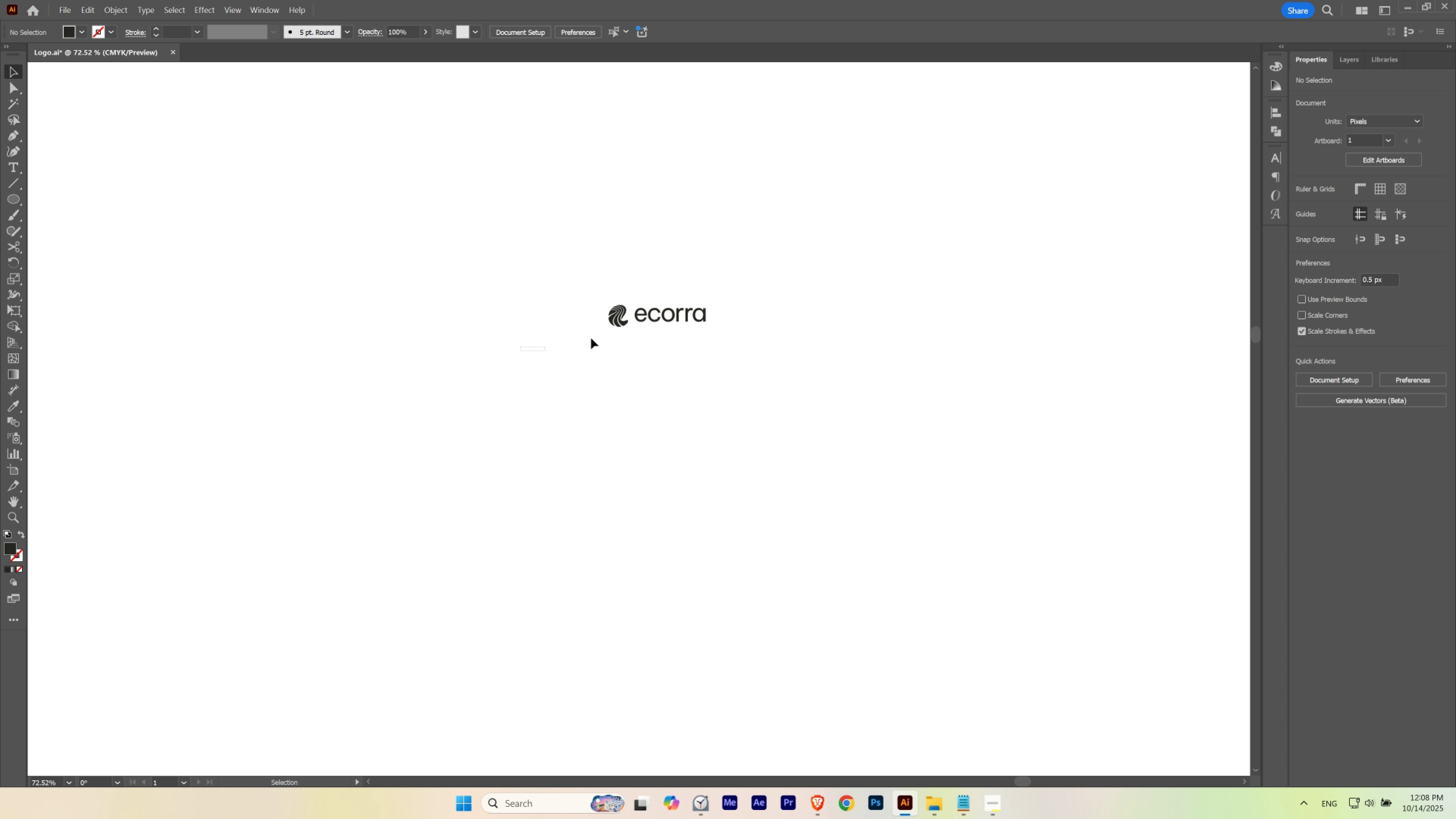 
hold_key(key=AltLeft, duration=1.05)
 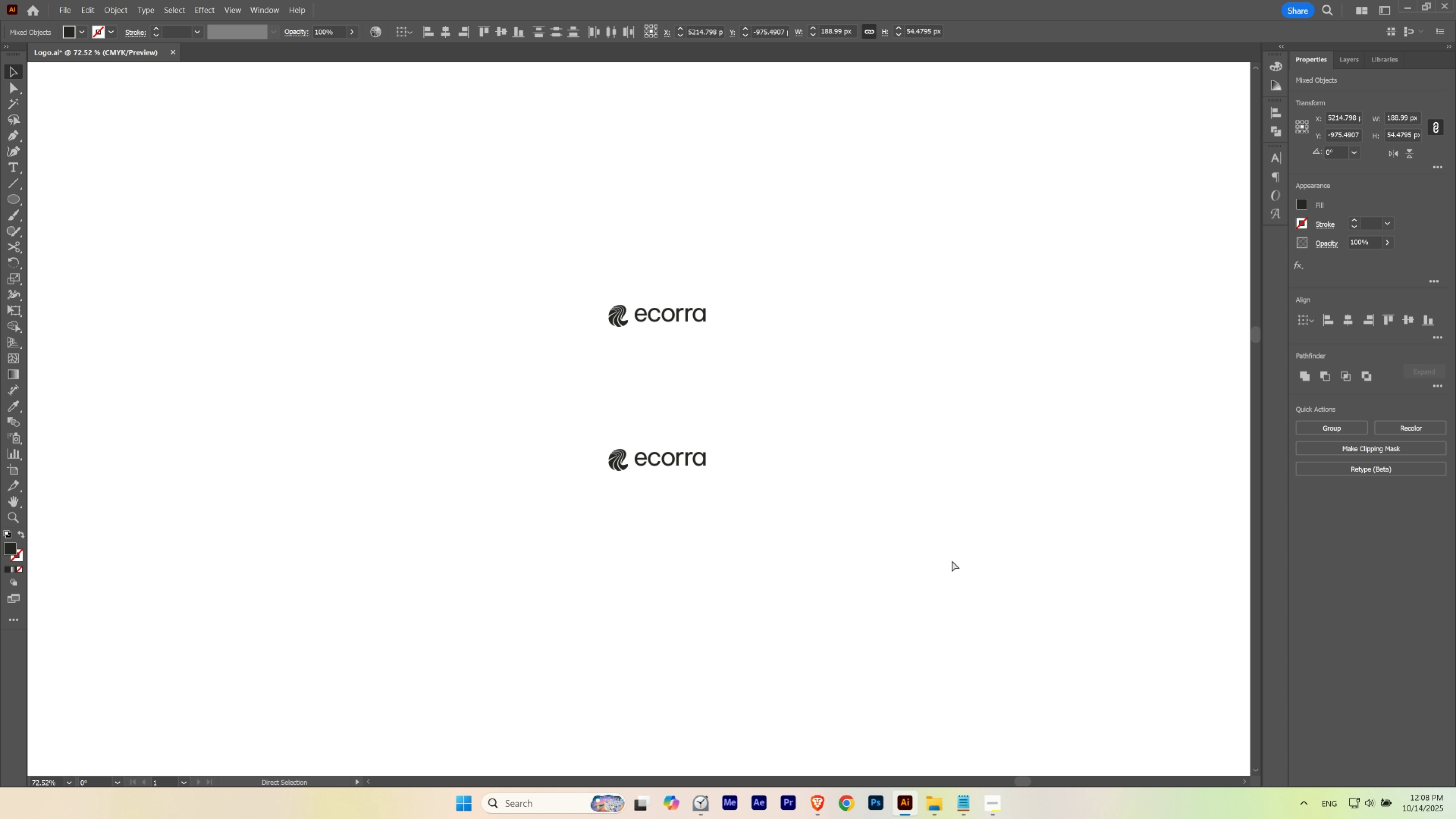 
hold_key(key=ShiftLeft, duration=0.74)
 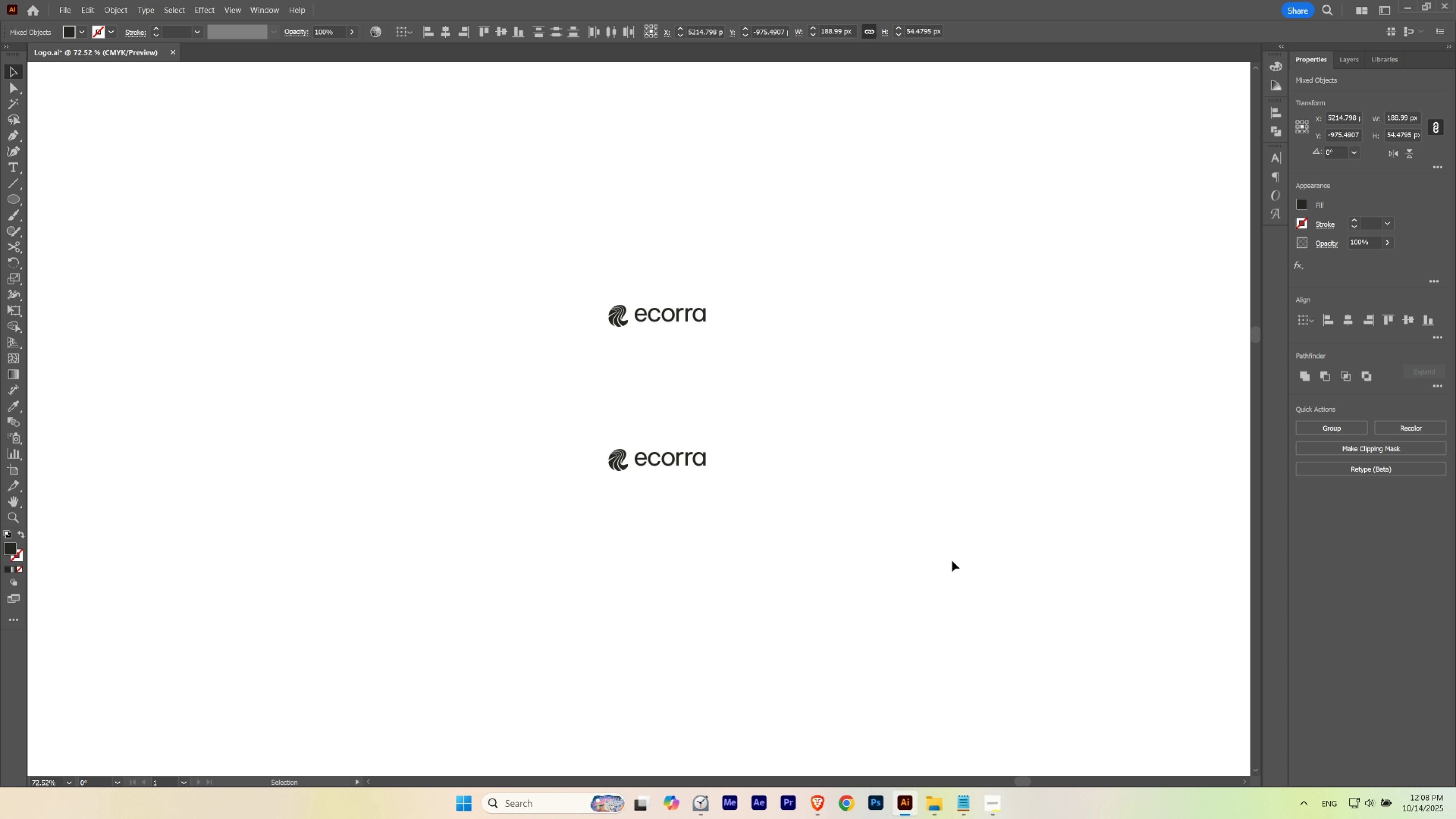 
key(Control+Z)
 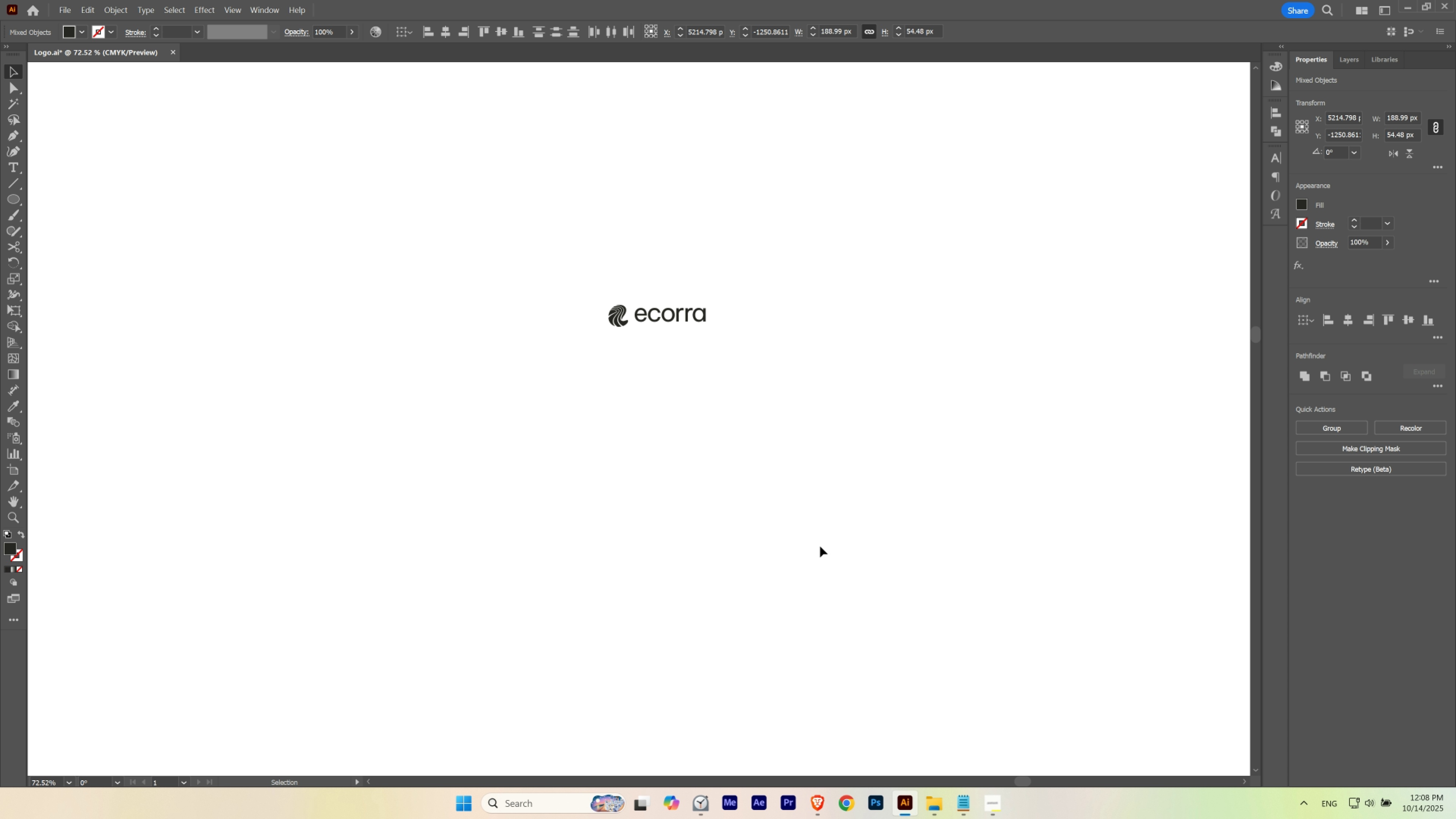 
left_click([820, 546])
 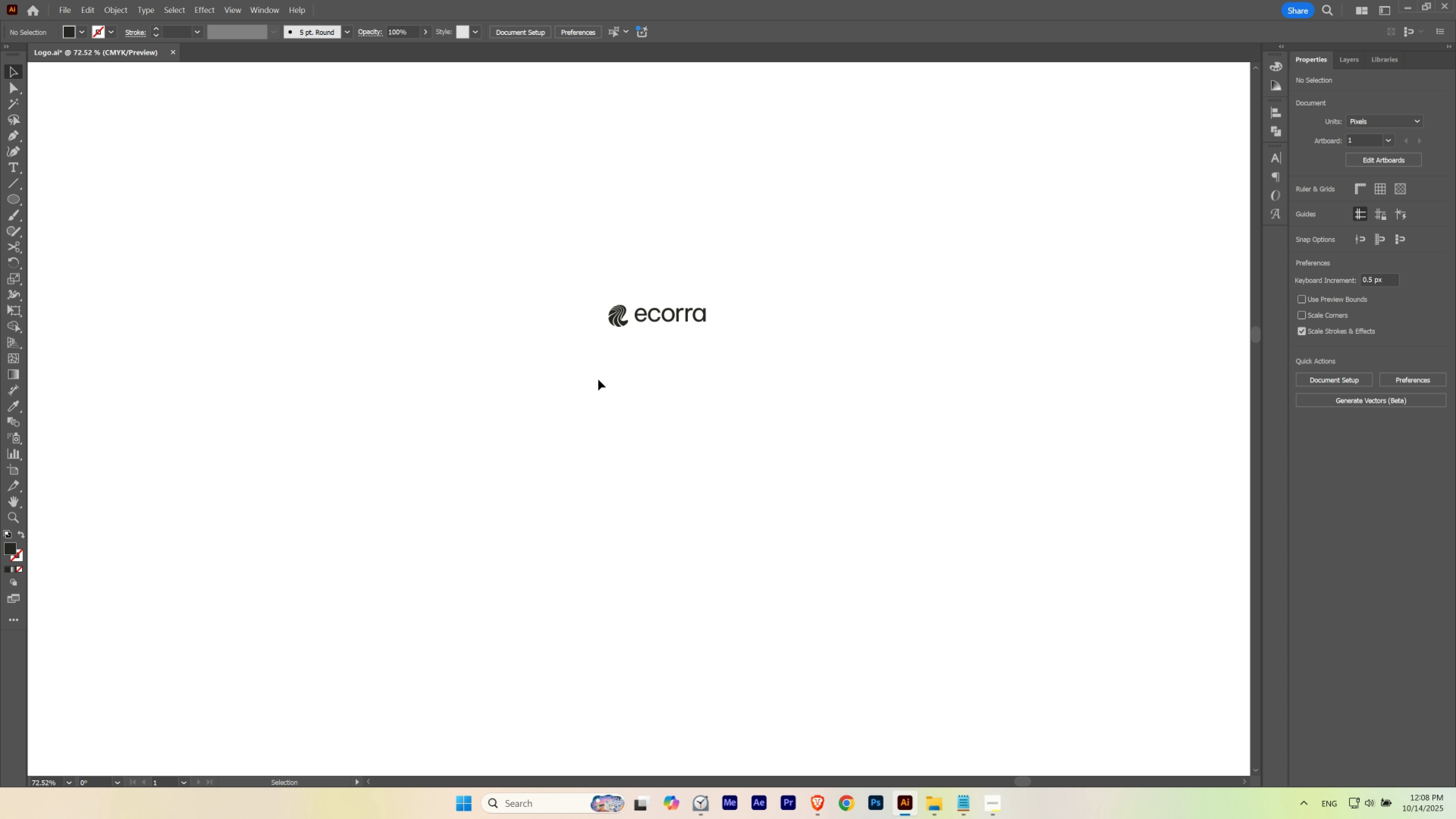 
hold_key(key=ControlLeft, duration=1.32)
 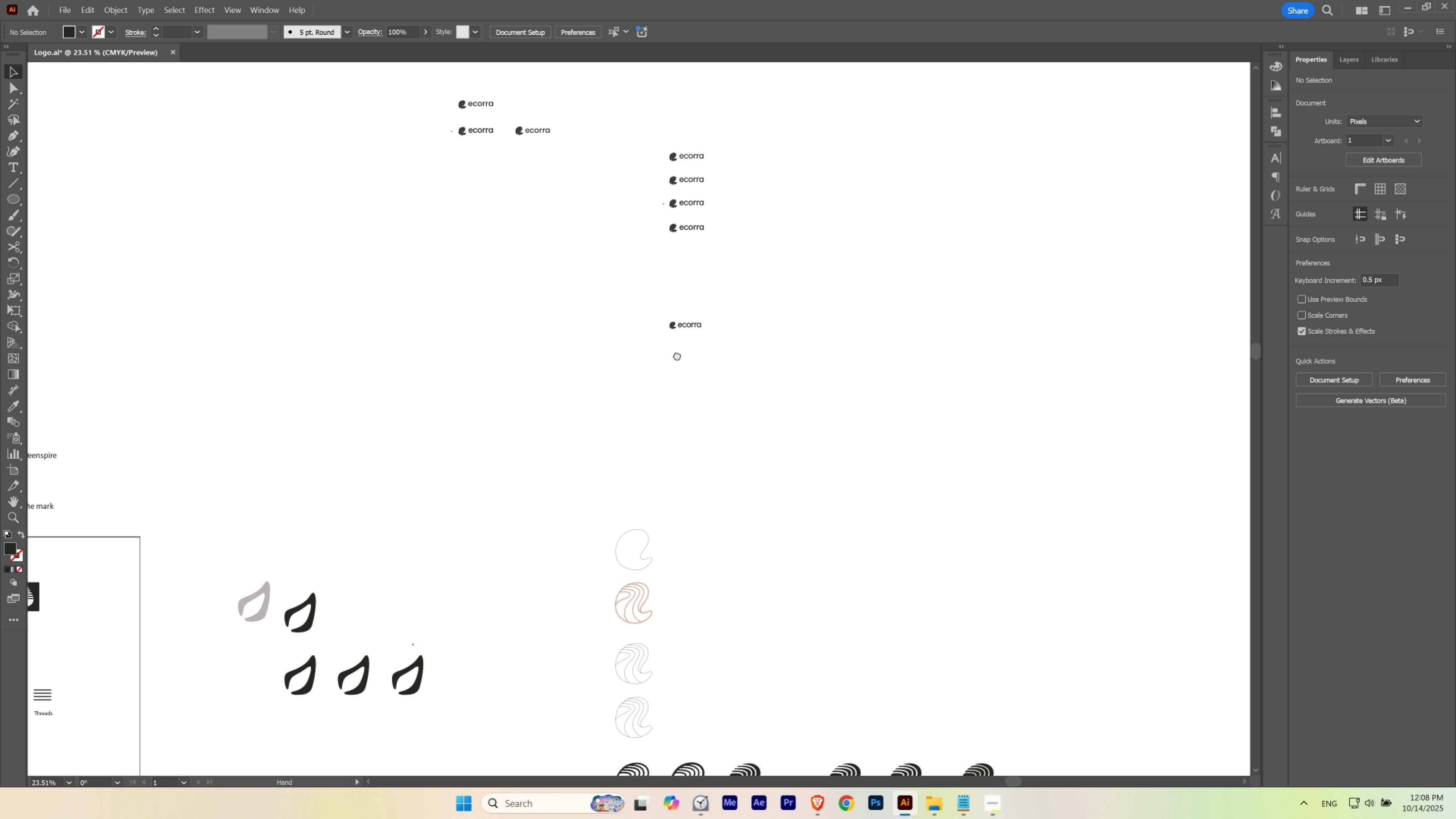 
hold_key(key=Space, duration=1.8)
 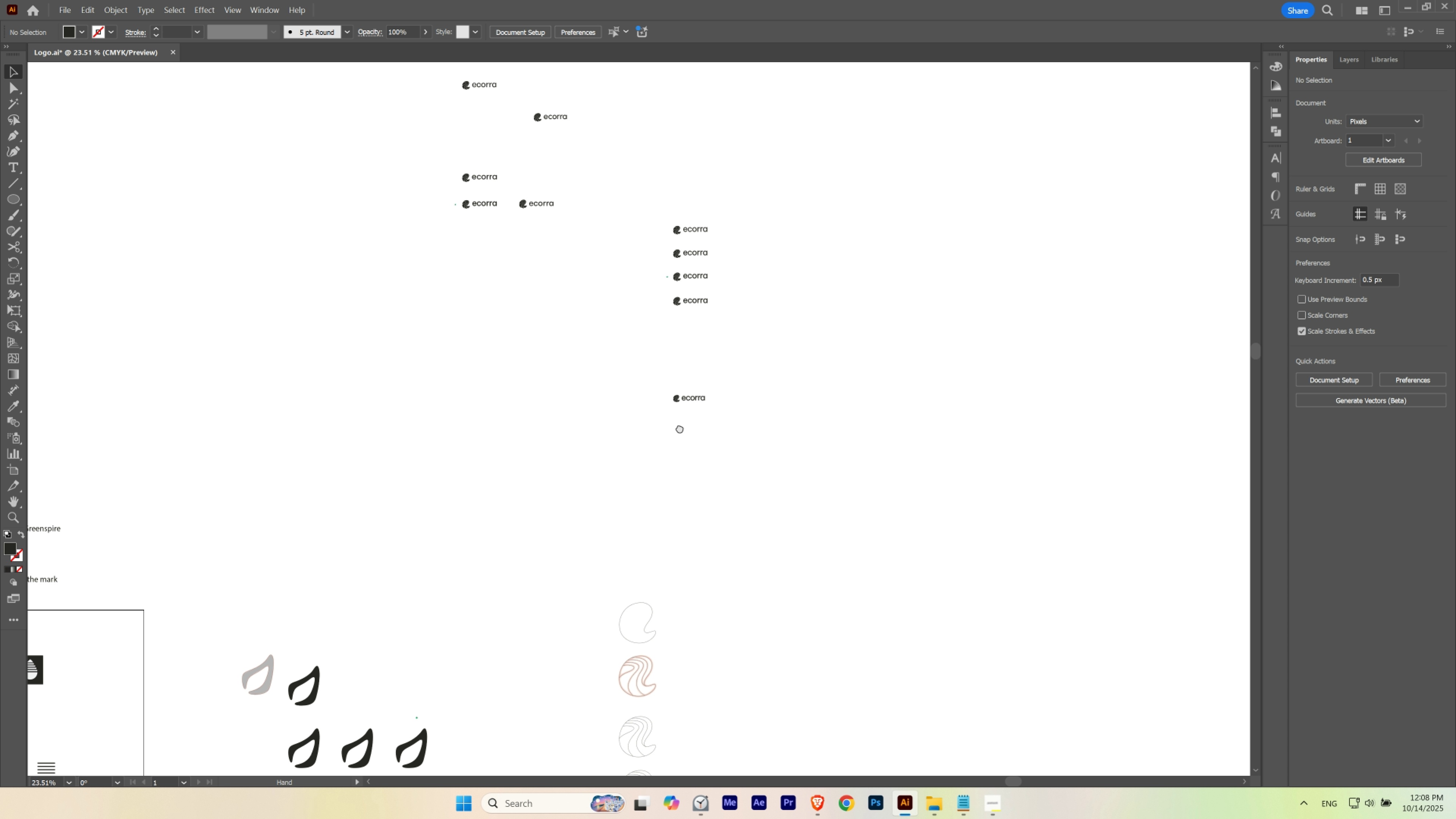 
hold_key(key=Space, duration=1.53)
 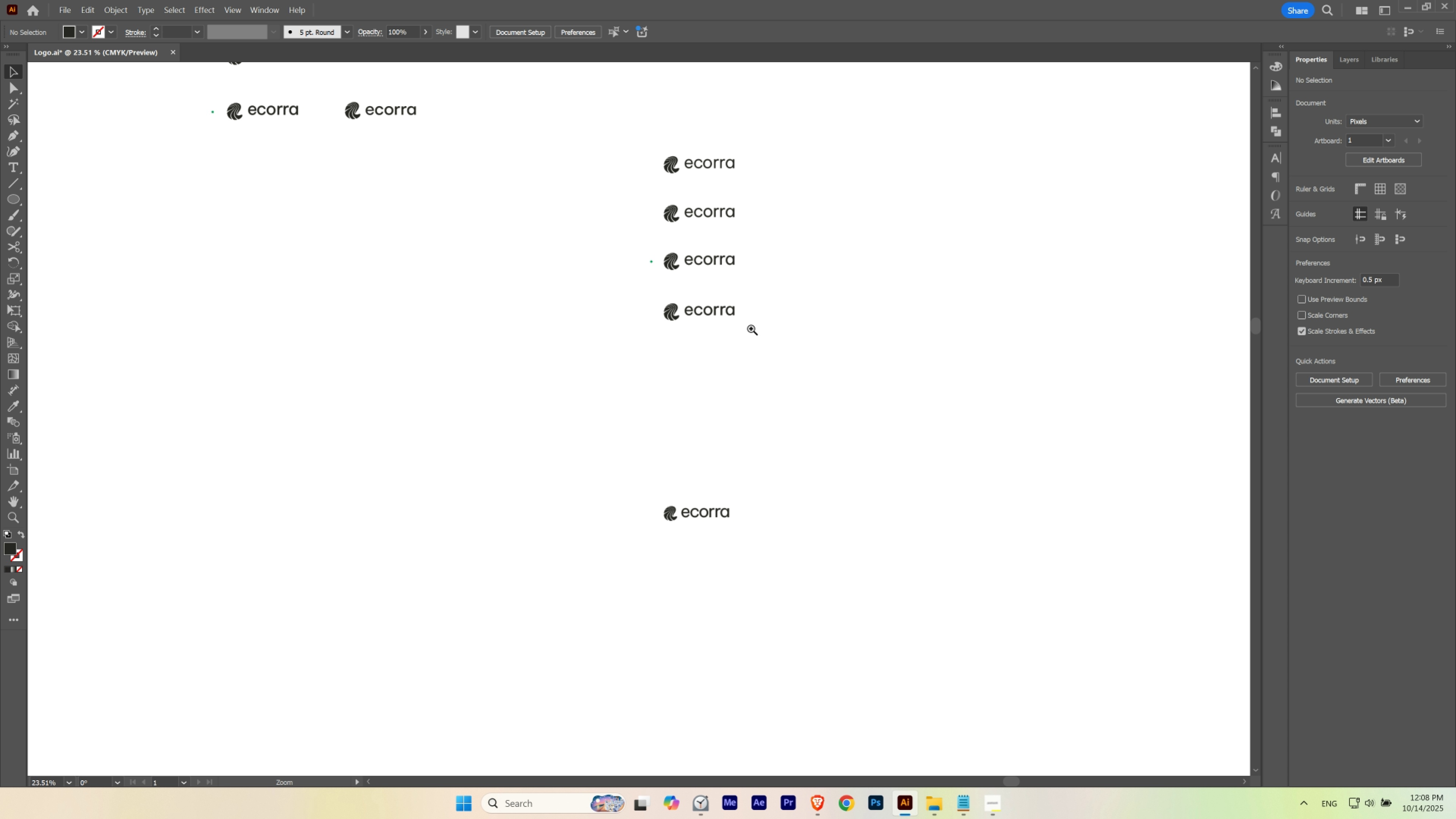 
hold_key(key=Space, duration=1.98)
 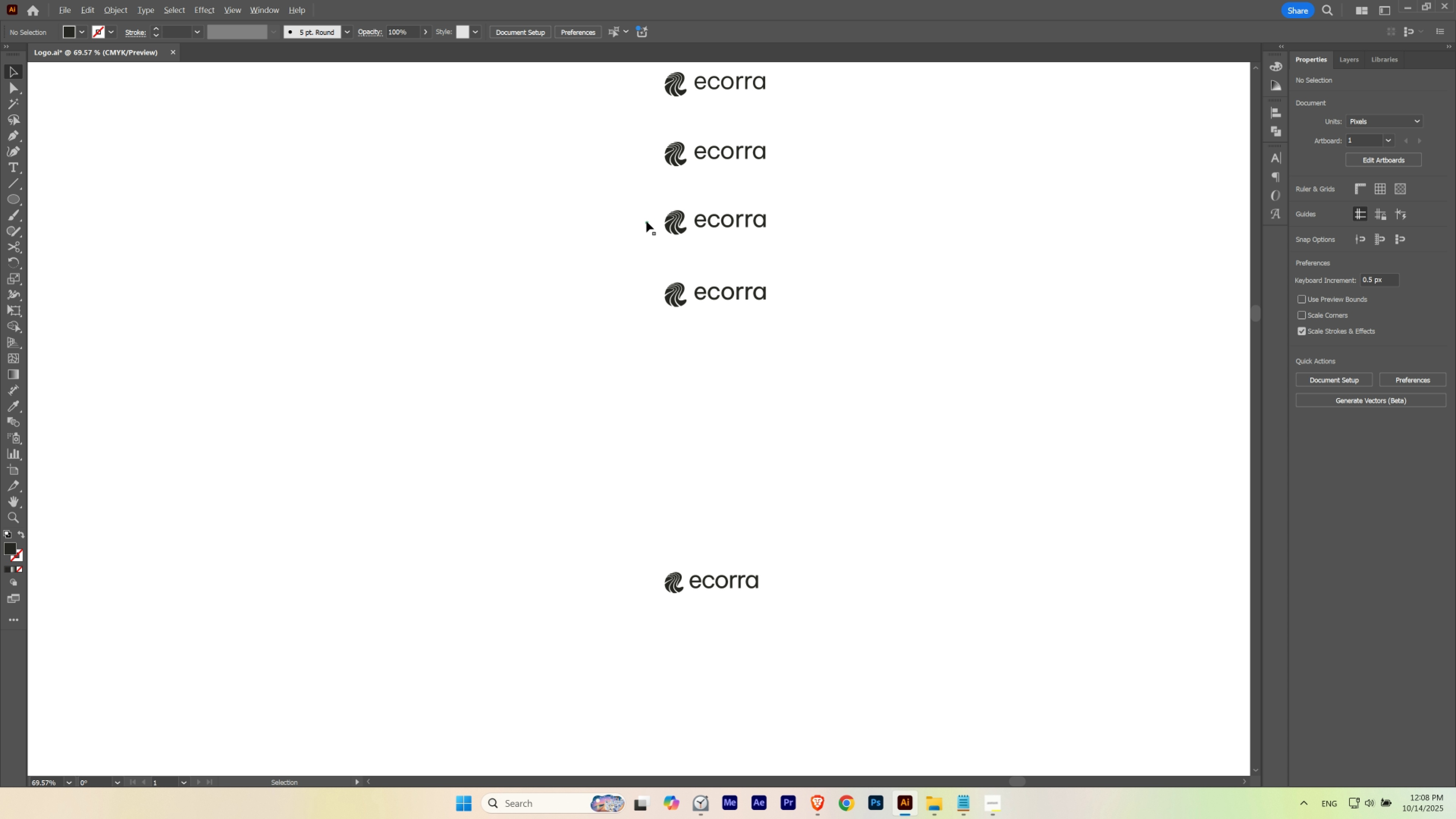 
hold_key(key=ControlLeft, duration=0.93)
 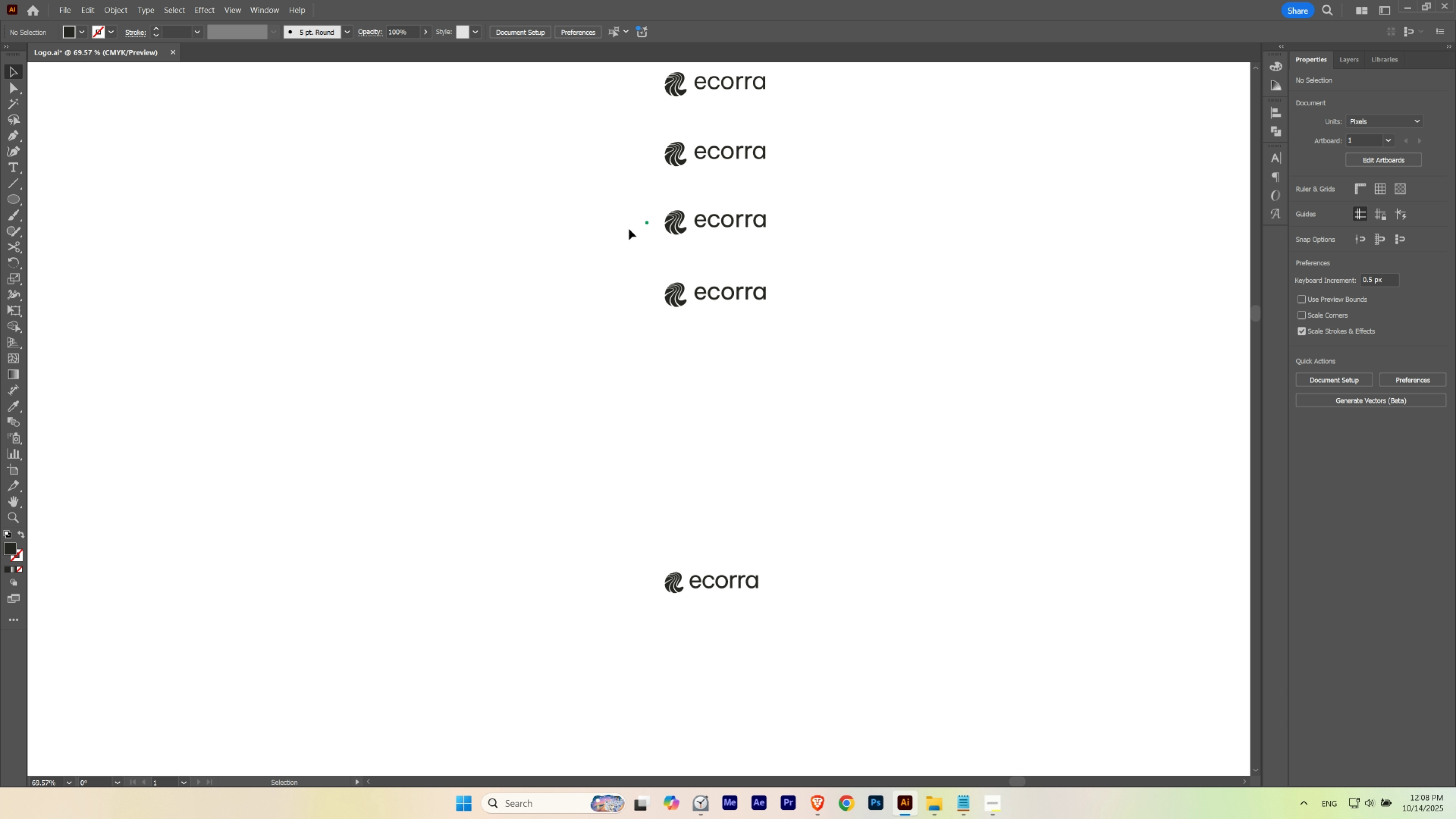 
hold_key(key=AltLeft, duration=1.63)
 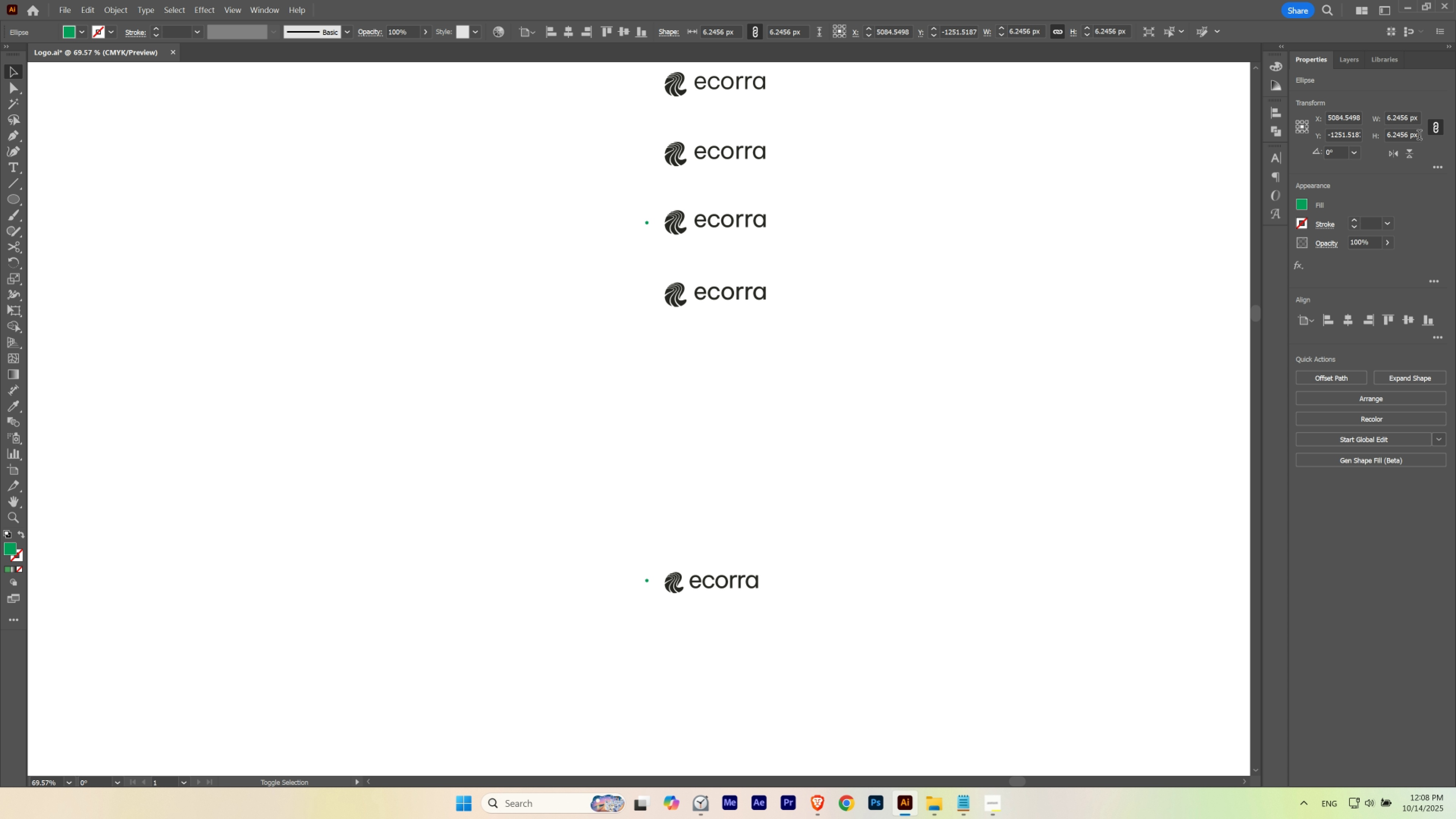 
hold_key(key=ShiftLeft, duration=1.74)
 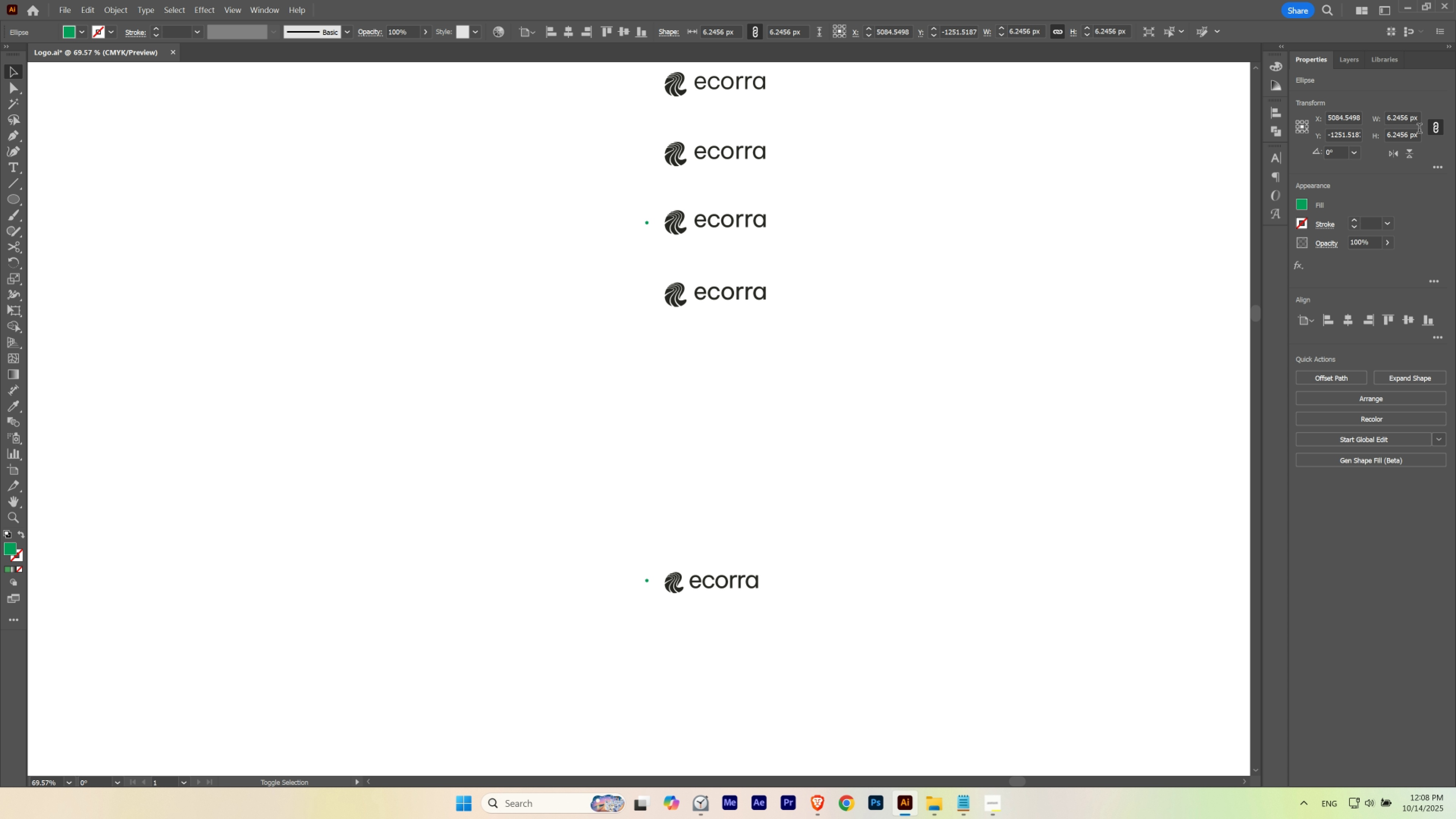 
key(Shift+ShiftLeft)
 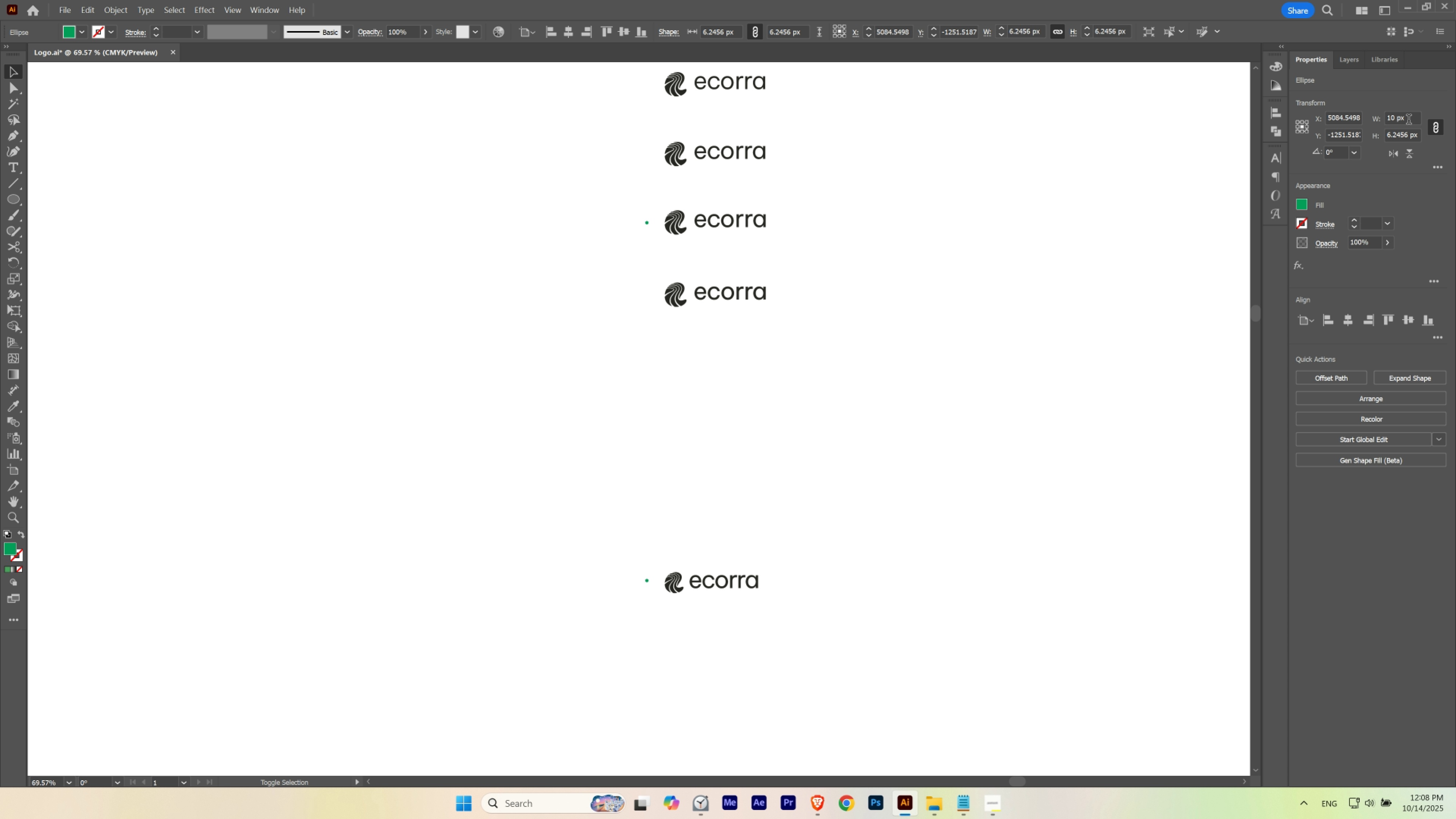 
hold_key(key=ShiftLeft, duration=1.54)
scroll: coordinate [1408, 121], scroll_direction: up, amount: 2.0
 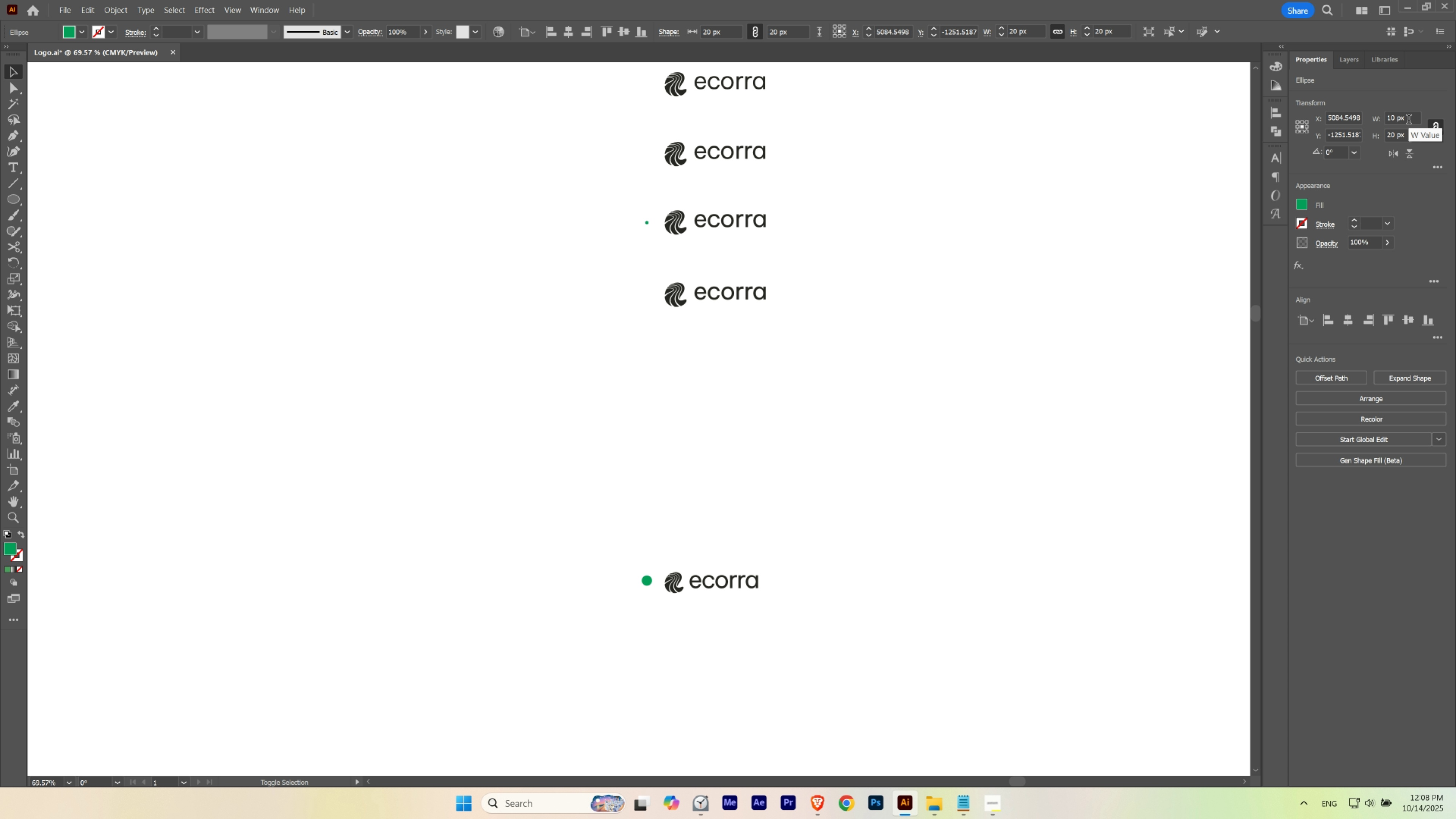 
scroll: coordinate [1408, 121], scroll_direction: none, amount: 0.0
 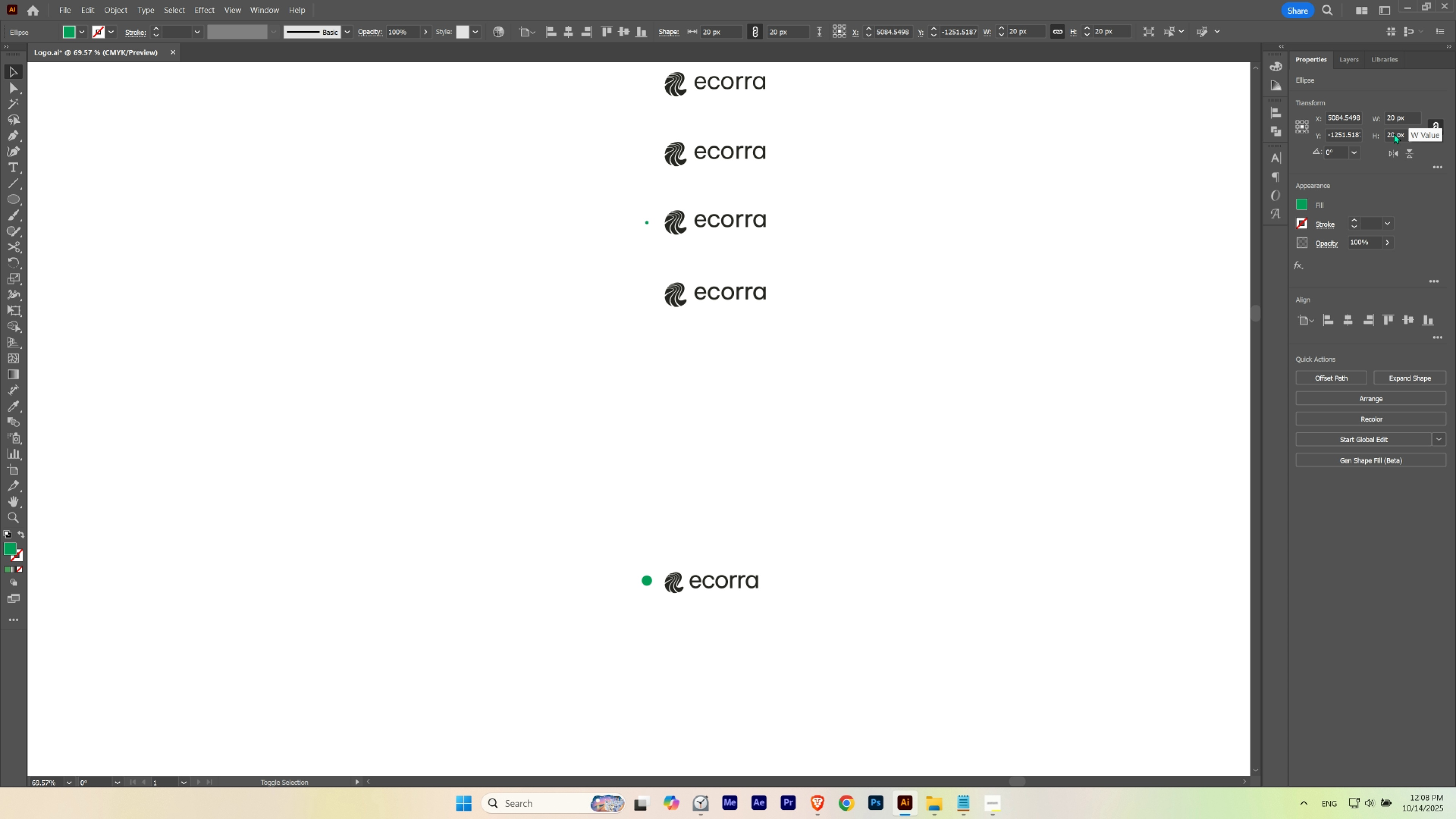 
key(Shift+ShiftLeft)
 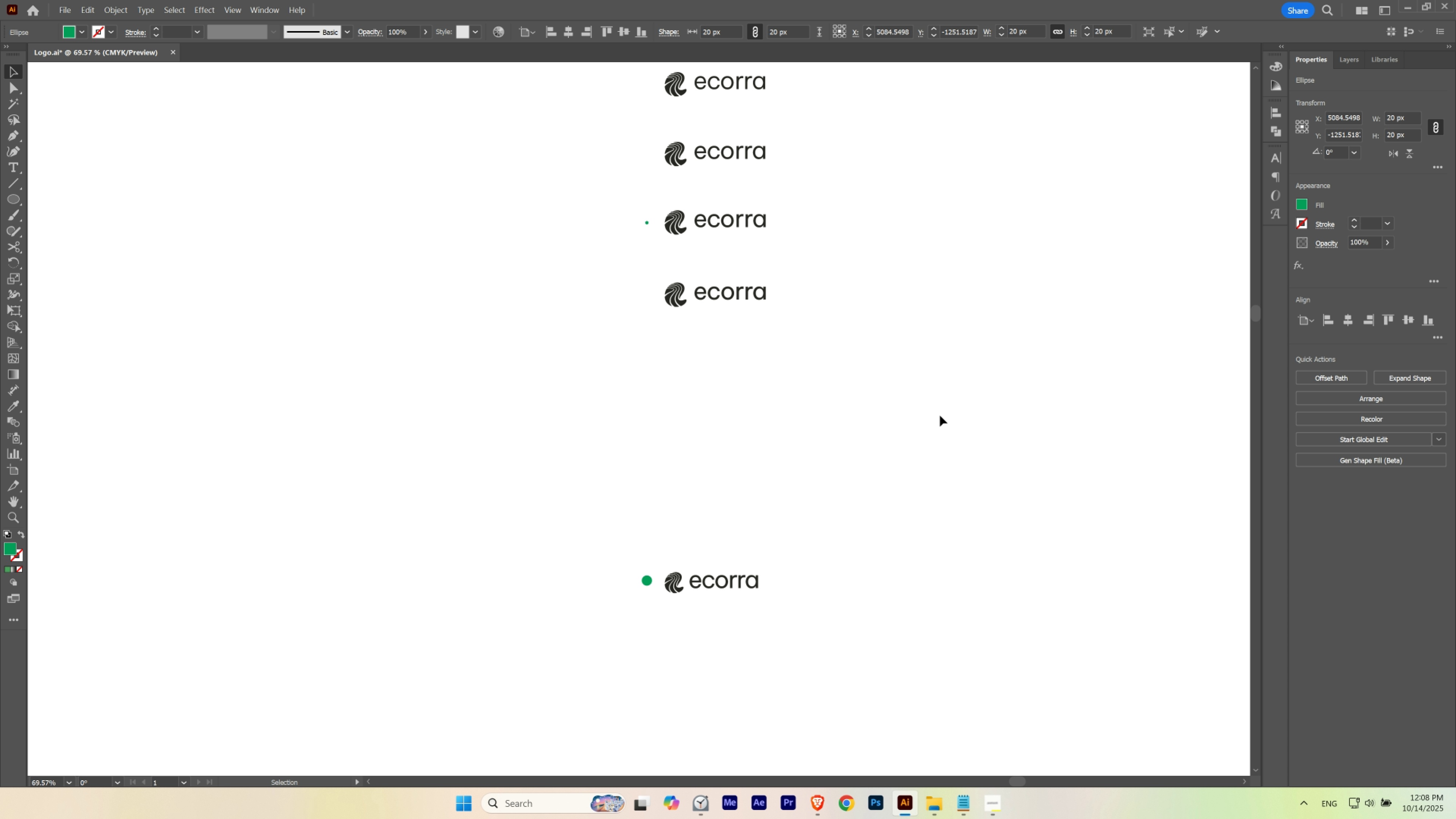 
key(Shift+ShiftLeft)
 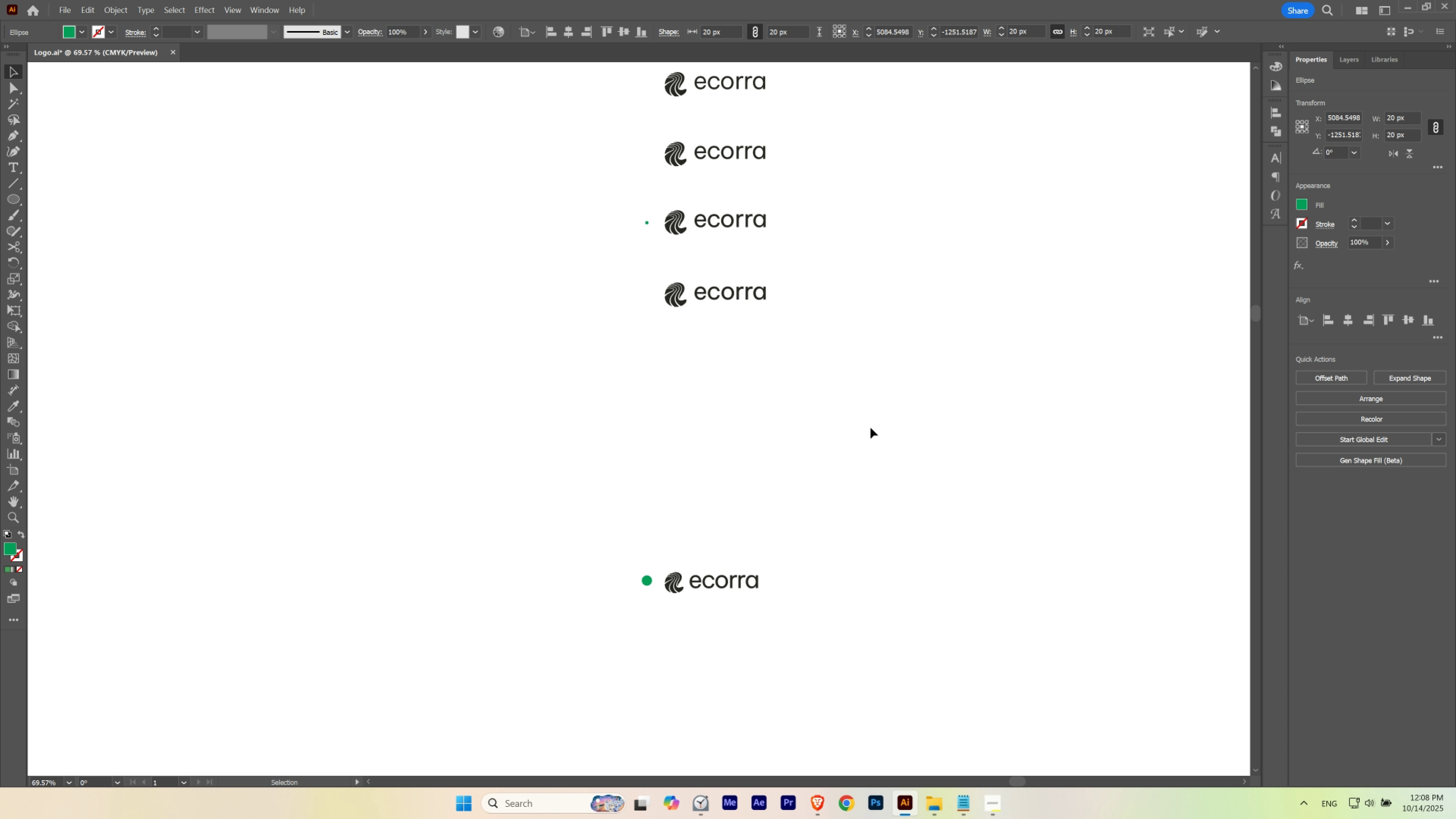 
left_click([898, 422])
 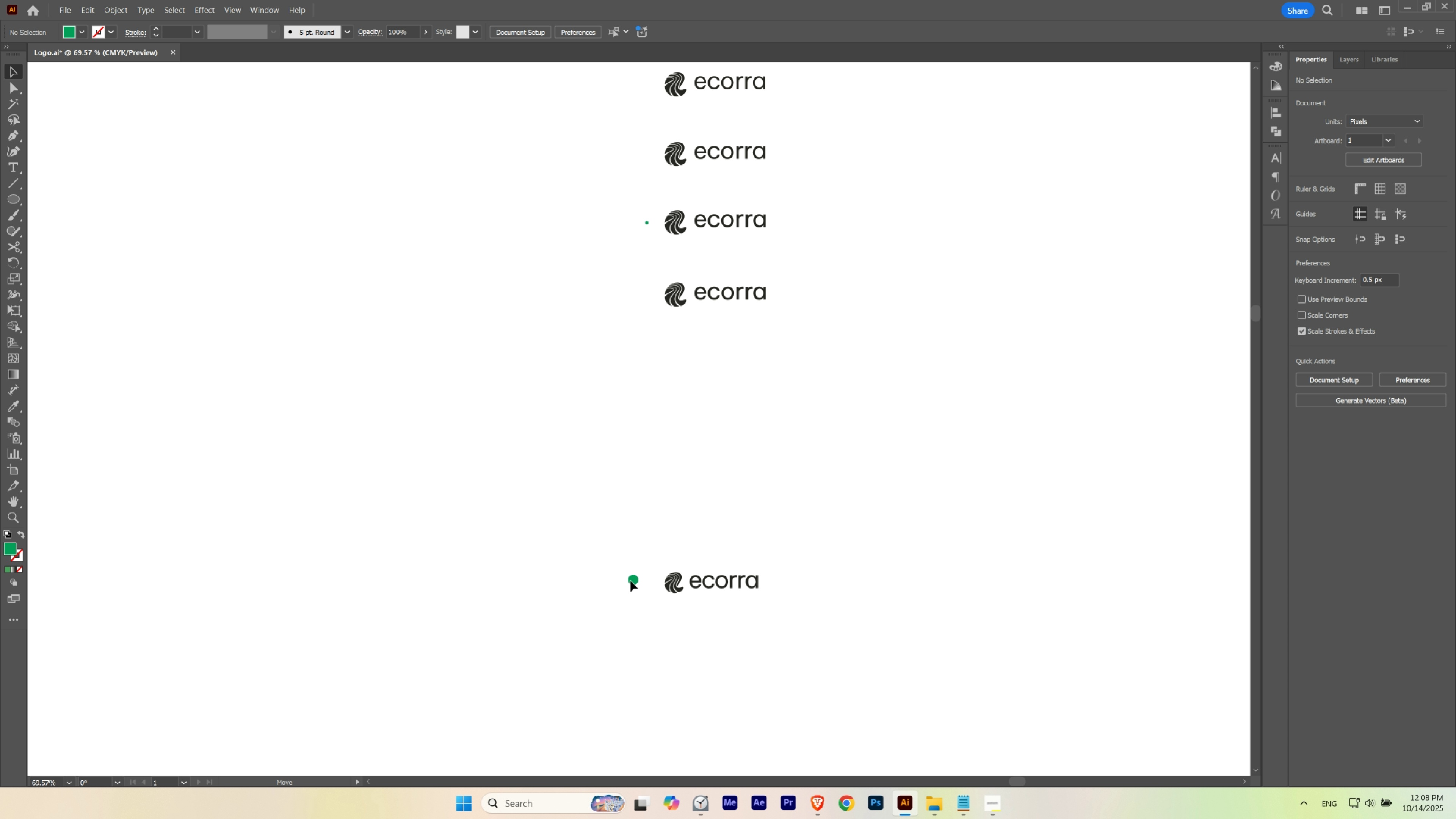 
hold_key(key=ControlLeft, duration=0.58)
 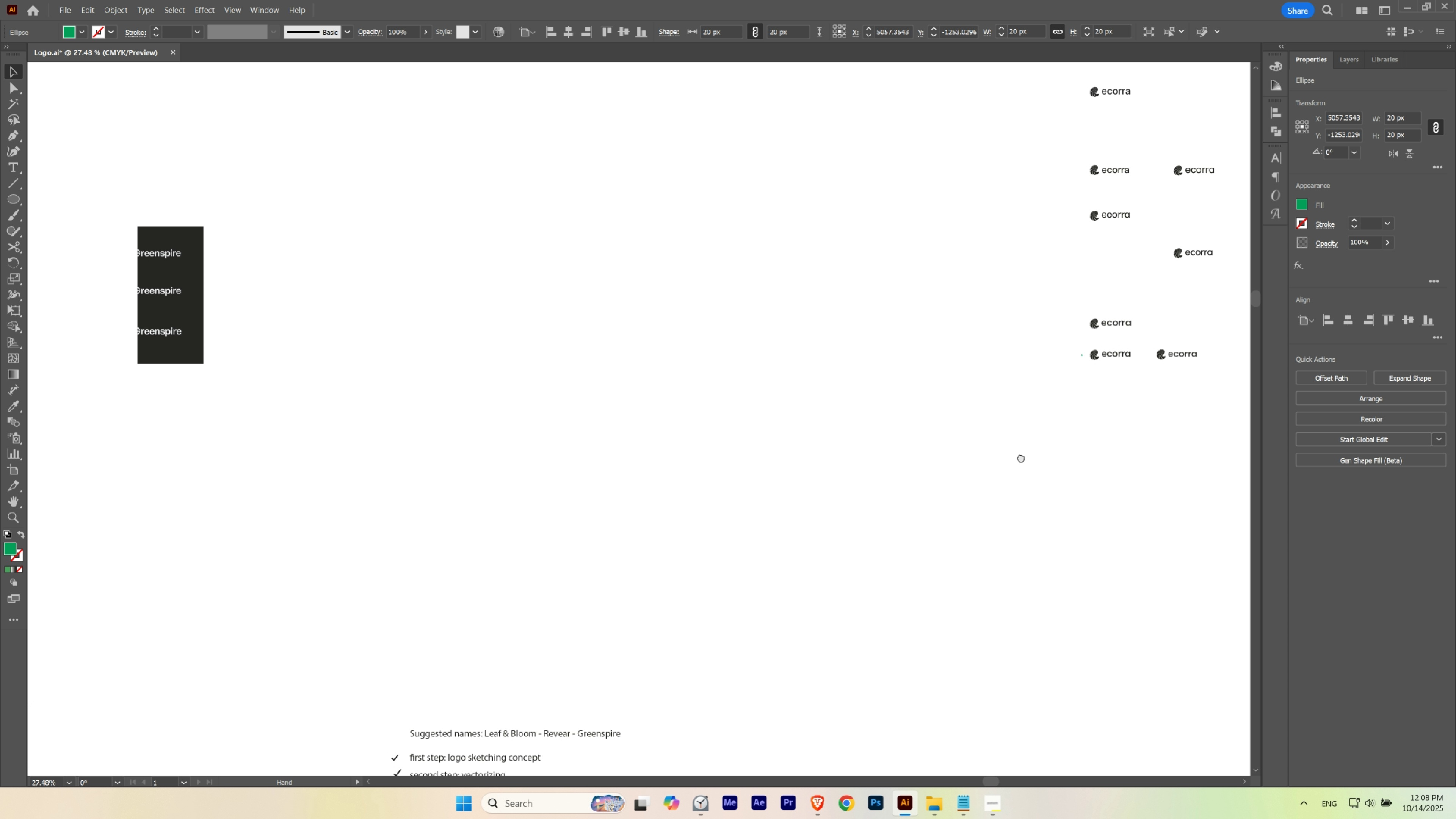 
hold_key(key=Space, duration=1.5)
 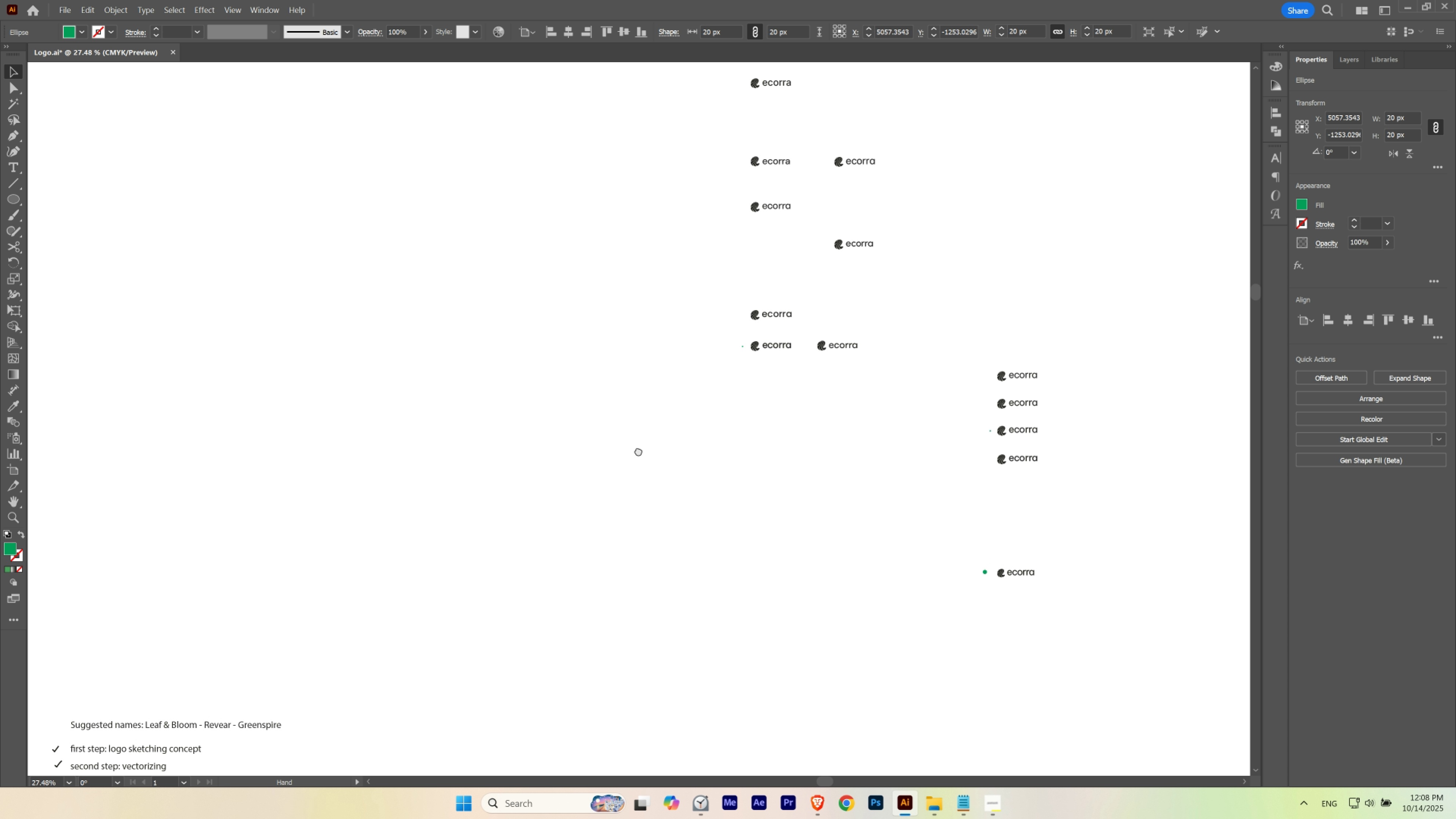 
hold_key(key=Space, duration=1.52)
 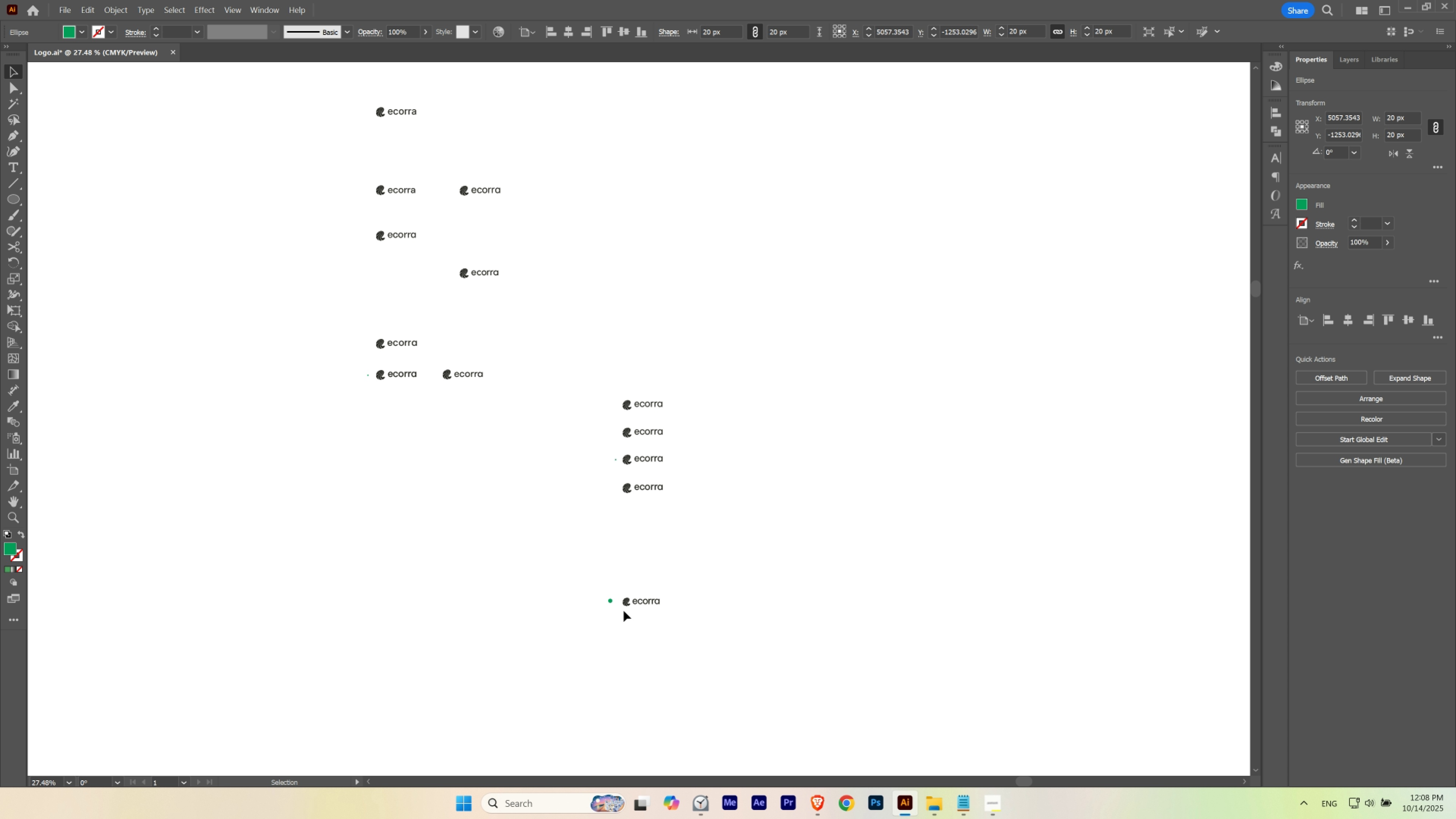 
hold_key(key=Space, duration=0.52)
 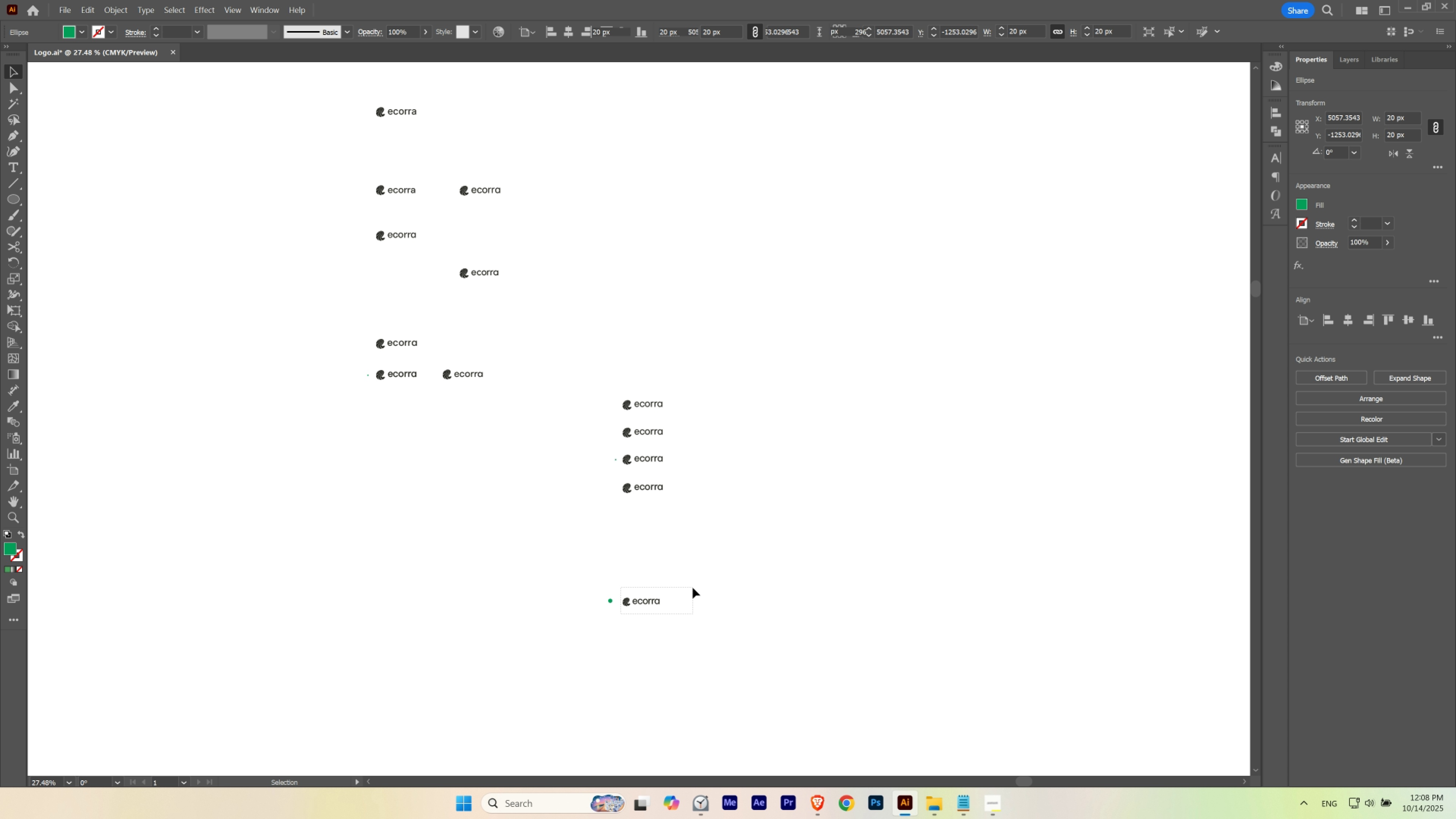 
hold_key(key=Space, duration=0.98)
 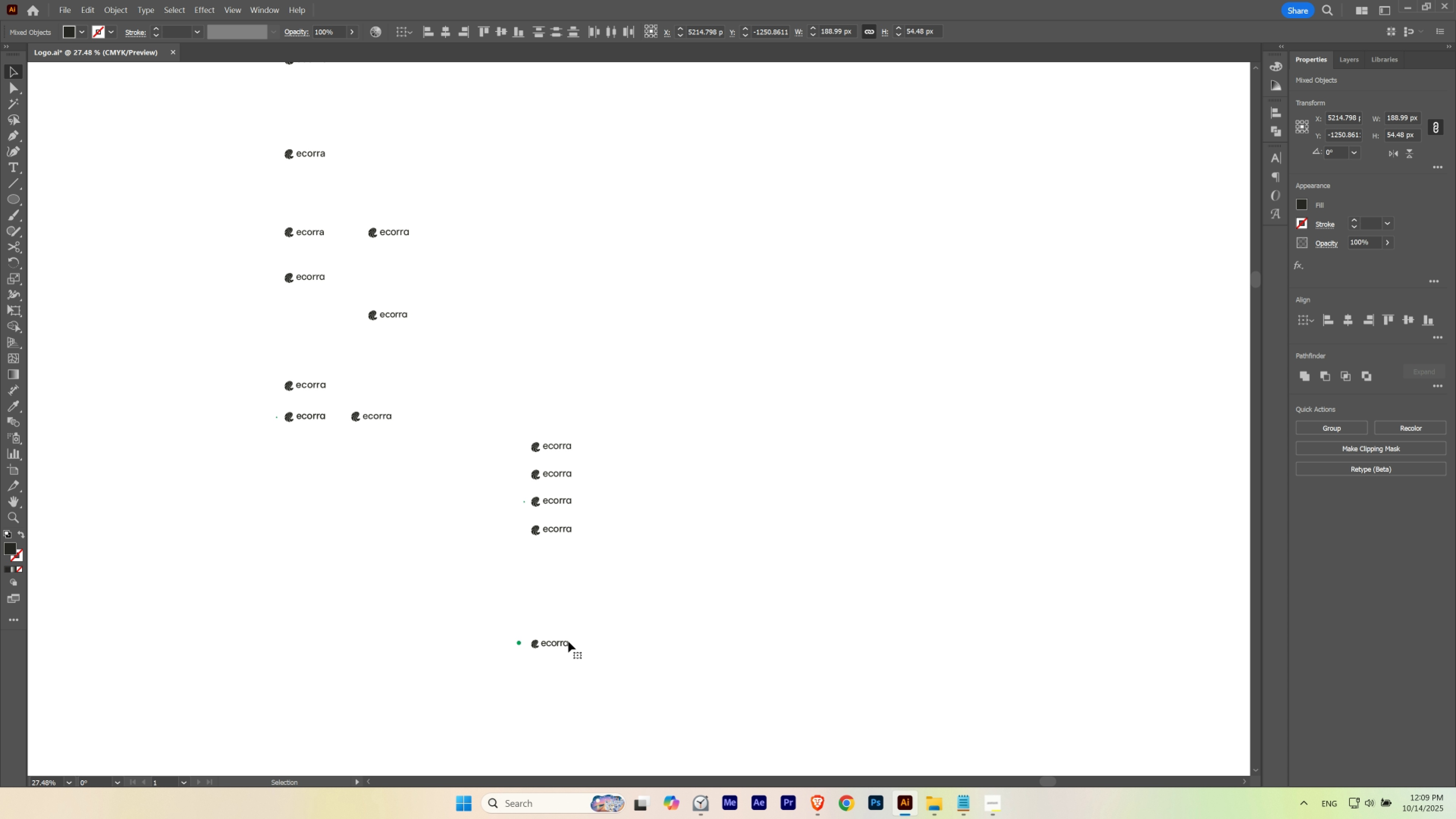 
hold_key(key=AltLeft, duration=1.22)
 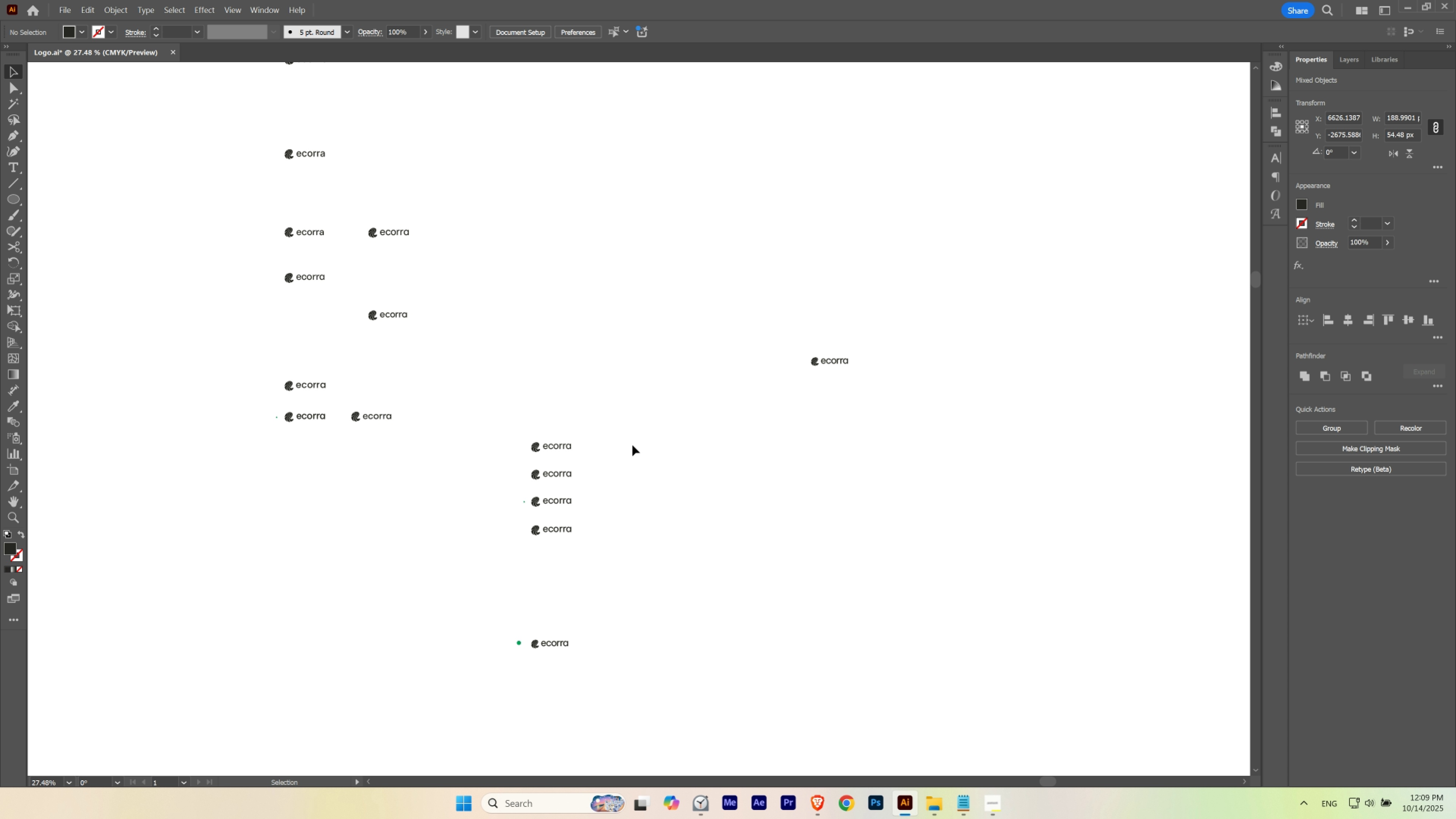 
hold_key(key=Space, duration=3.06)
 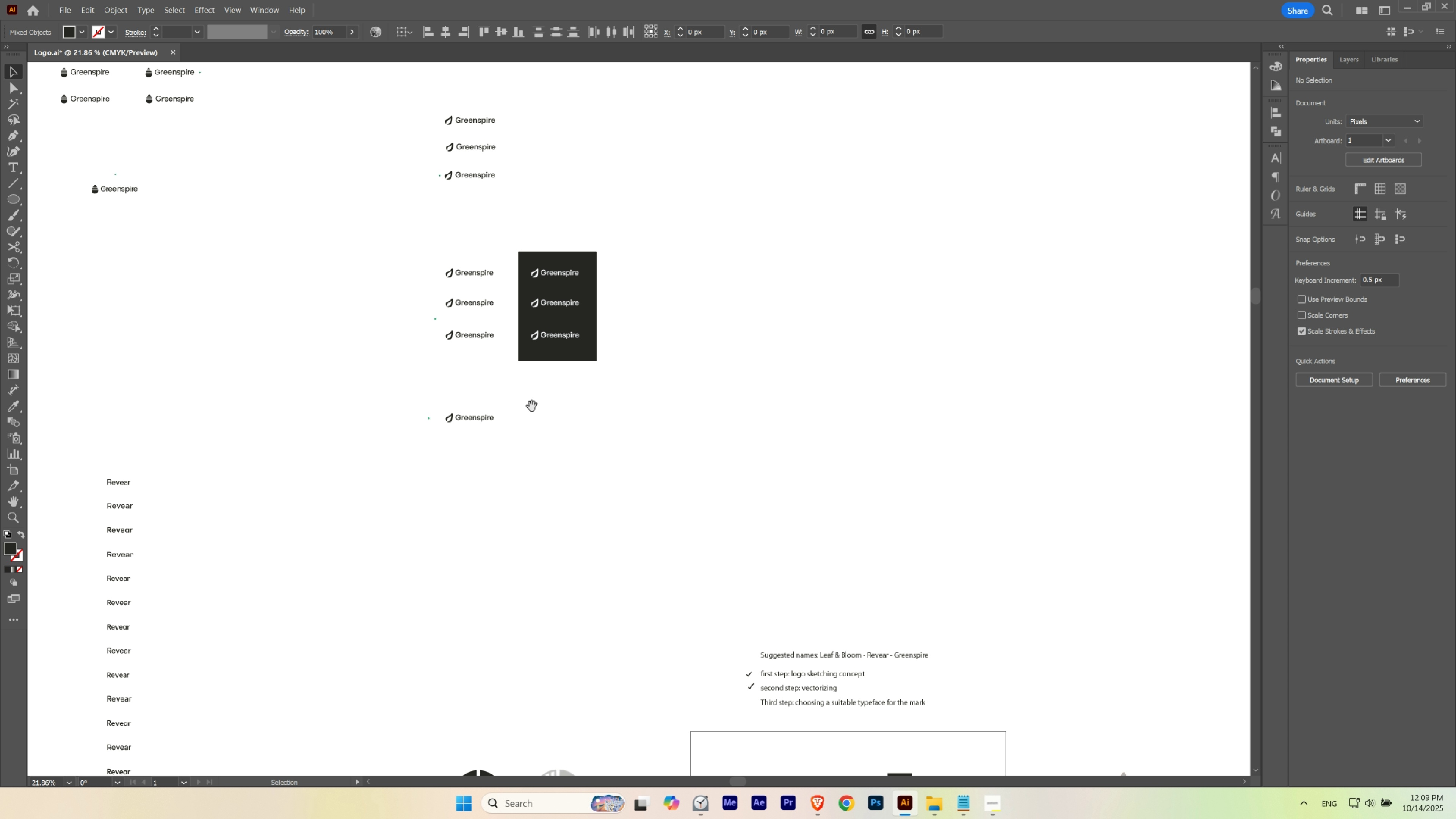 
hold_key(key=ControlLeft, duration=0.42)
 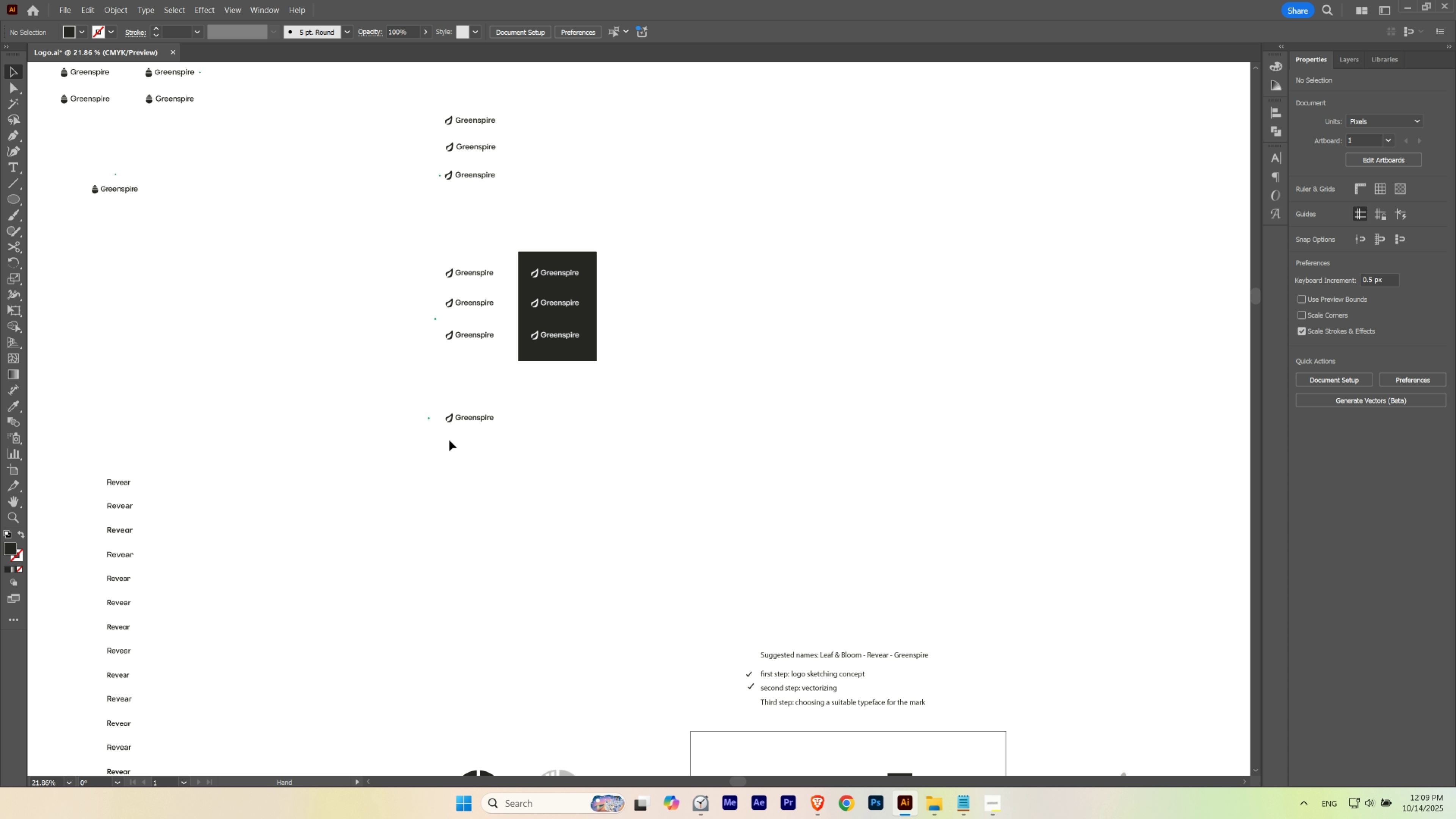 
hold_key(key=Space, duration=5.87)
 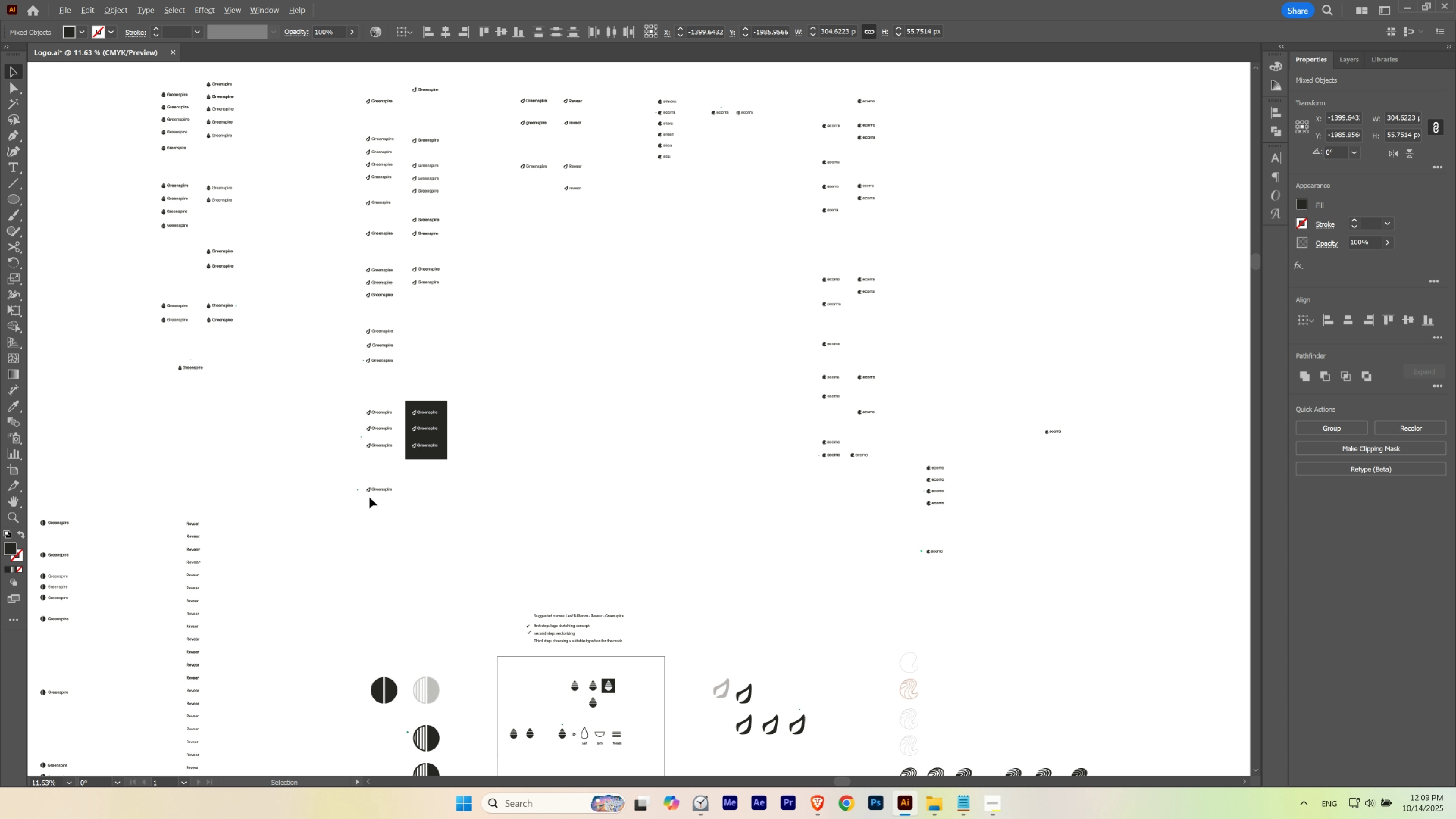 
hold_key(key=ControlLeft, duration=0.61)
 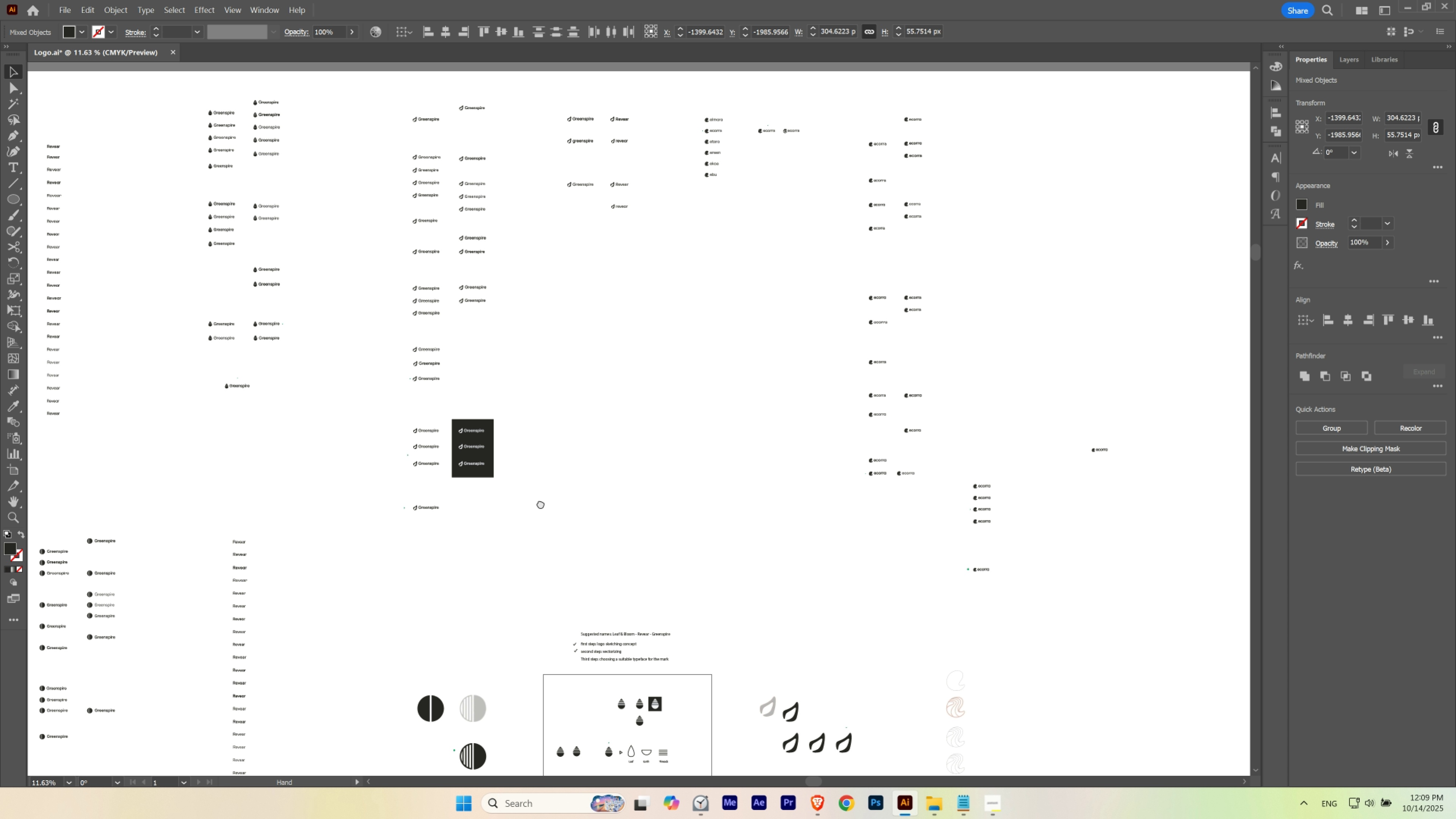 
hold_key(key=AltLeft, duration=0.38)
 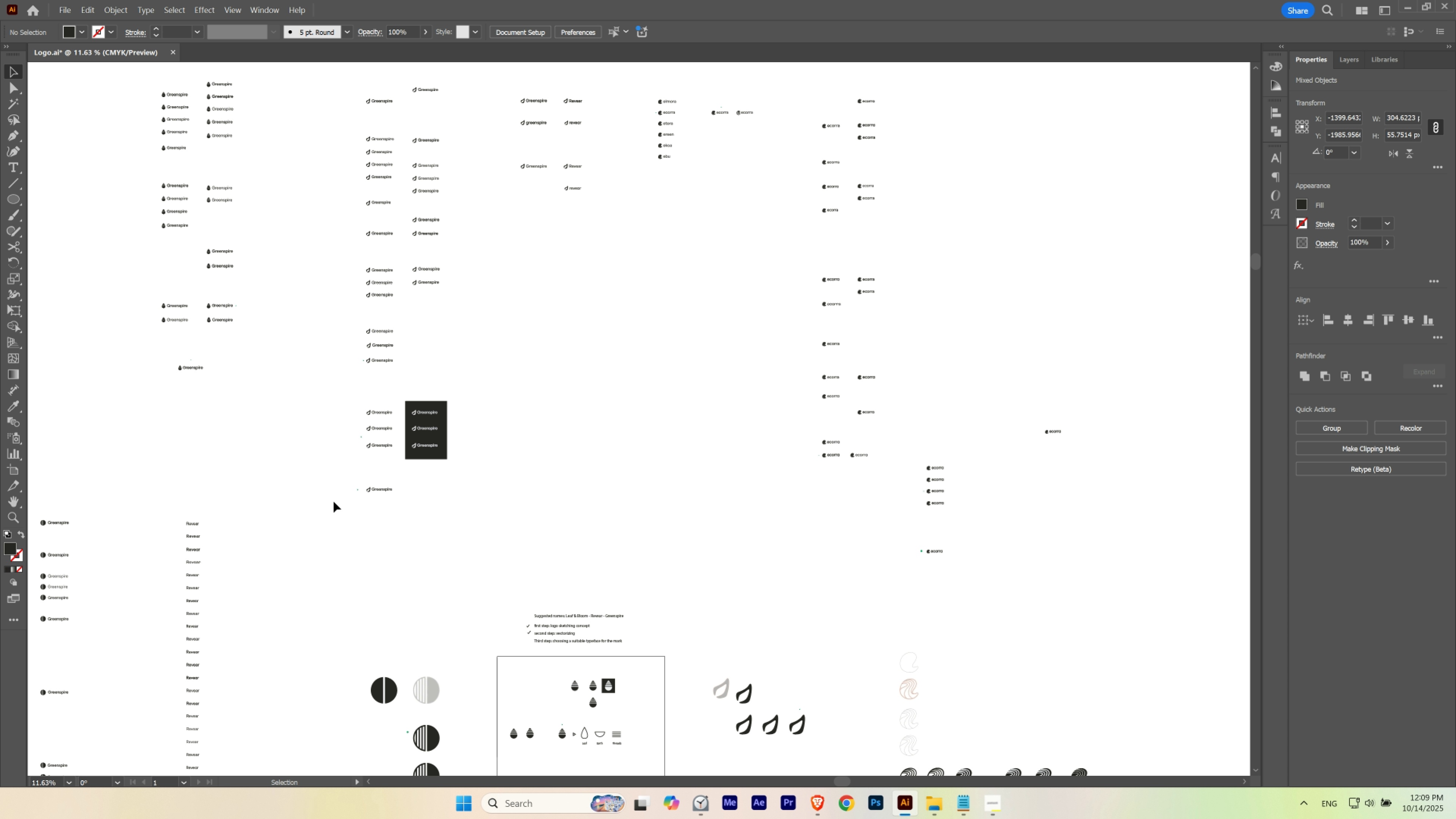 
hold_key(key=Space, duration=0.52)
 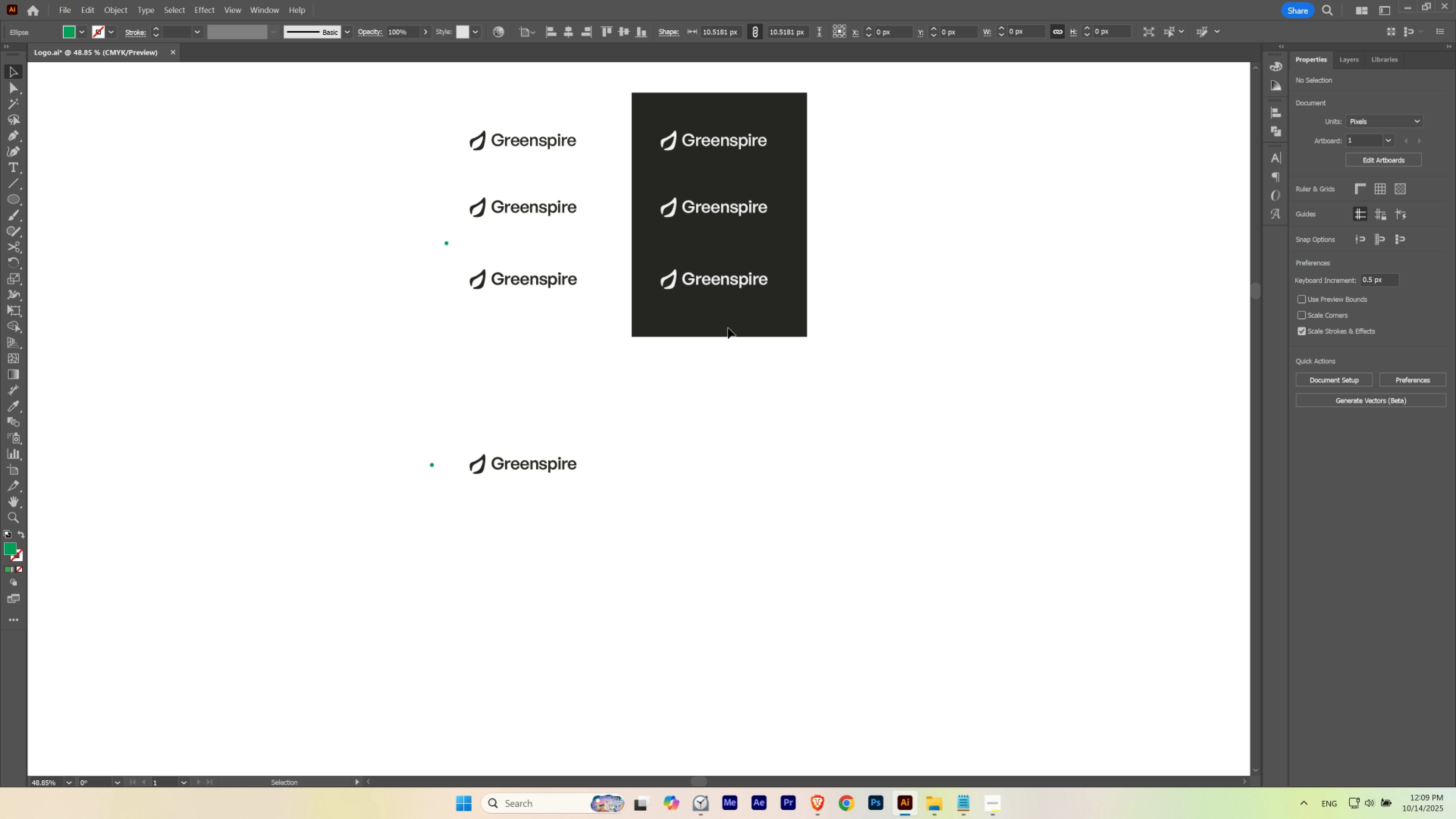 
hold_key(key=ControlLeft, duration=0.44)
 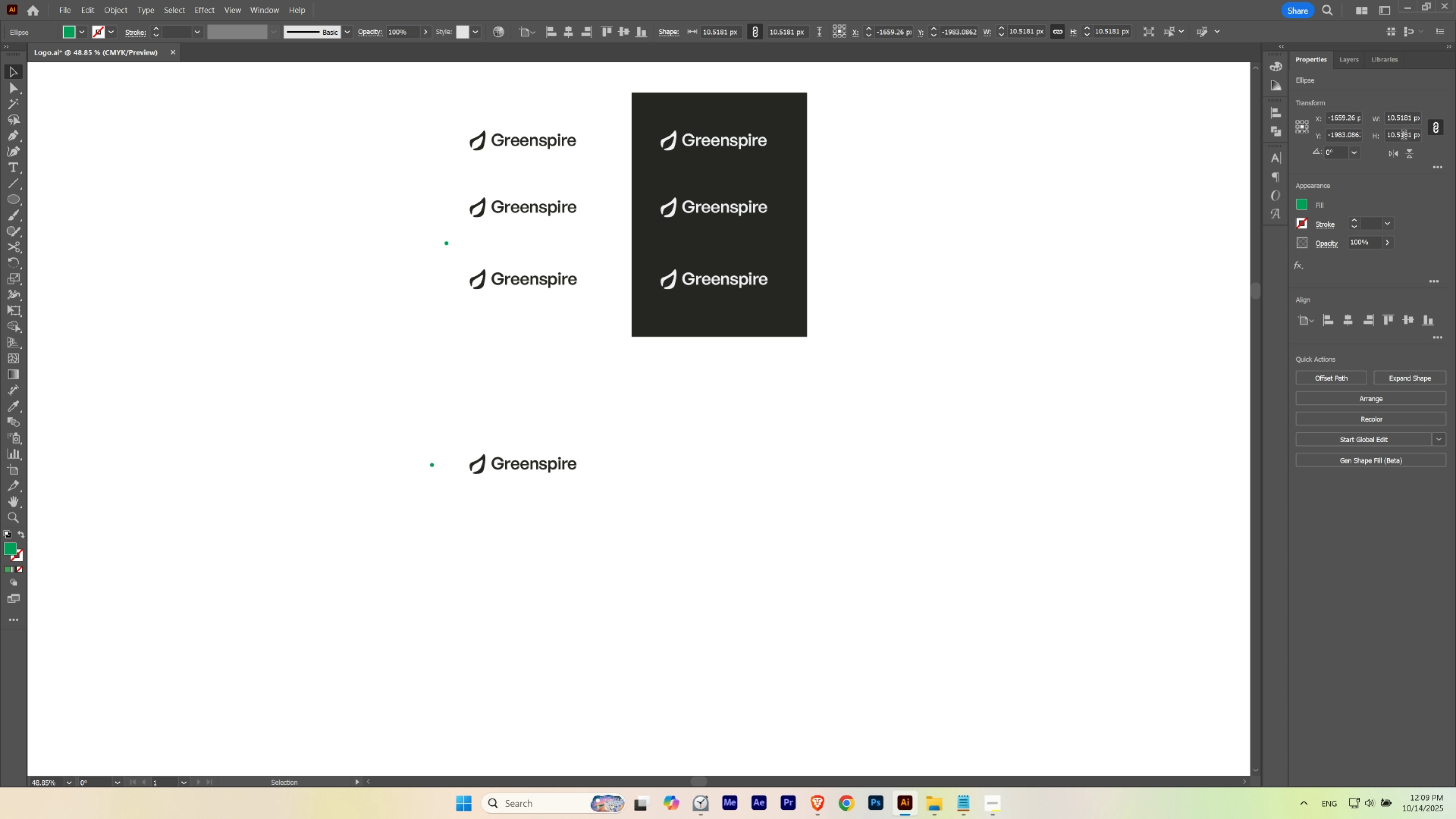 
hold_key(key=ShiftLeft, duration=1.52)
scroll: coordinate [1399, 118], scroll_direction: up, amount: 2.0
 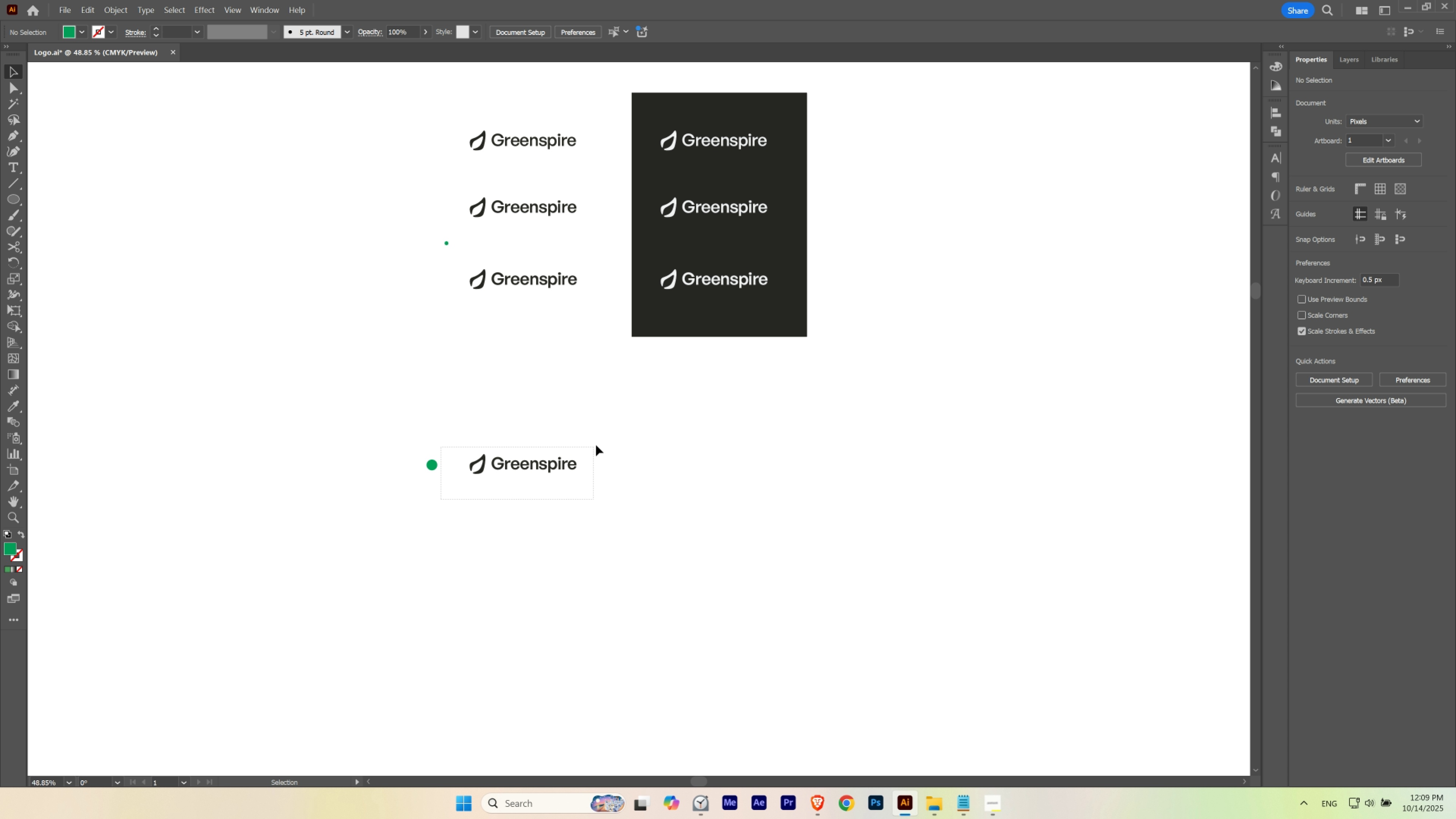 
hold_key(key=ControlLeft, duration=0.52)
 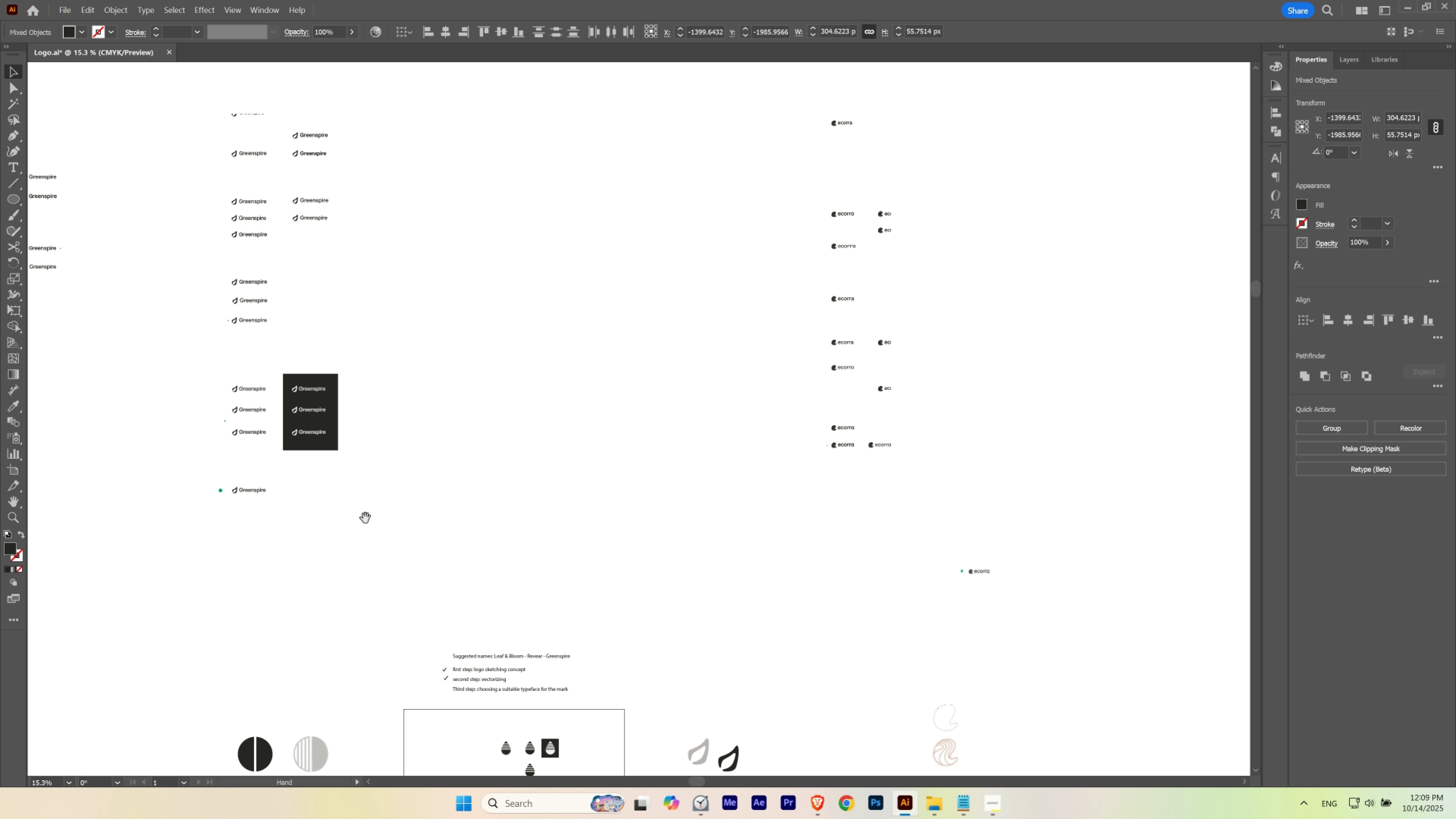 
hold_key(key=Space, duration=2.39)
 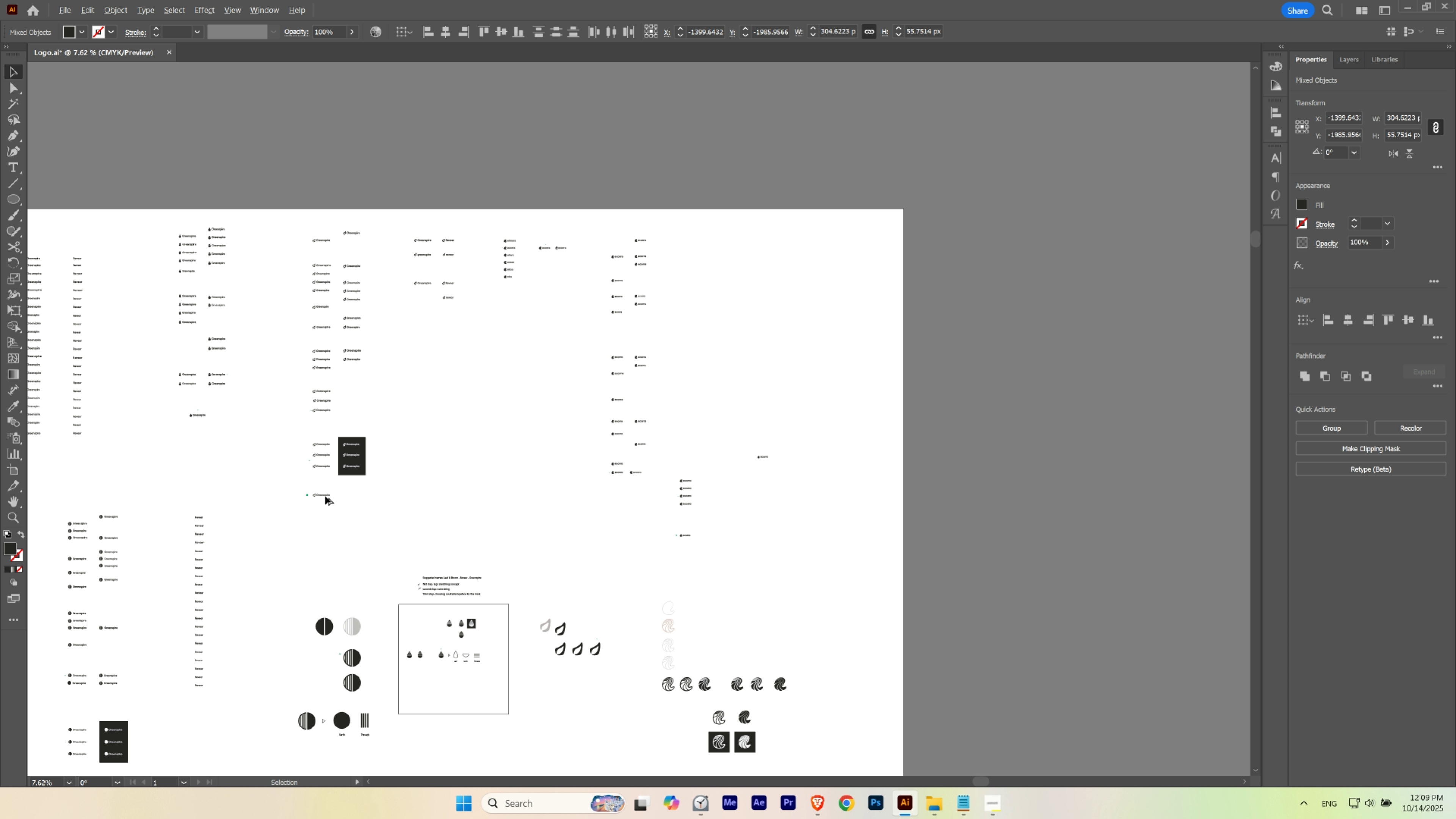 
hold_key(key=ControlLeft, duration=0.61)
 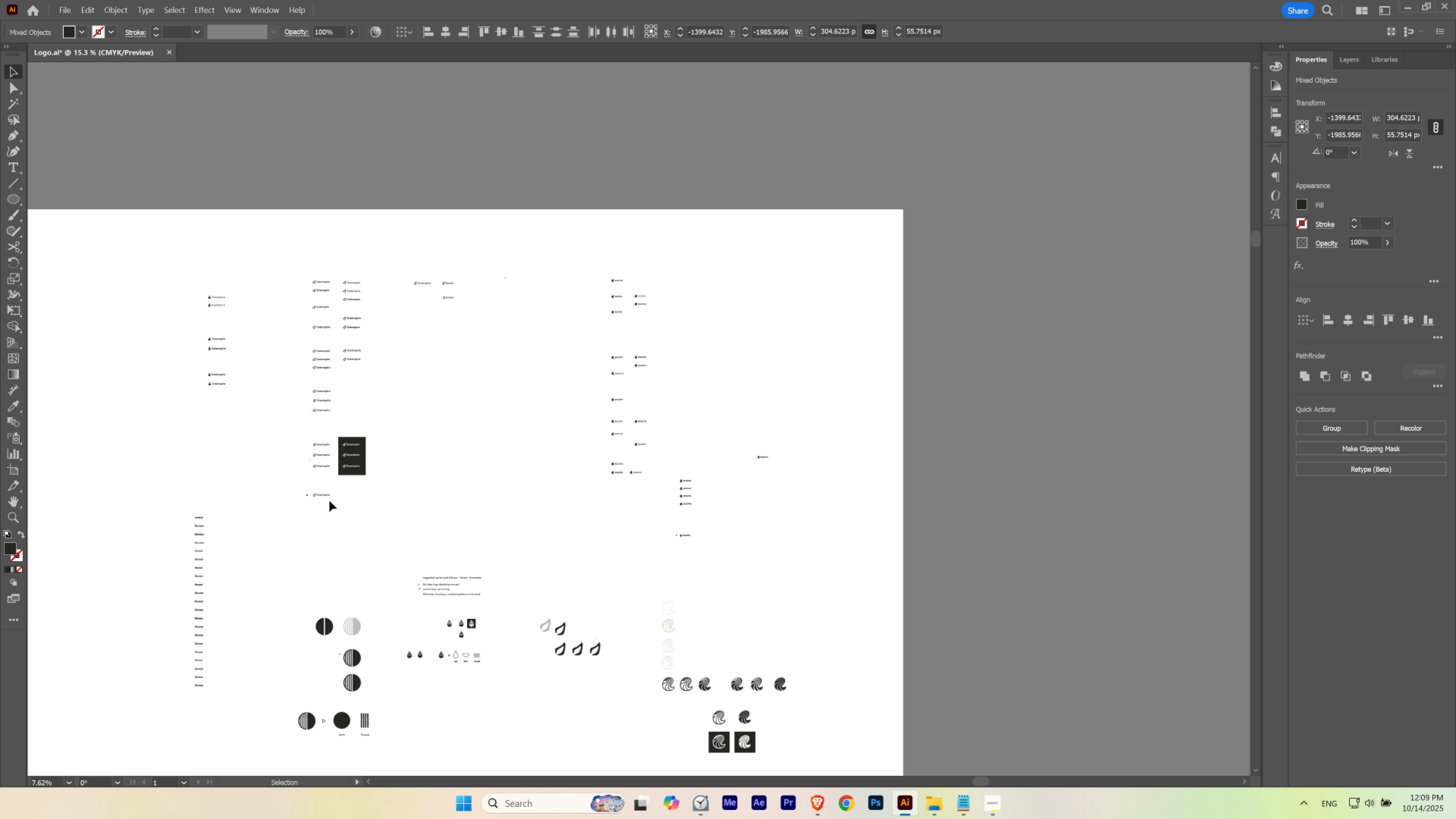 
hold_key(key=AltLeft, duration=1.5)
 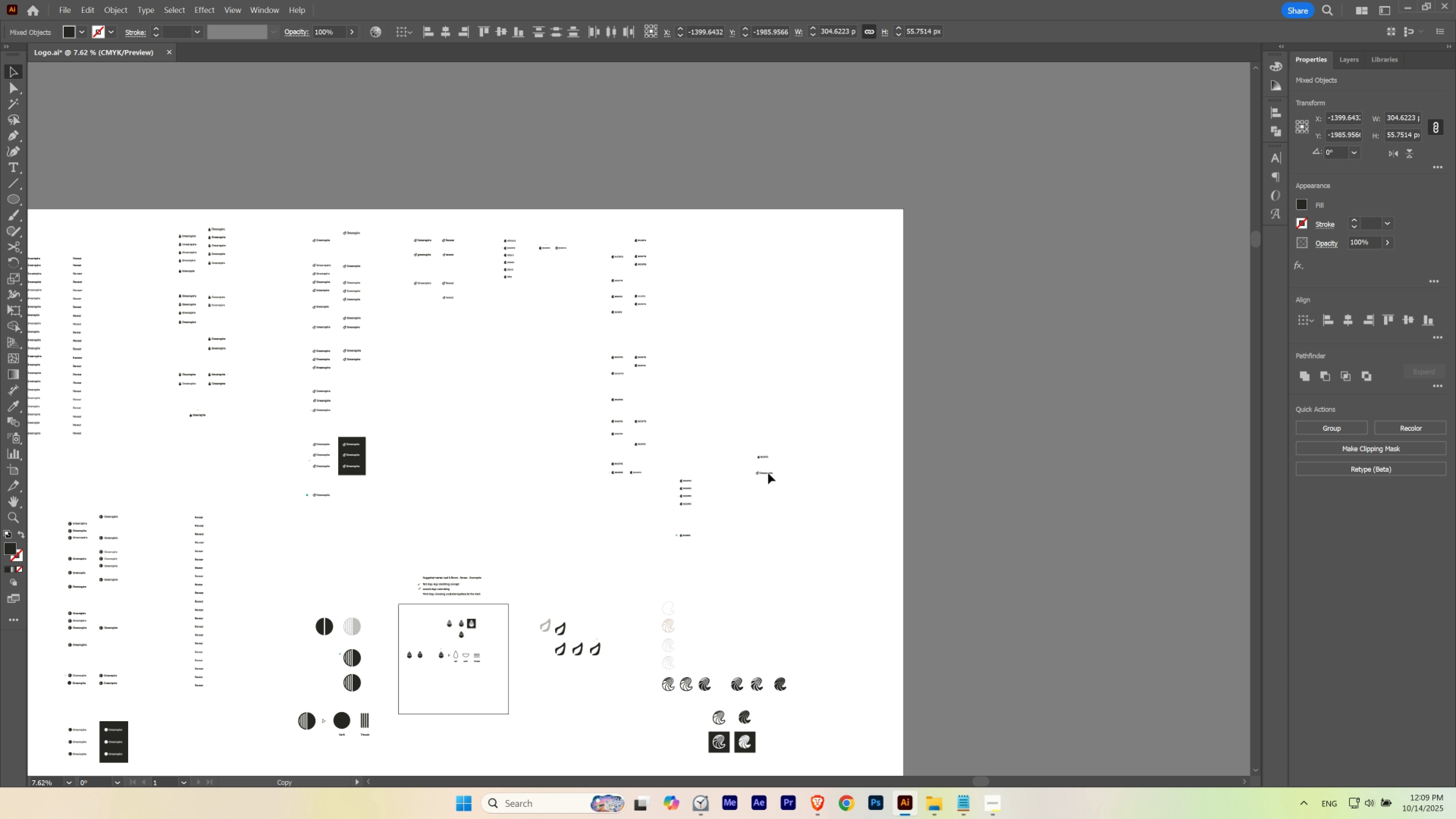 
hold_key(key=AltLeft, duration=0.74)
 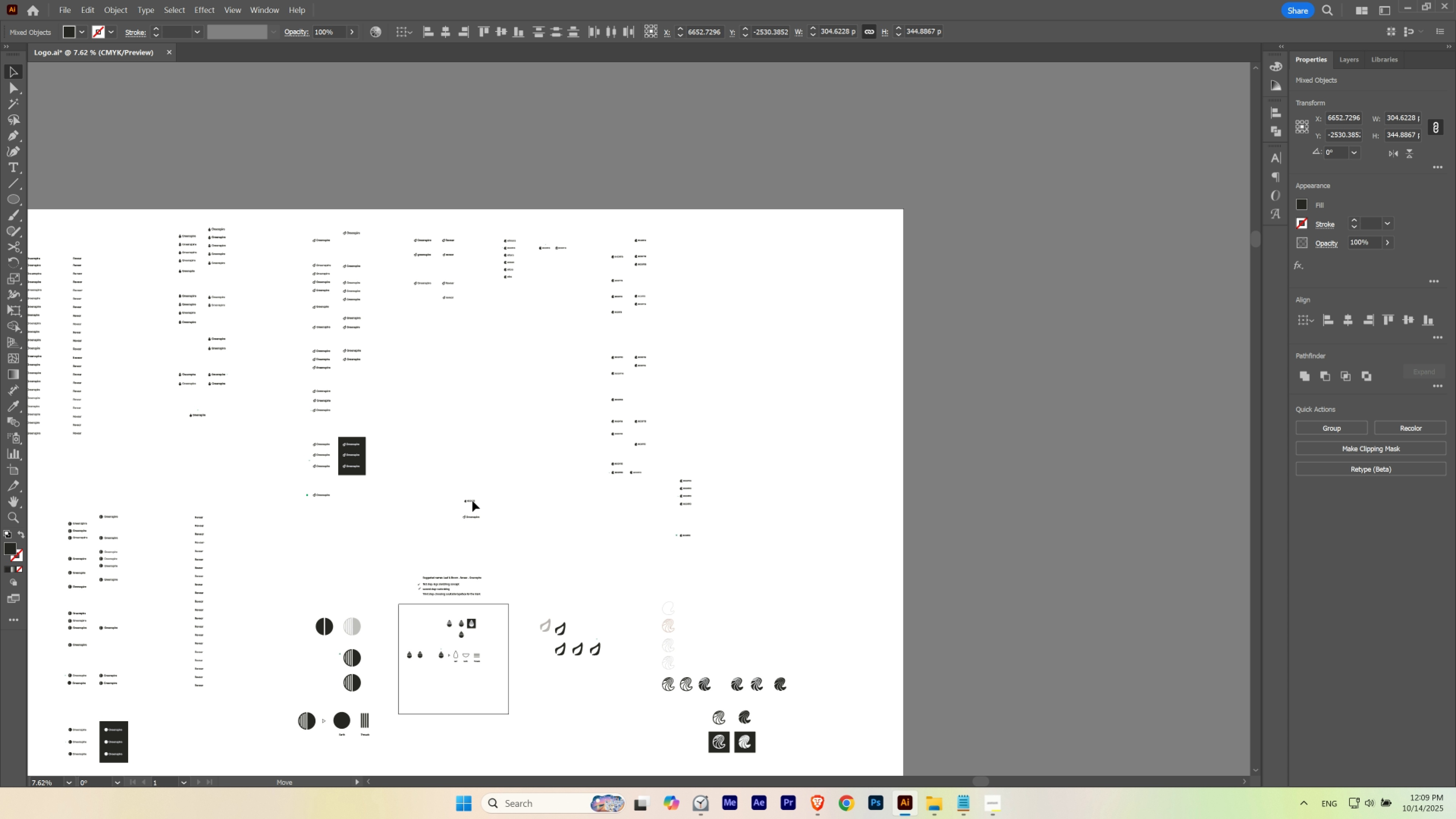 
left_click([467, 524])
 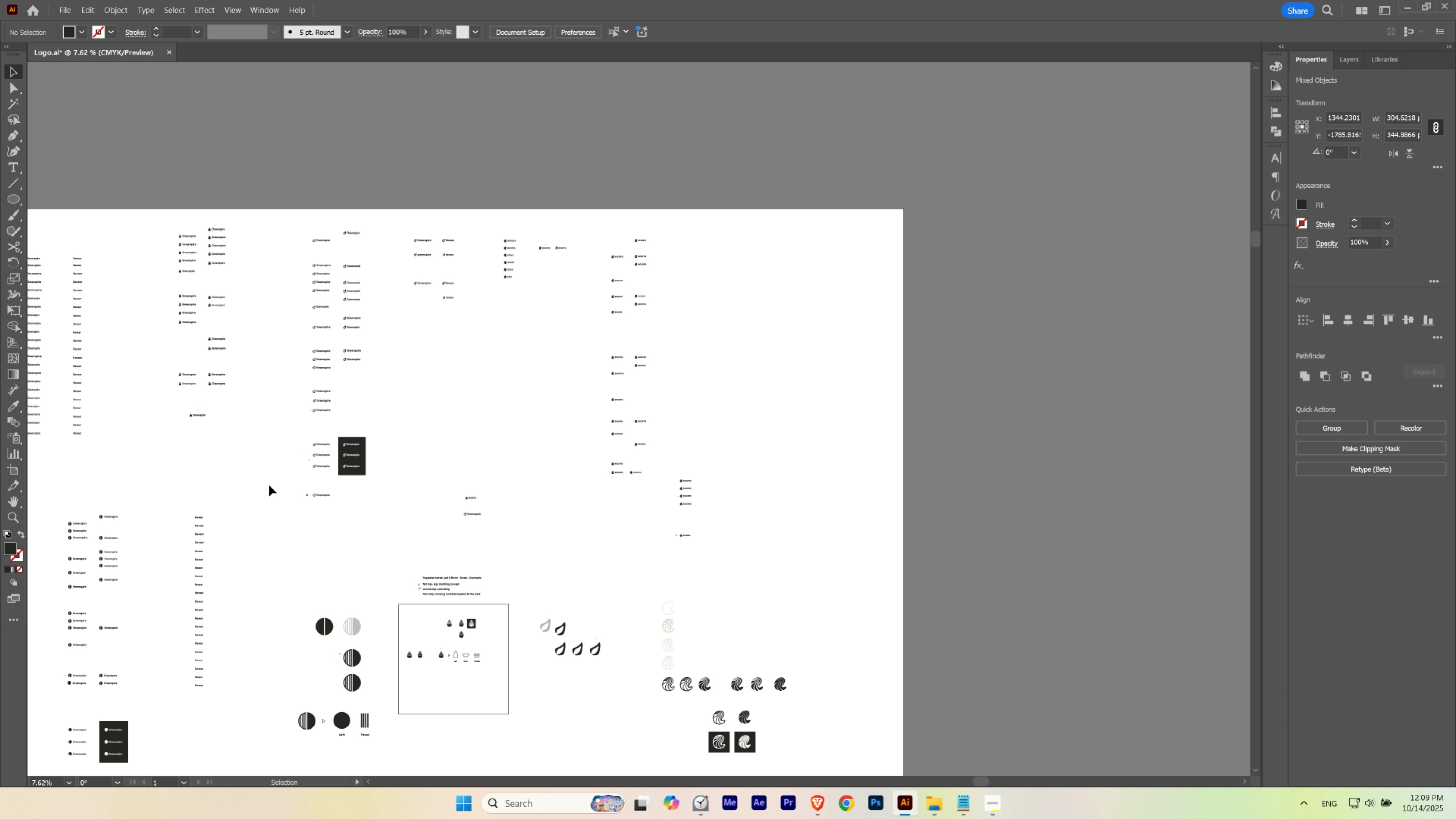 
hold_key(key=Space, duration=3.07)
 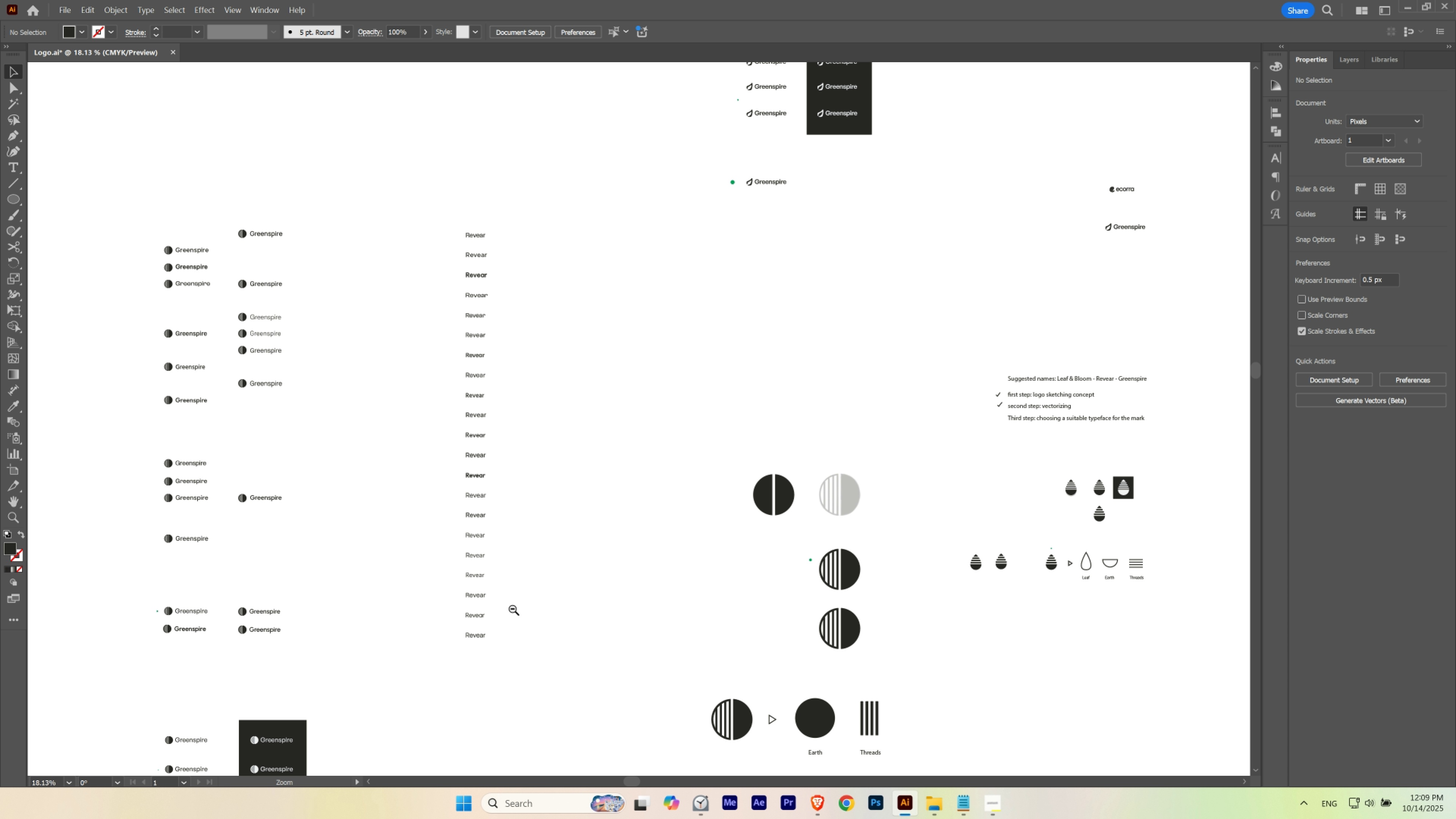 
hold_key(key=ControlLeft, duration=1.08)
 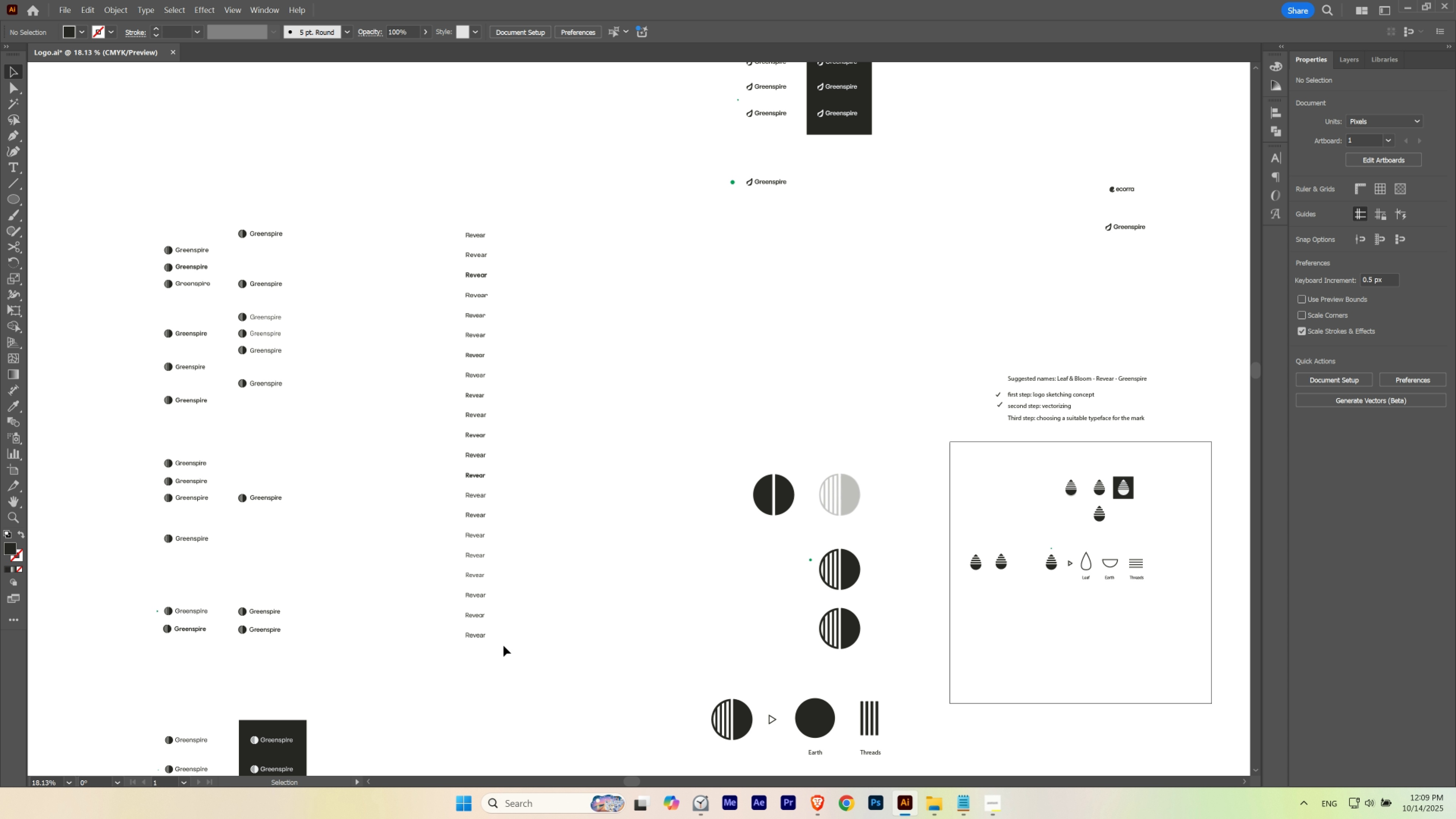 
hold_key(key=Space, duration=0.86)
 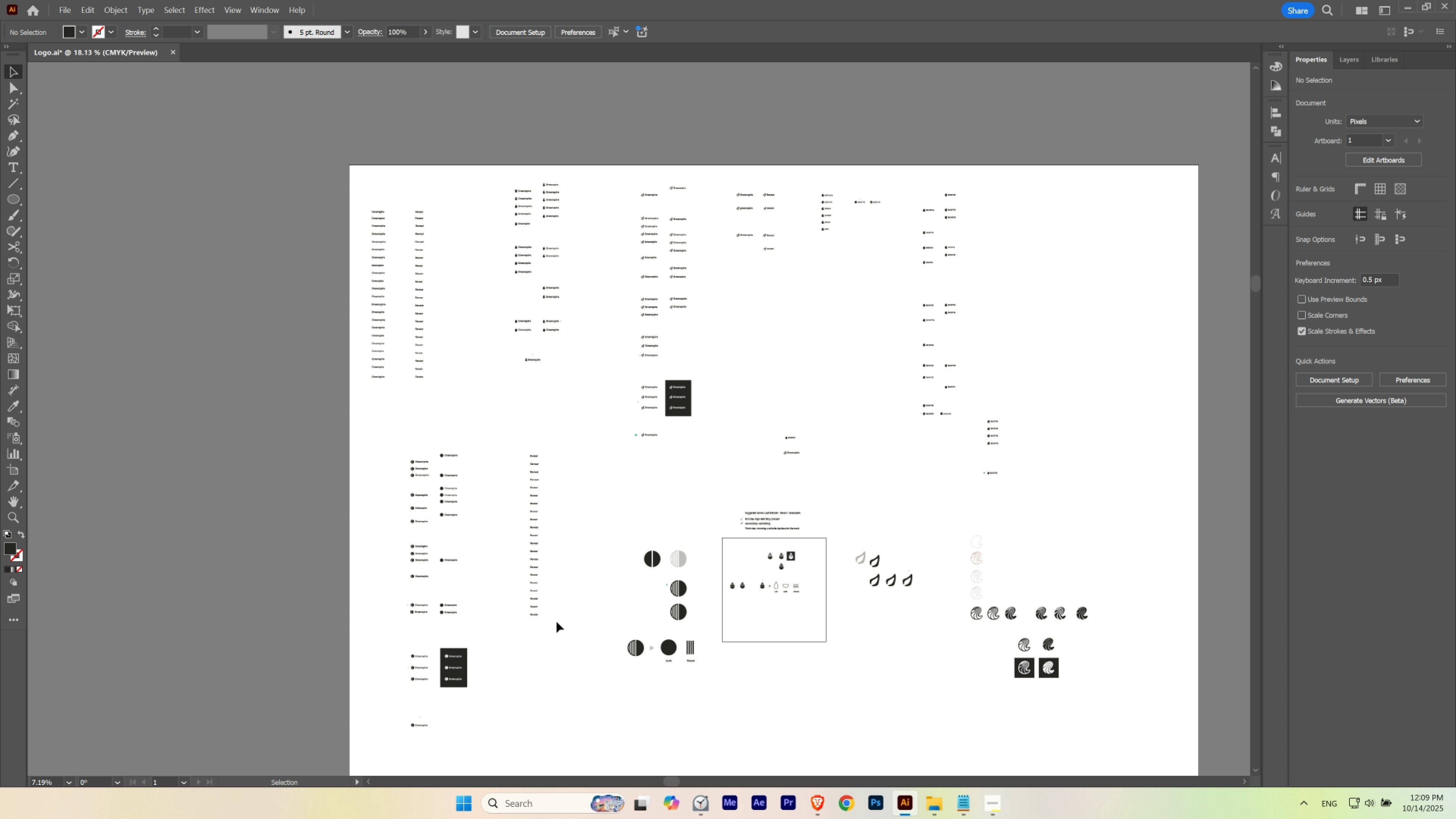 
hold_key(key=ControlLeft, duration=0.71)
 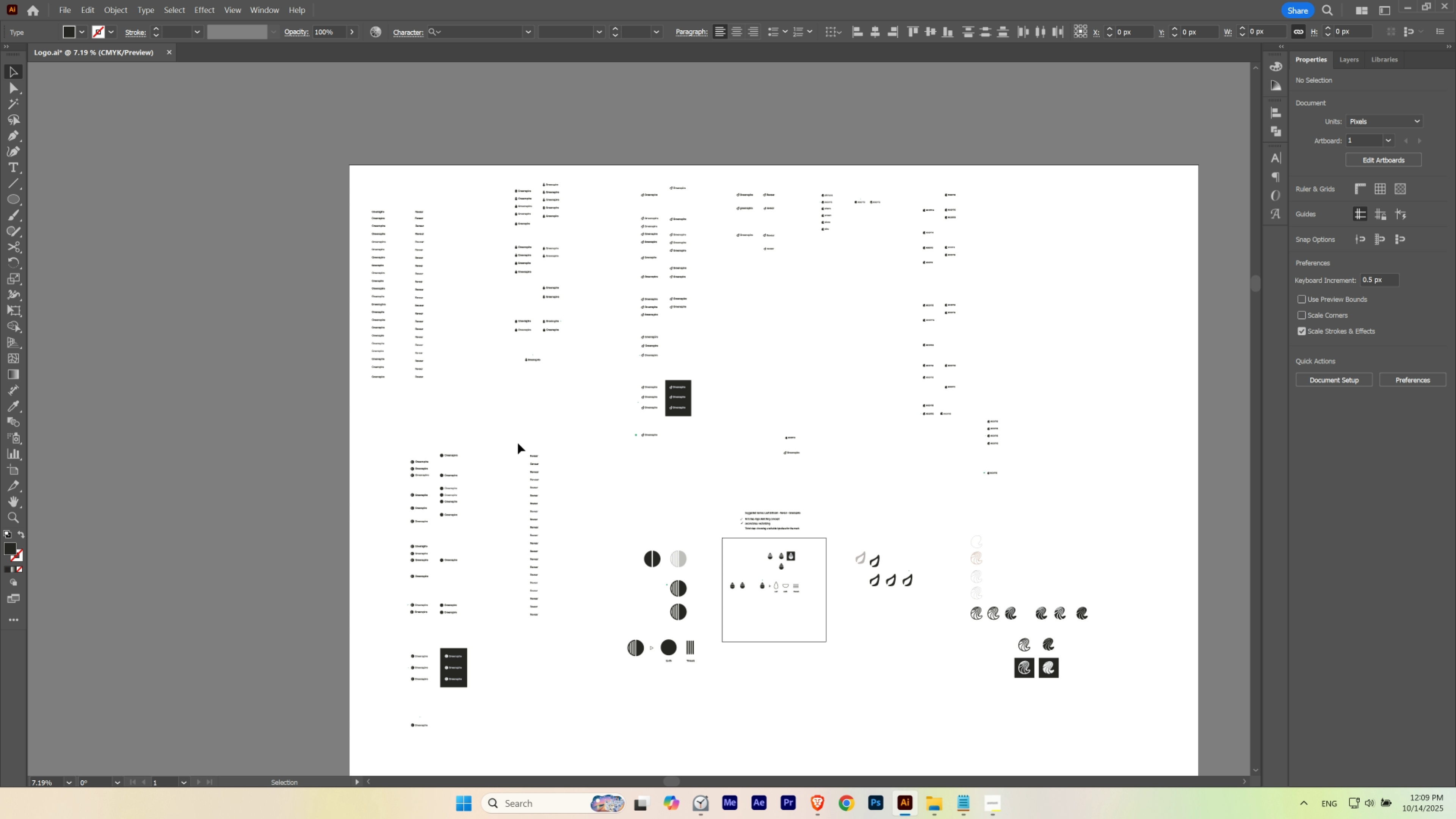 
key(Delete)
 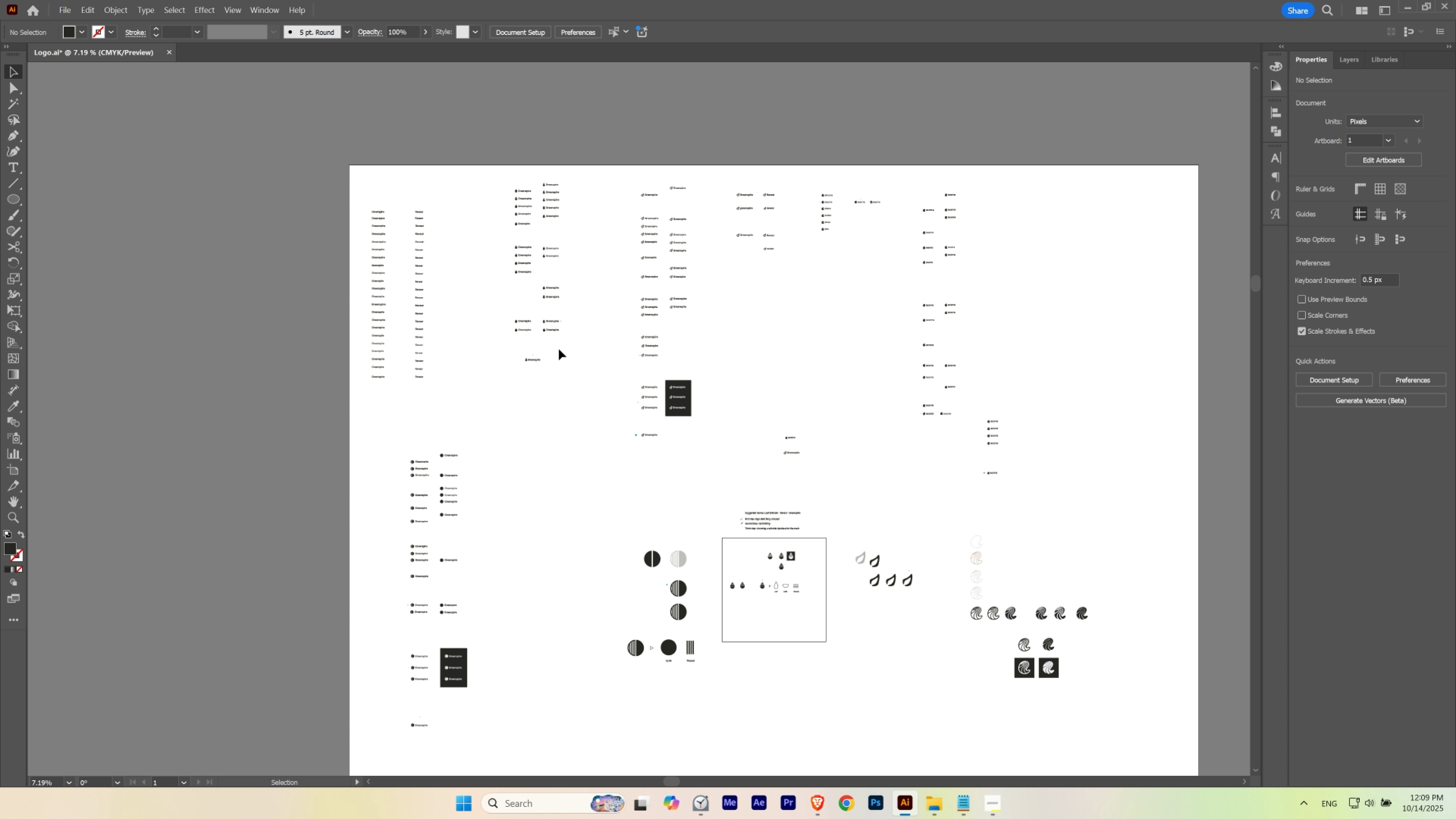 
hold_key(key=ControlLeft, duration=1.08)
 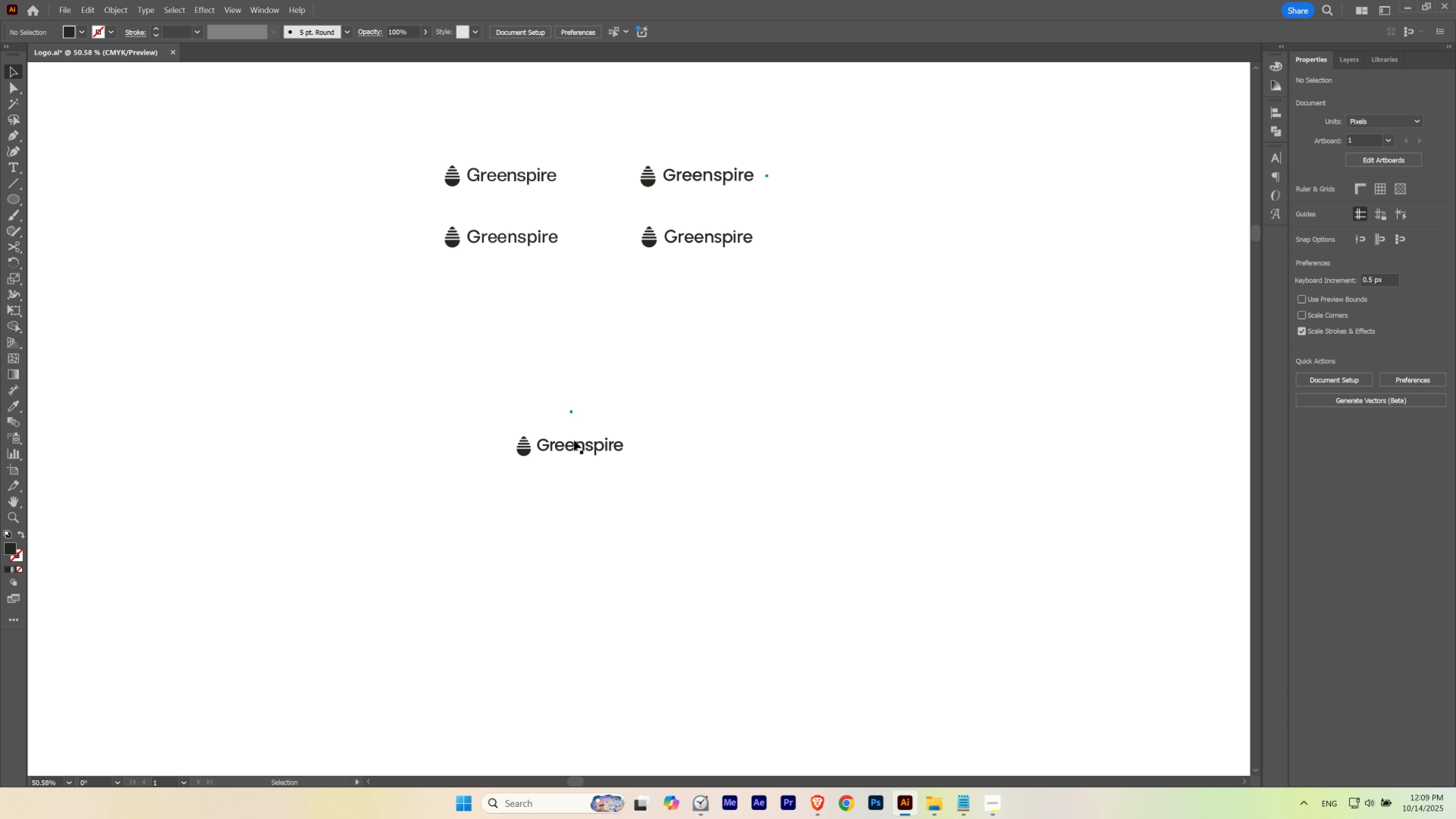 
hold_key(key=Space, duration=1.09)
 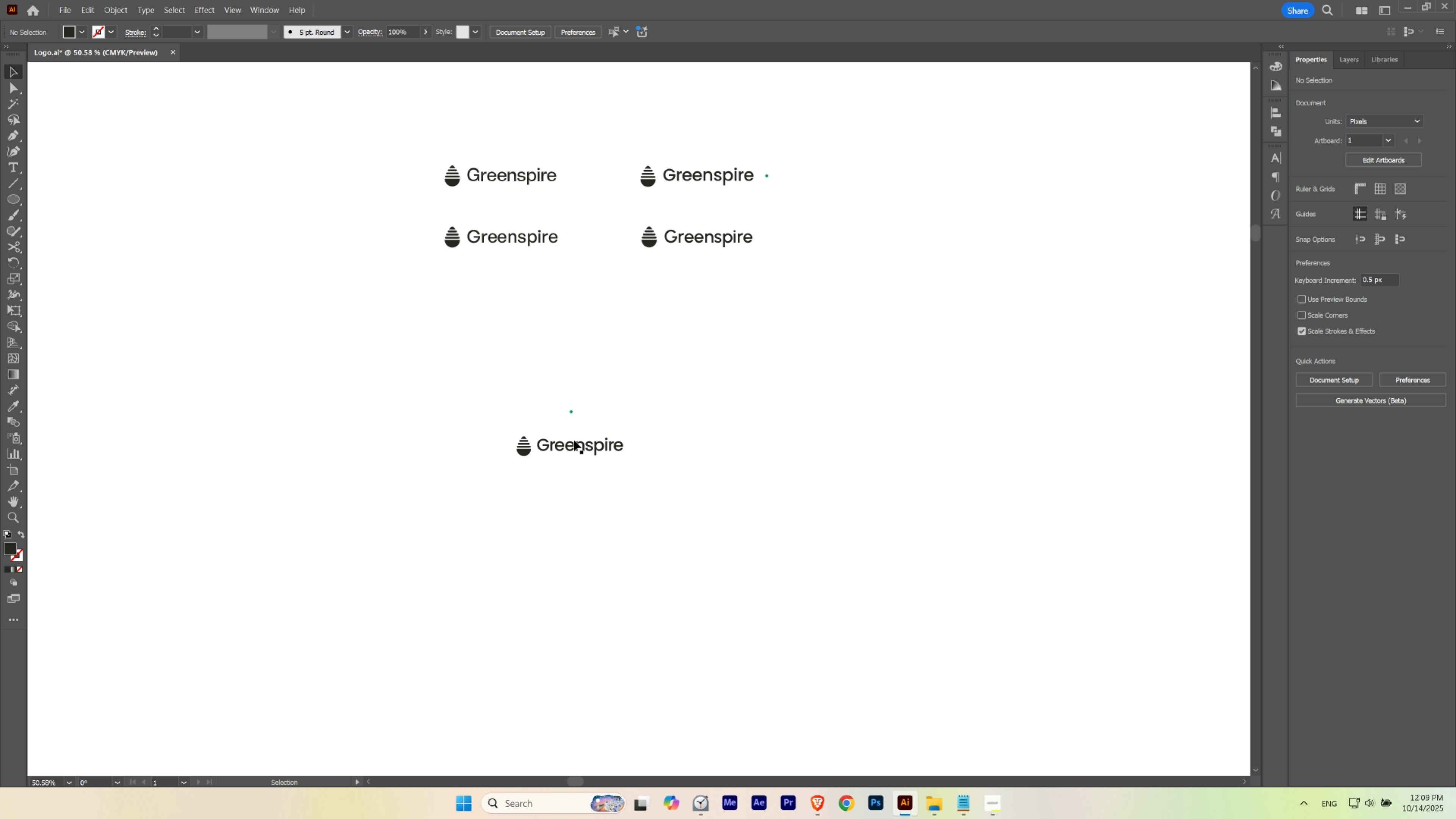 
hold_key(key=Space, duration=0.59)
 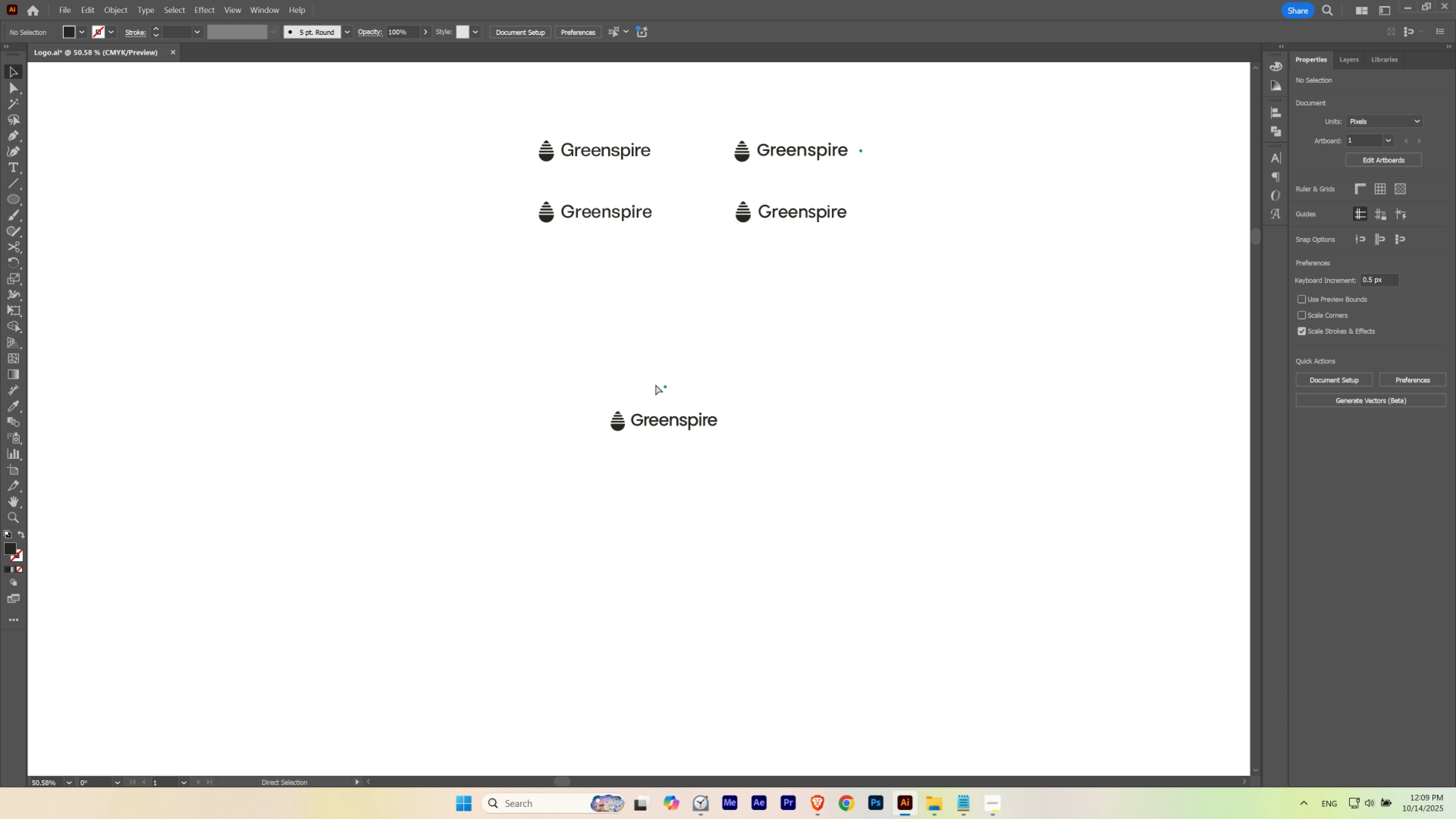 
hold_key(key=ControlLeft, duration=0.46)
 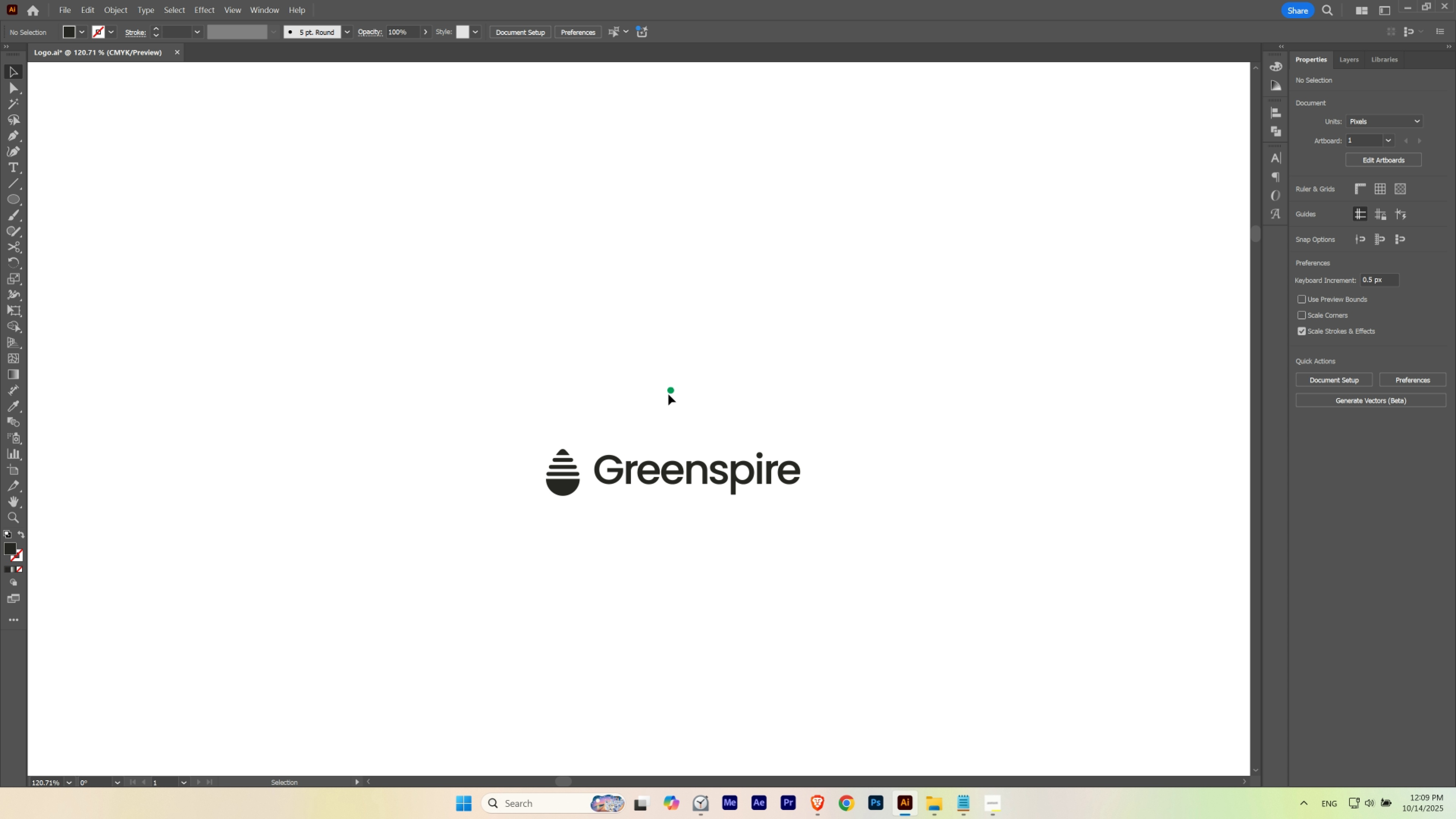 
hold_key(key=Space, duration=0.53)
 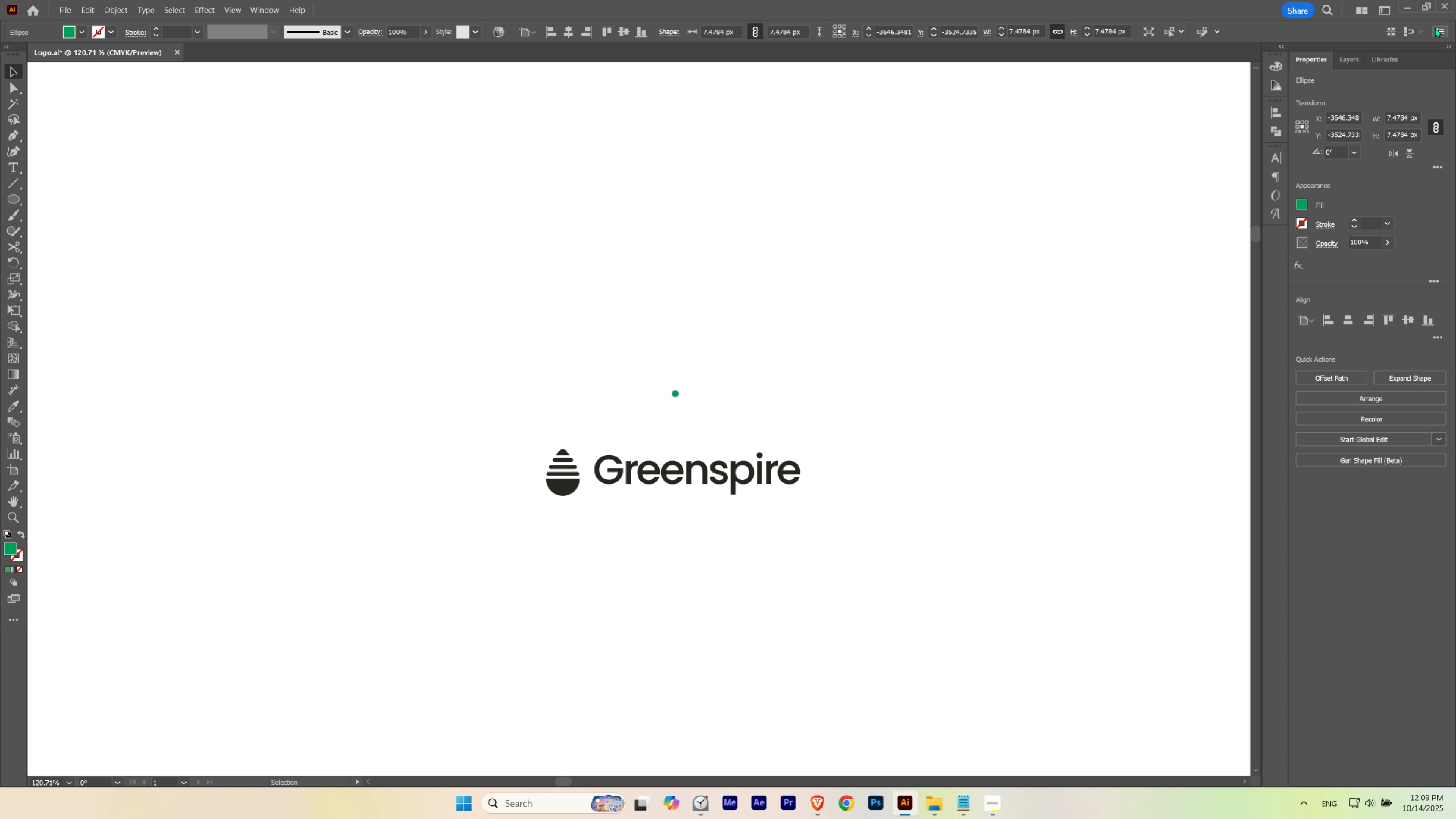 
hold_key(key=ShiftLeft, duration=1.53)
scroll: coordinate [1413, 115], scroll_direction: up, amount: 2.0
 